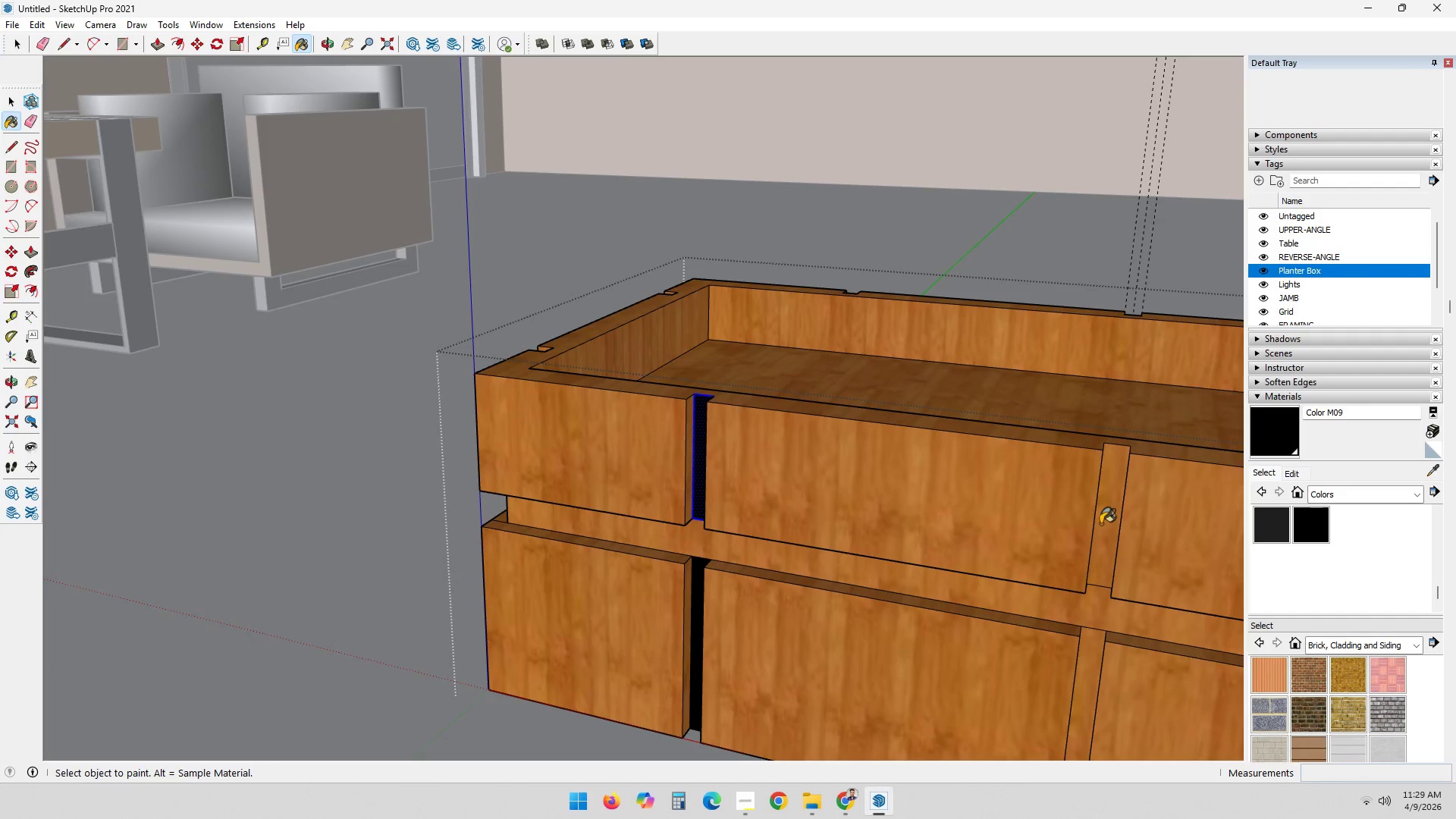 
left_click([1106, 516])
 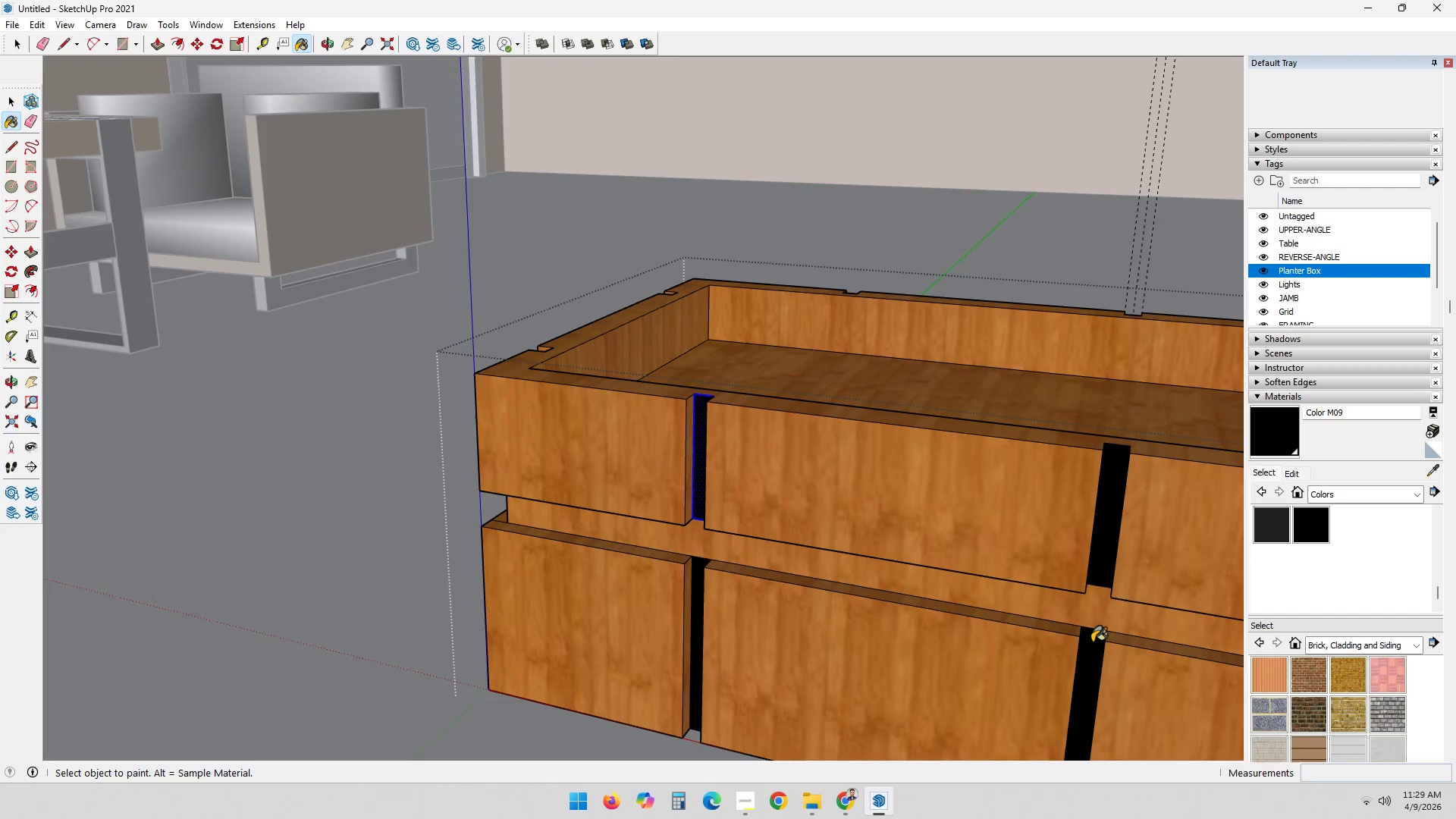 
key(Space)
 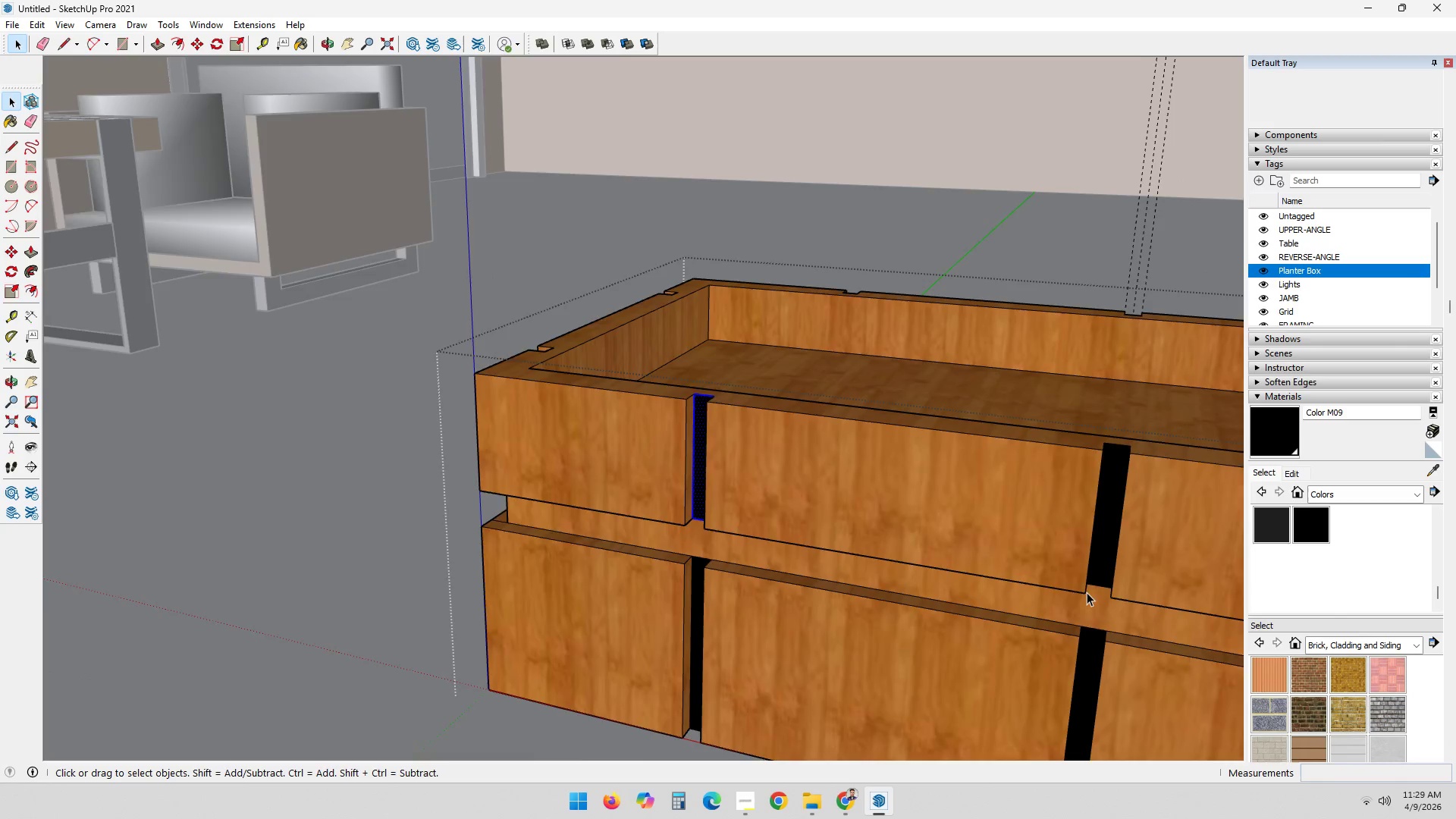 
key(Escape)
 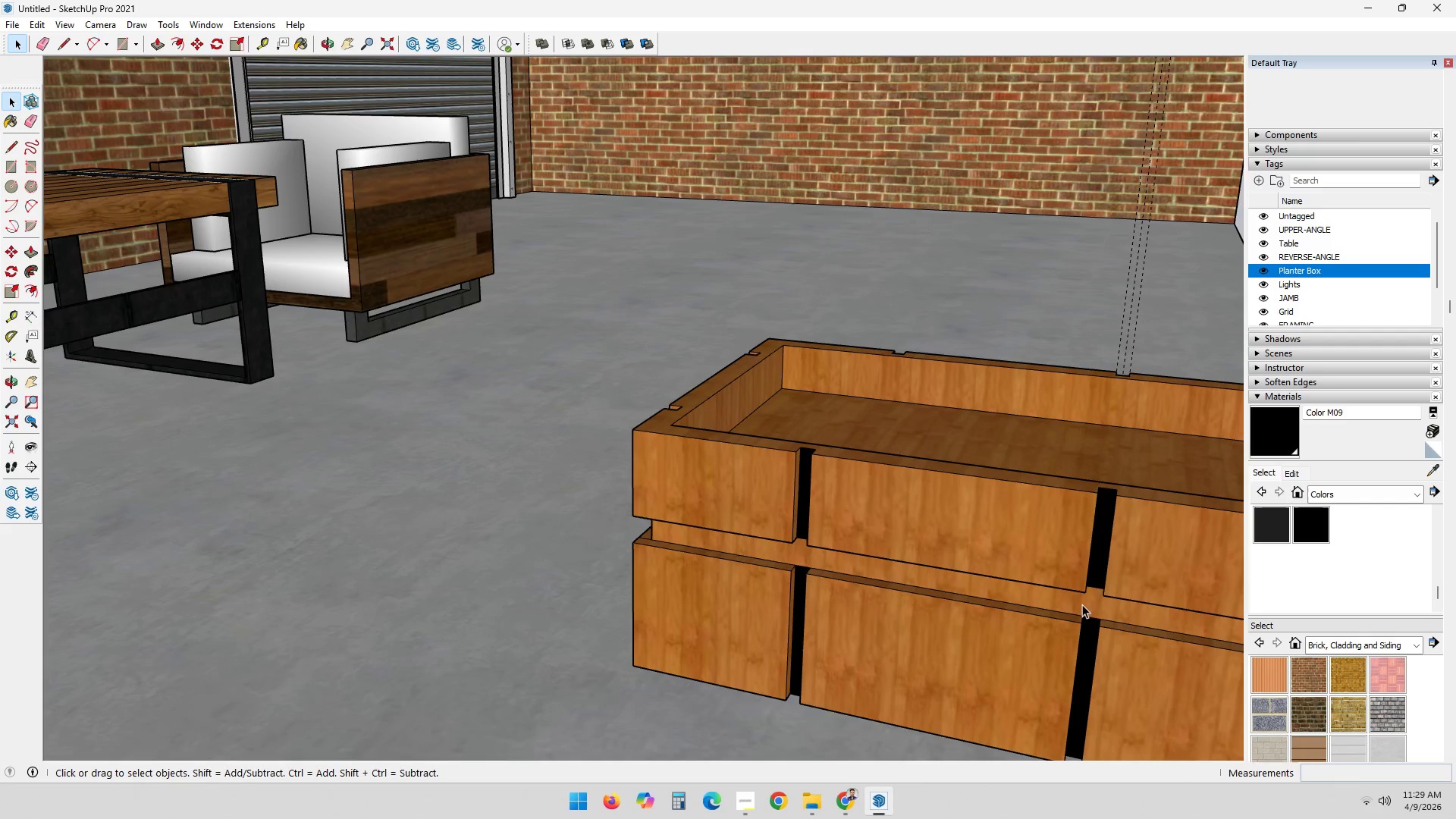 
scroll: coordinate [861, 584], scroll_direction: down, amount: 8.0
 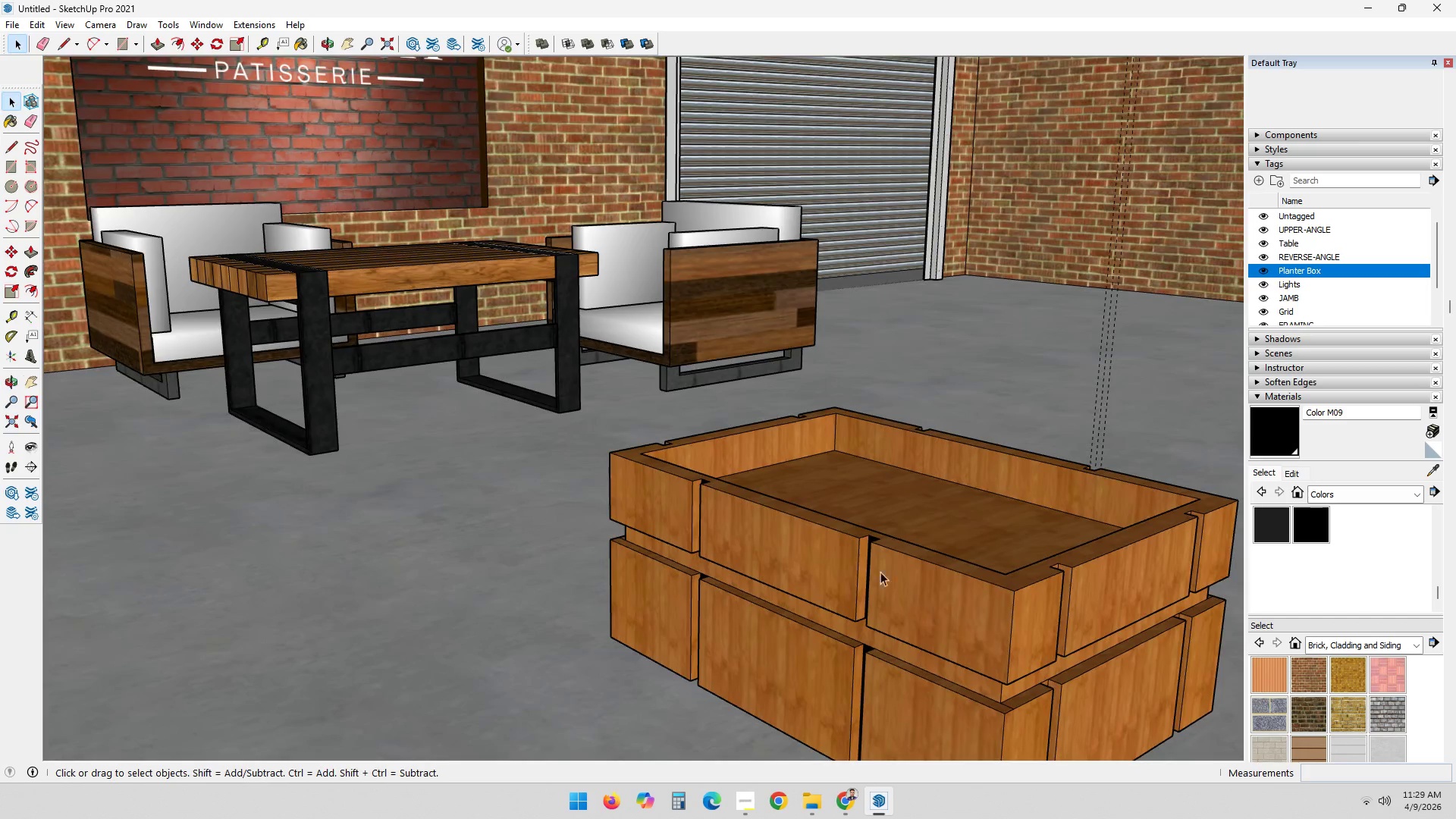 
left_click([759, 525])
 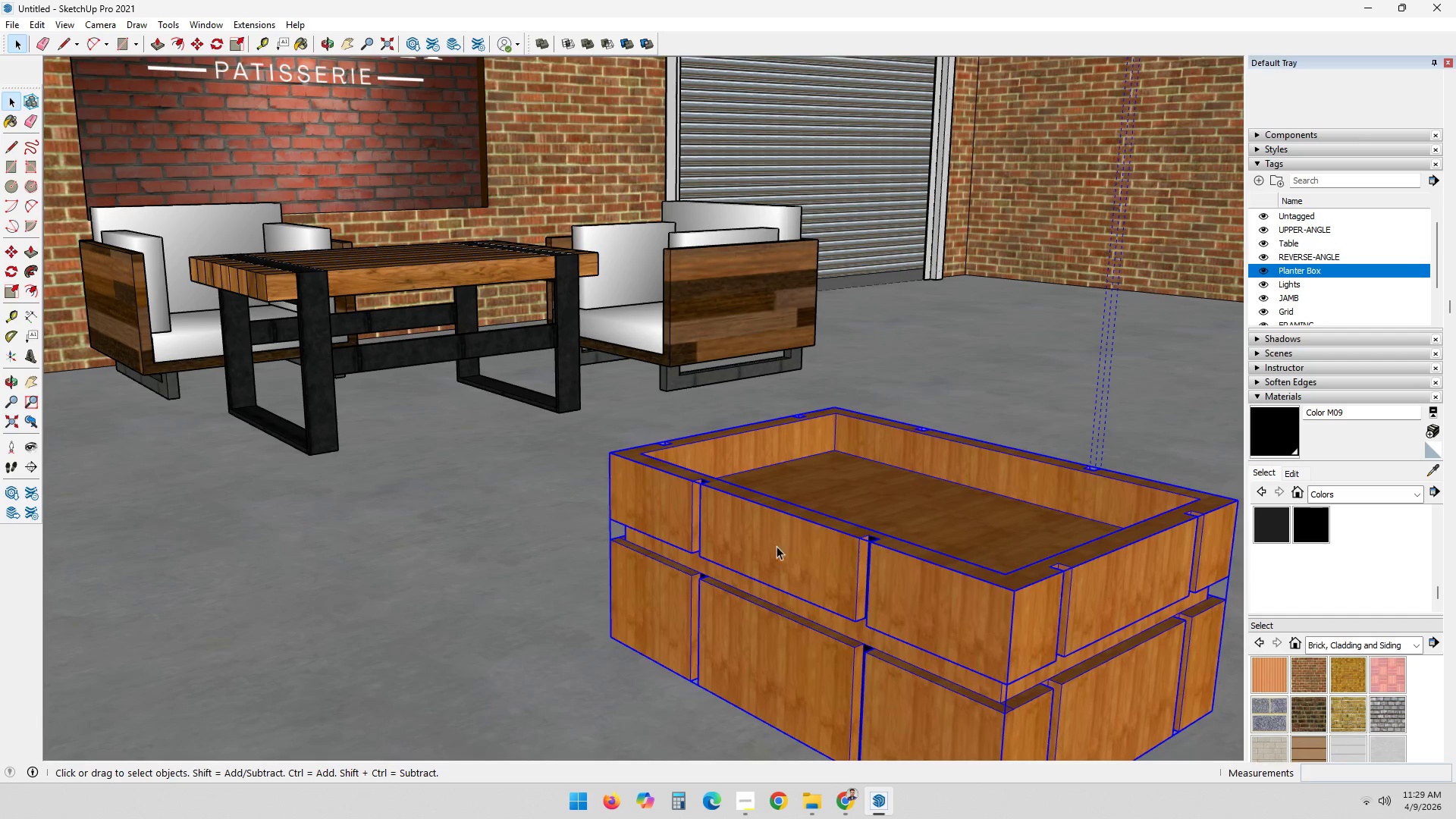 
double_click([856, 584])
 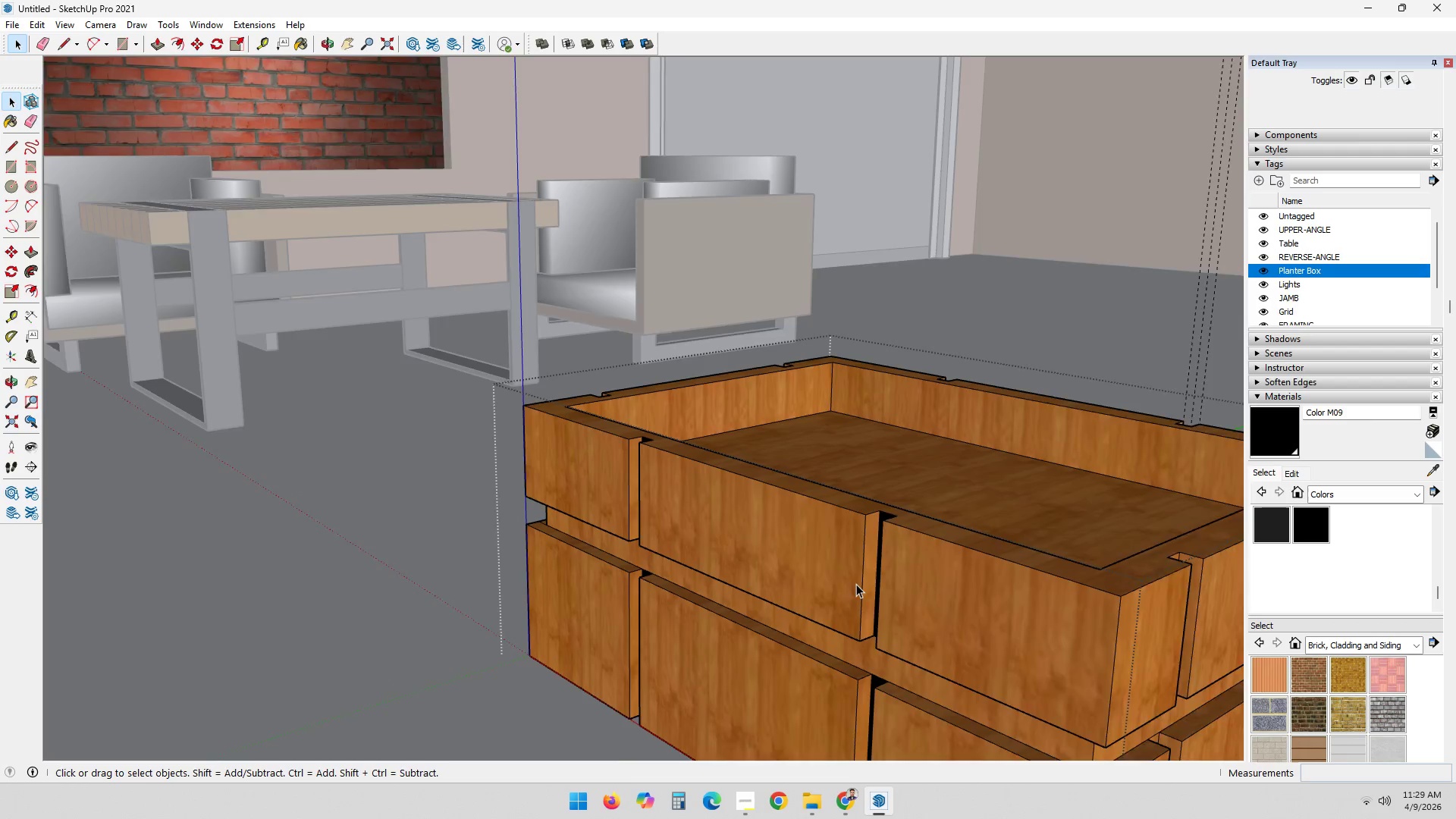 
scroll: coordinate [859, 584], scroll_direction: up, amount: 8.0
 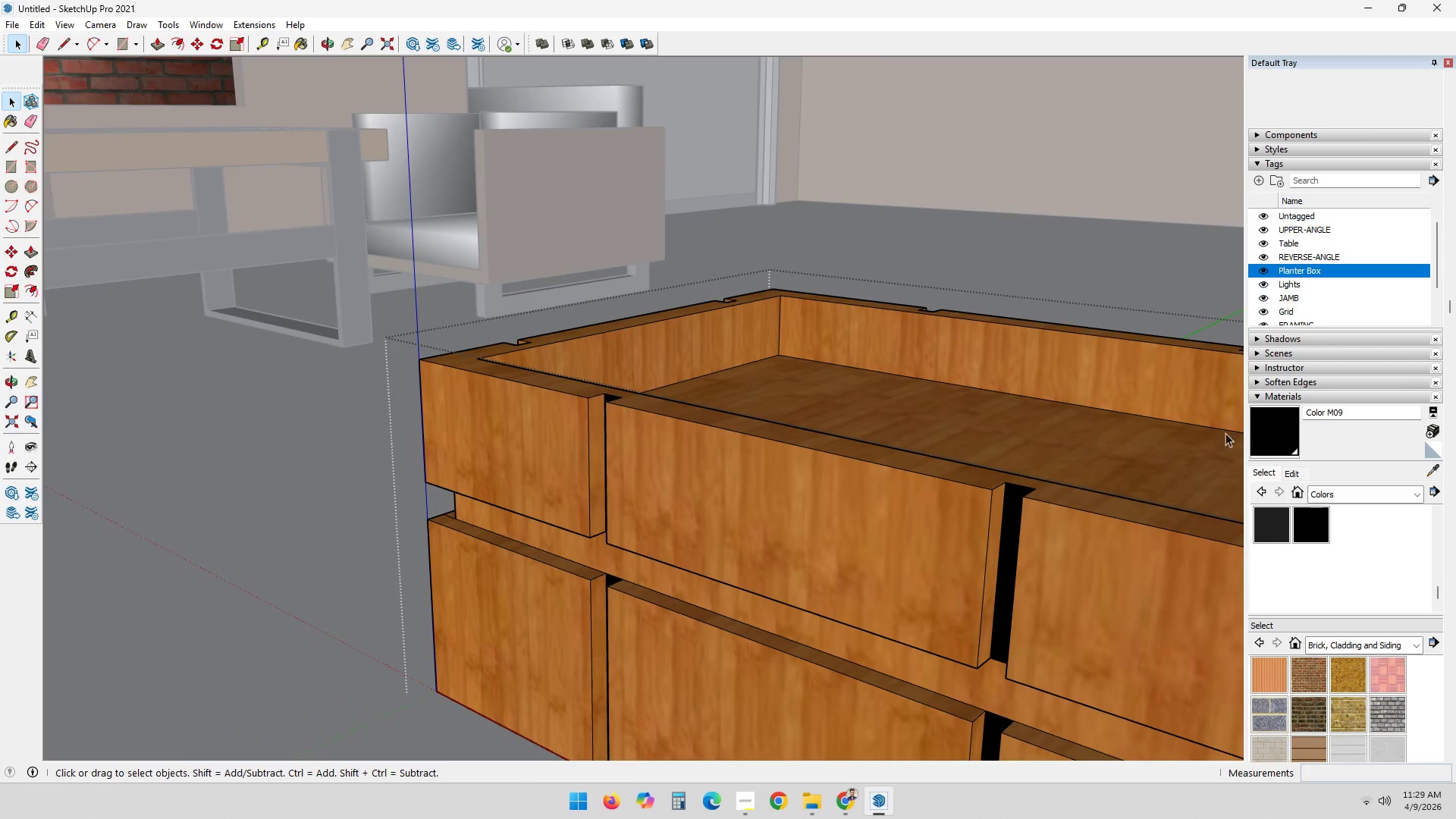 
left_click([1267, 415])
 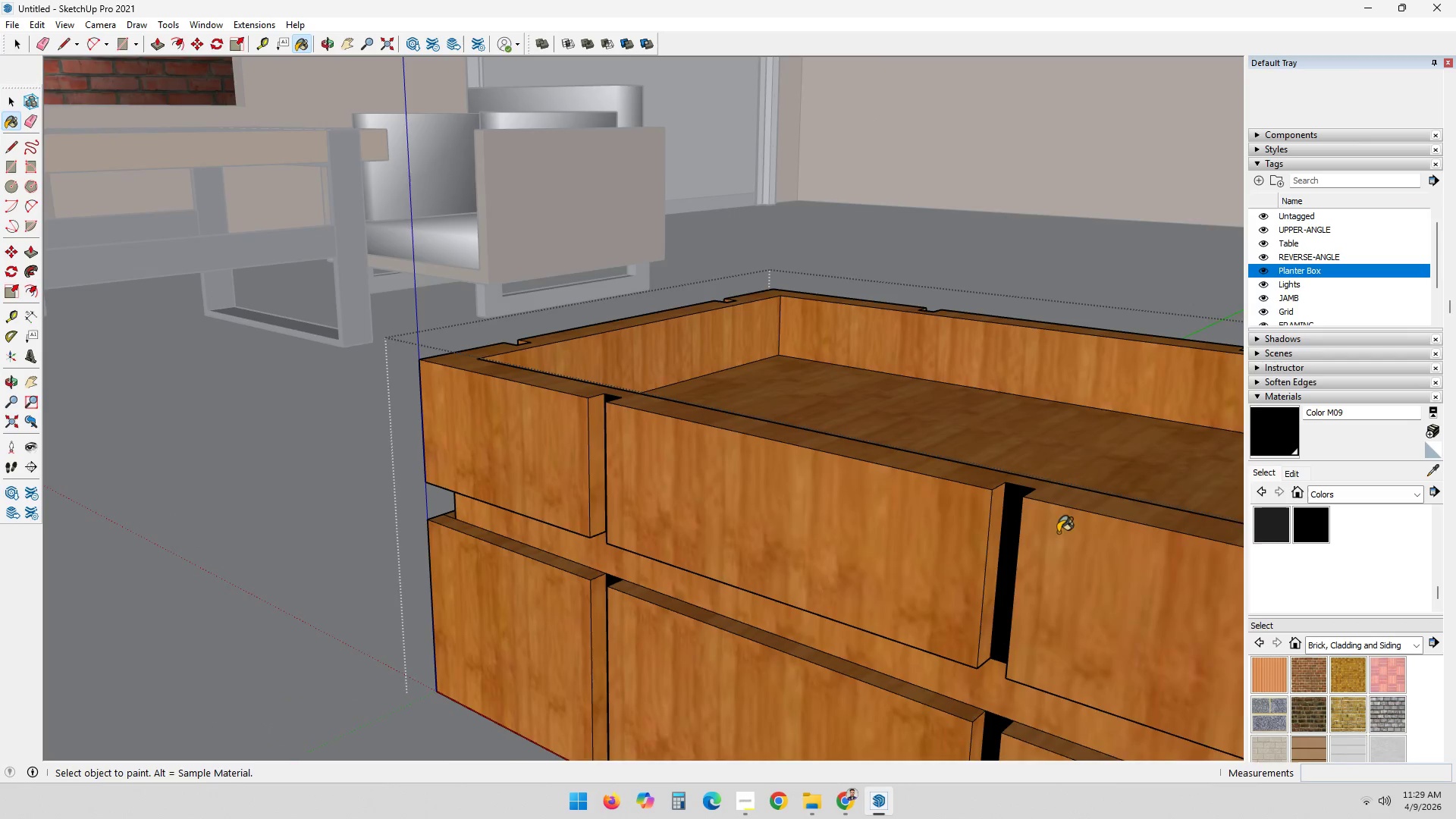 
scroll: coordinate [1031, 567], scroll_direction: up, amount: 2.0
 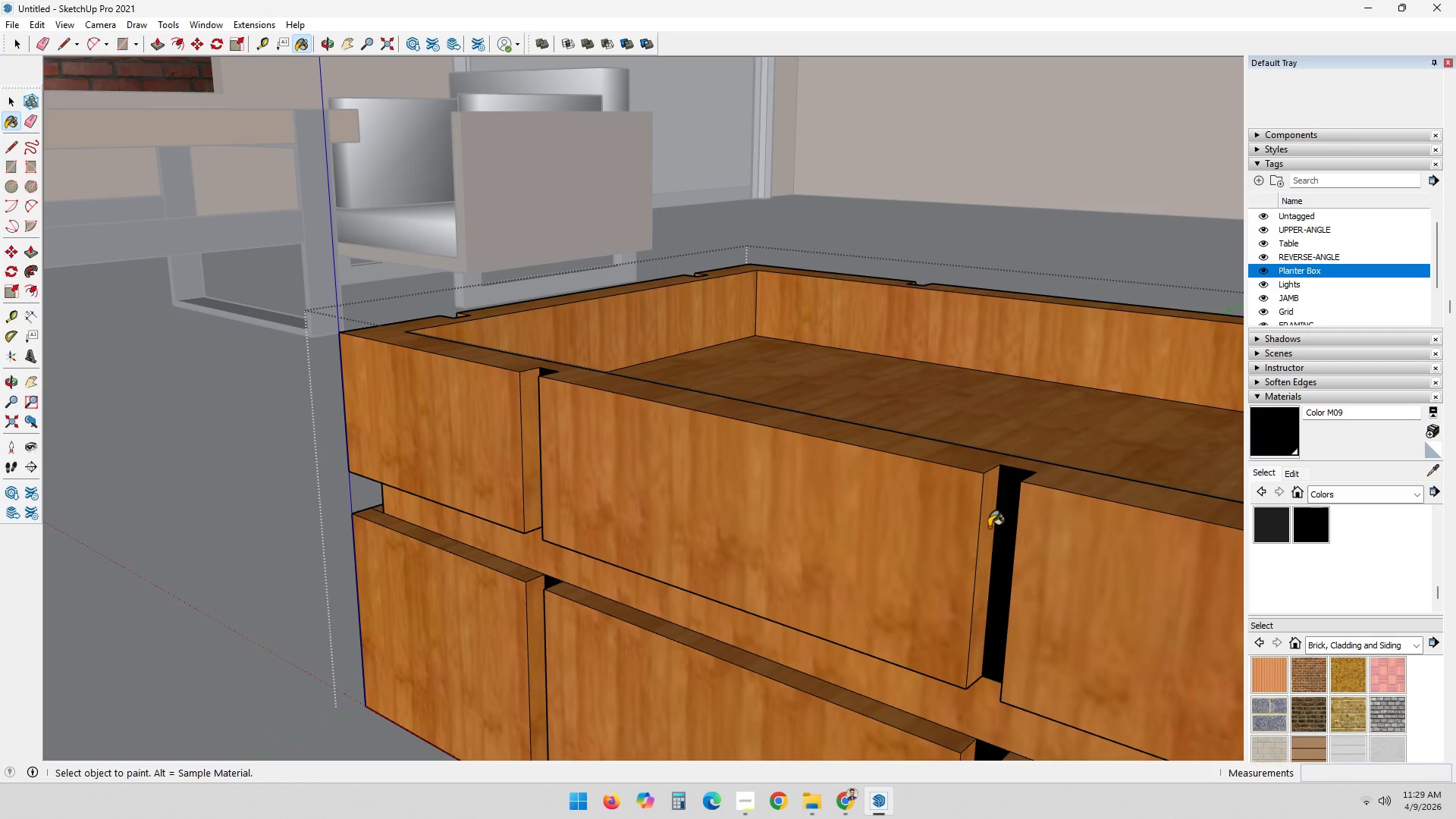 
left_click([989, 527])
 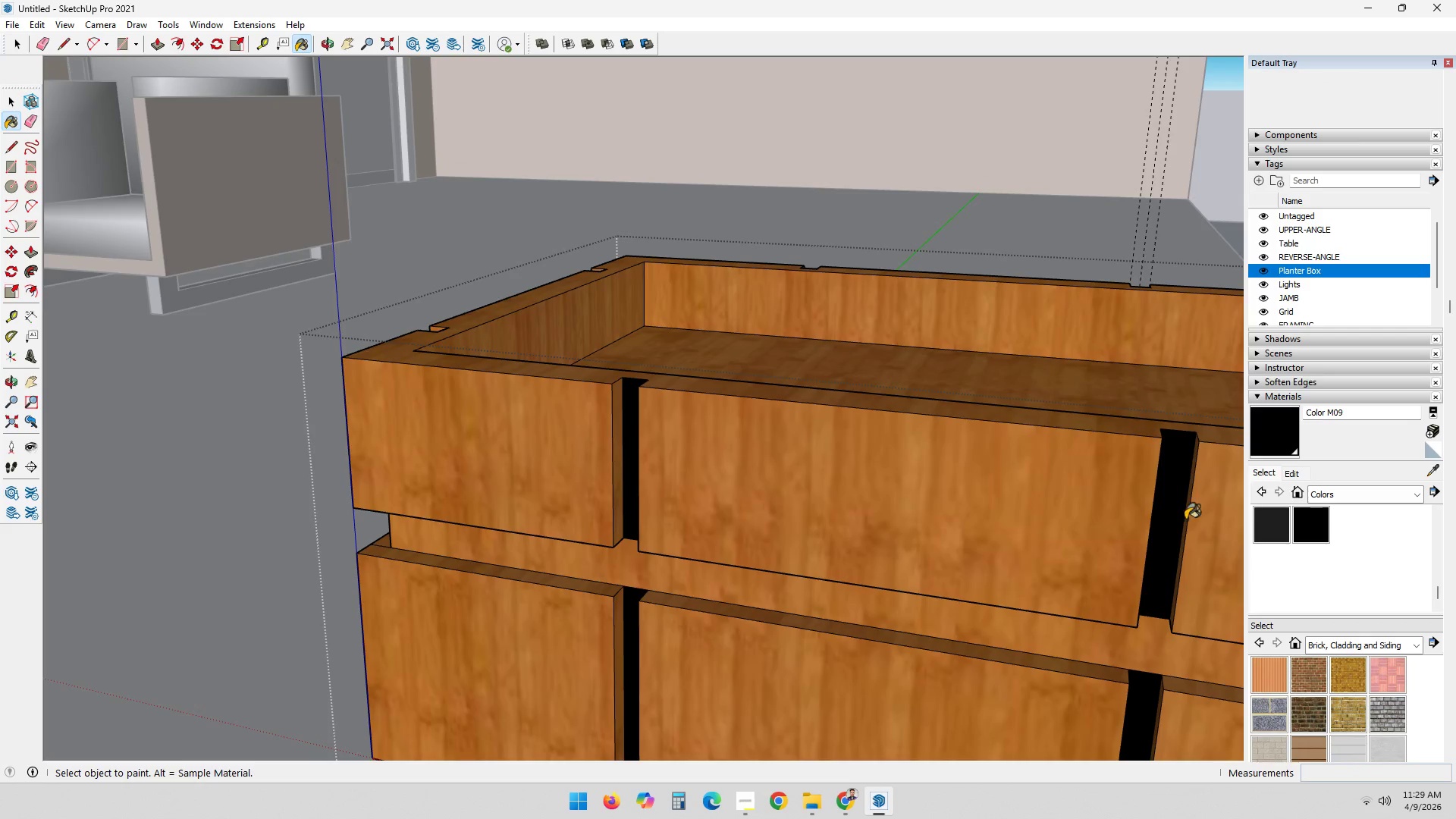 
key(Shift+ShiftLeft)
 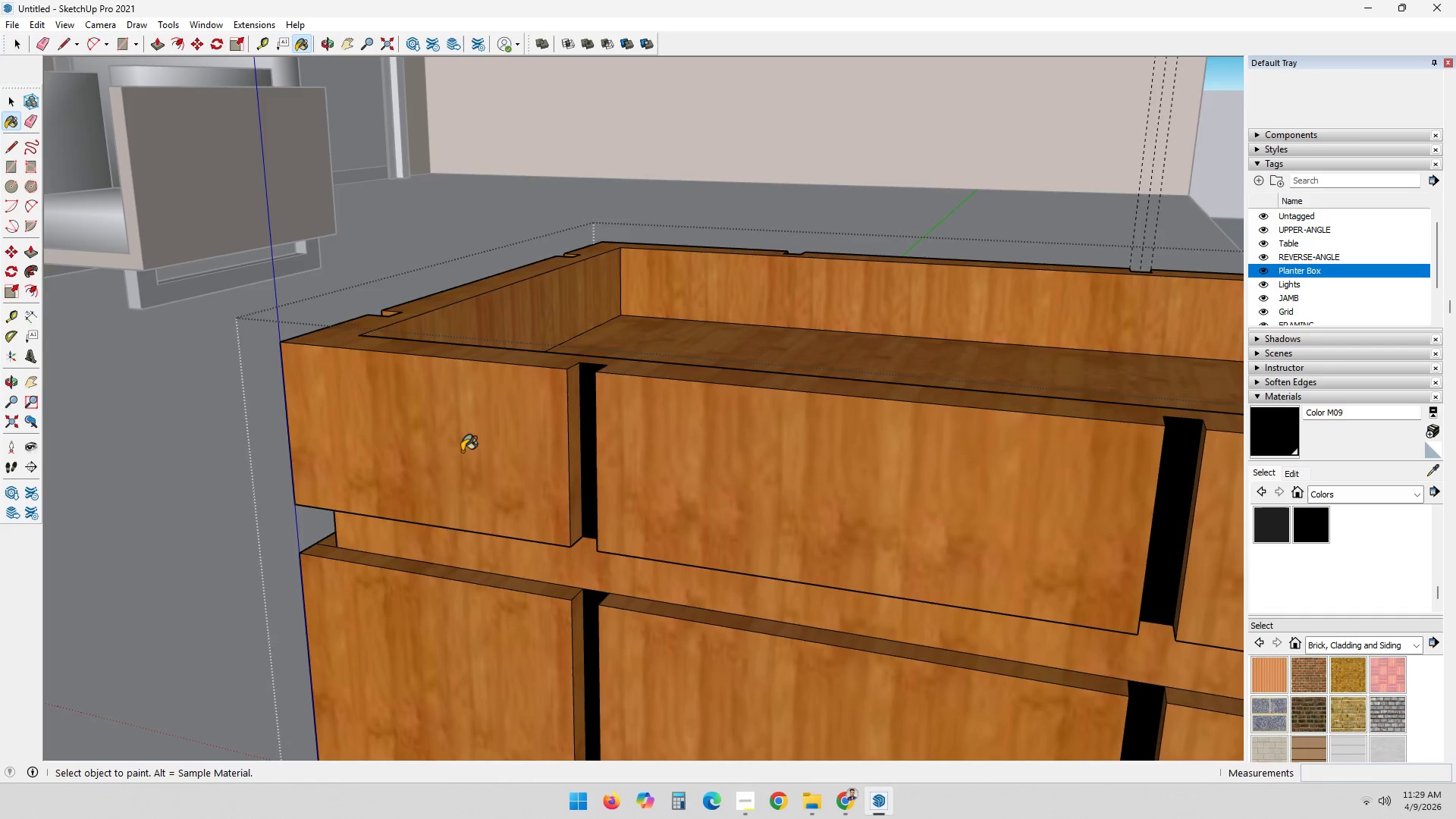 
scroll: coordinate [617, 427], scroll_direction: up, amount: 3.0
 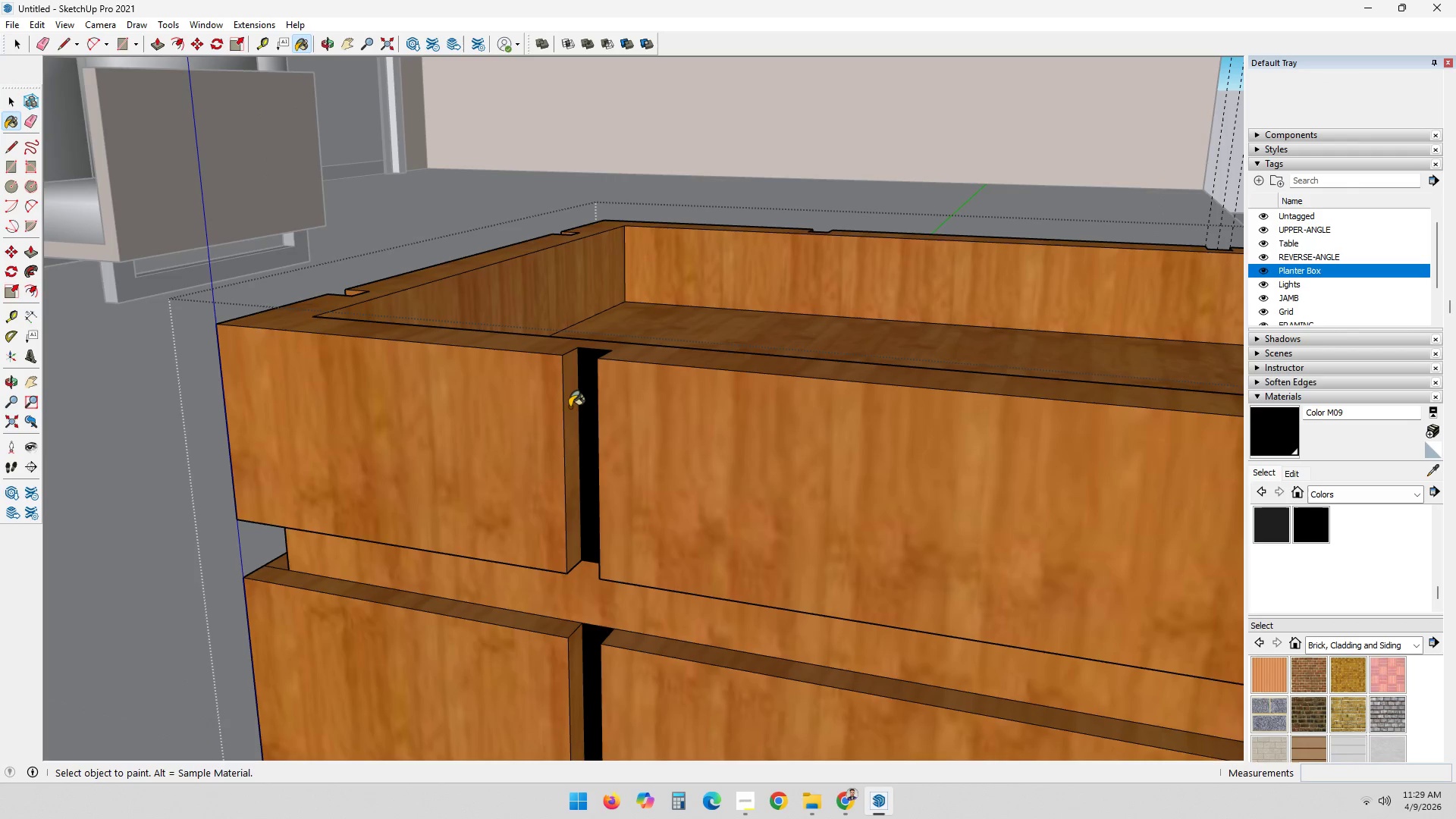 
left_click([573, 410])
 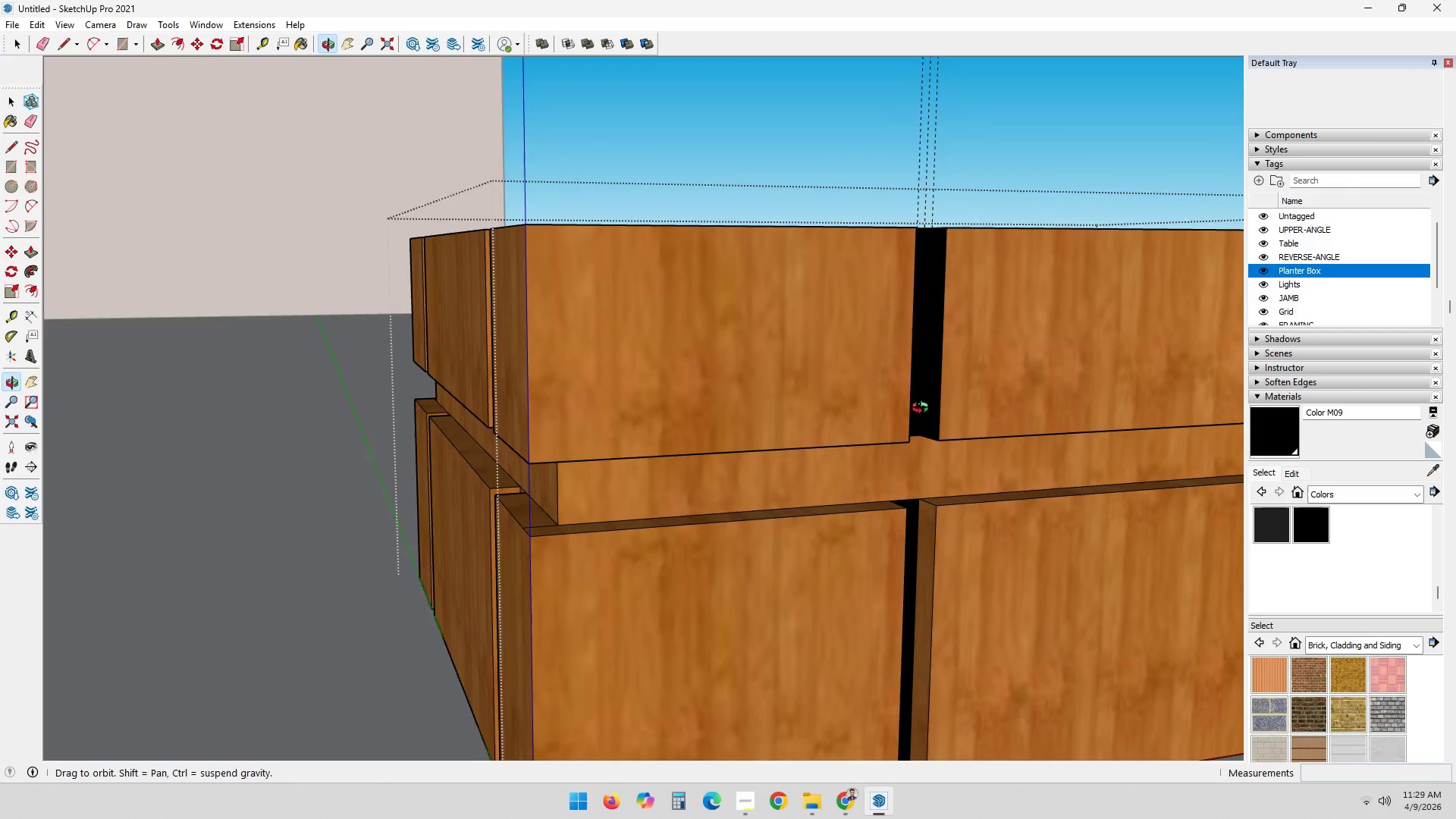 
left_click([909, 541])
 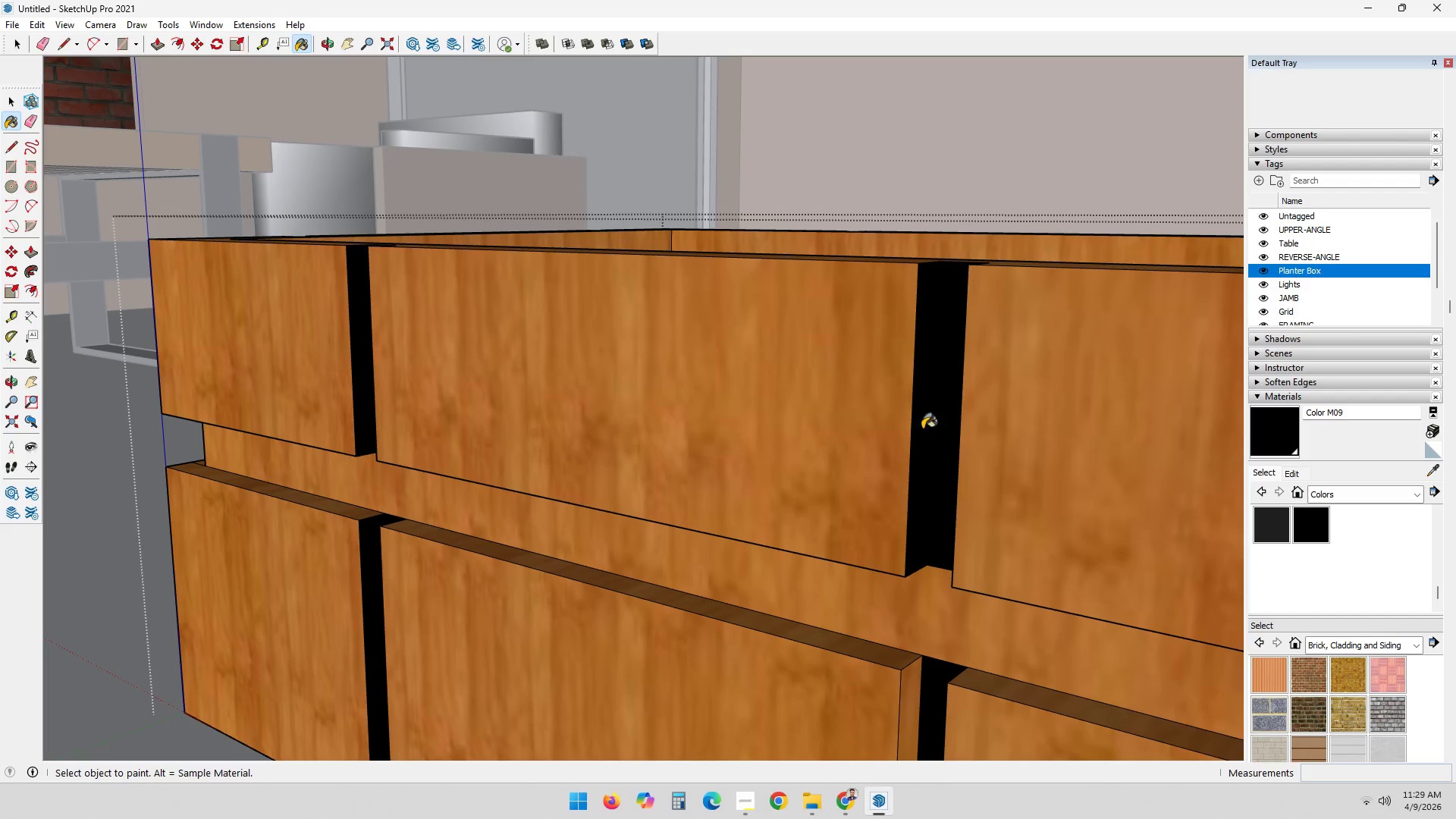 
hold_key(key=ShiftLeft, duration=0.36)
 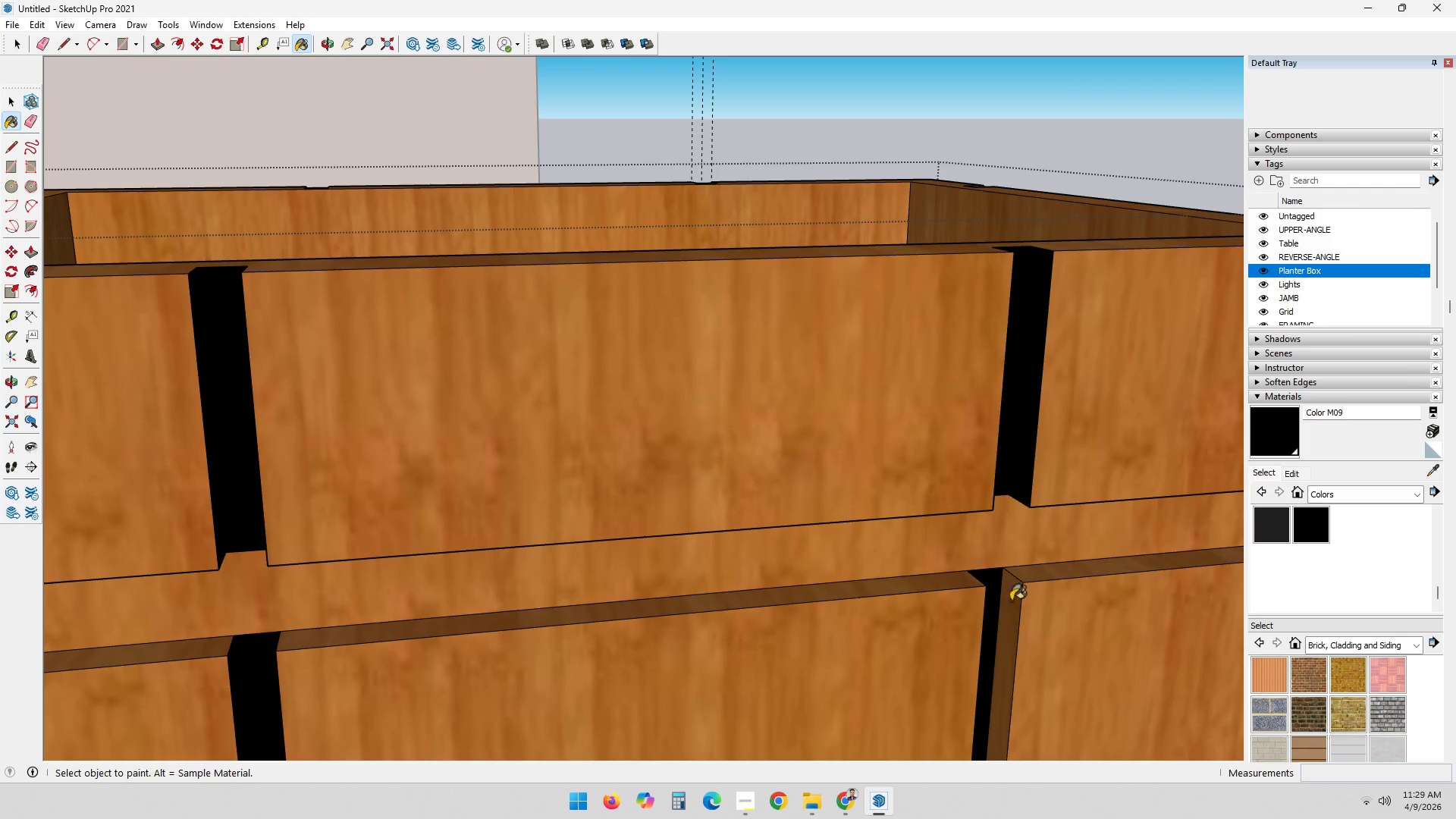 
left_click_drag(start_coordinate=[1022, 626], to_coordinate=[1020, 618])
 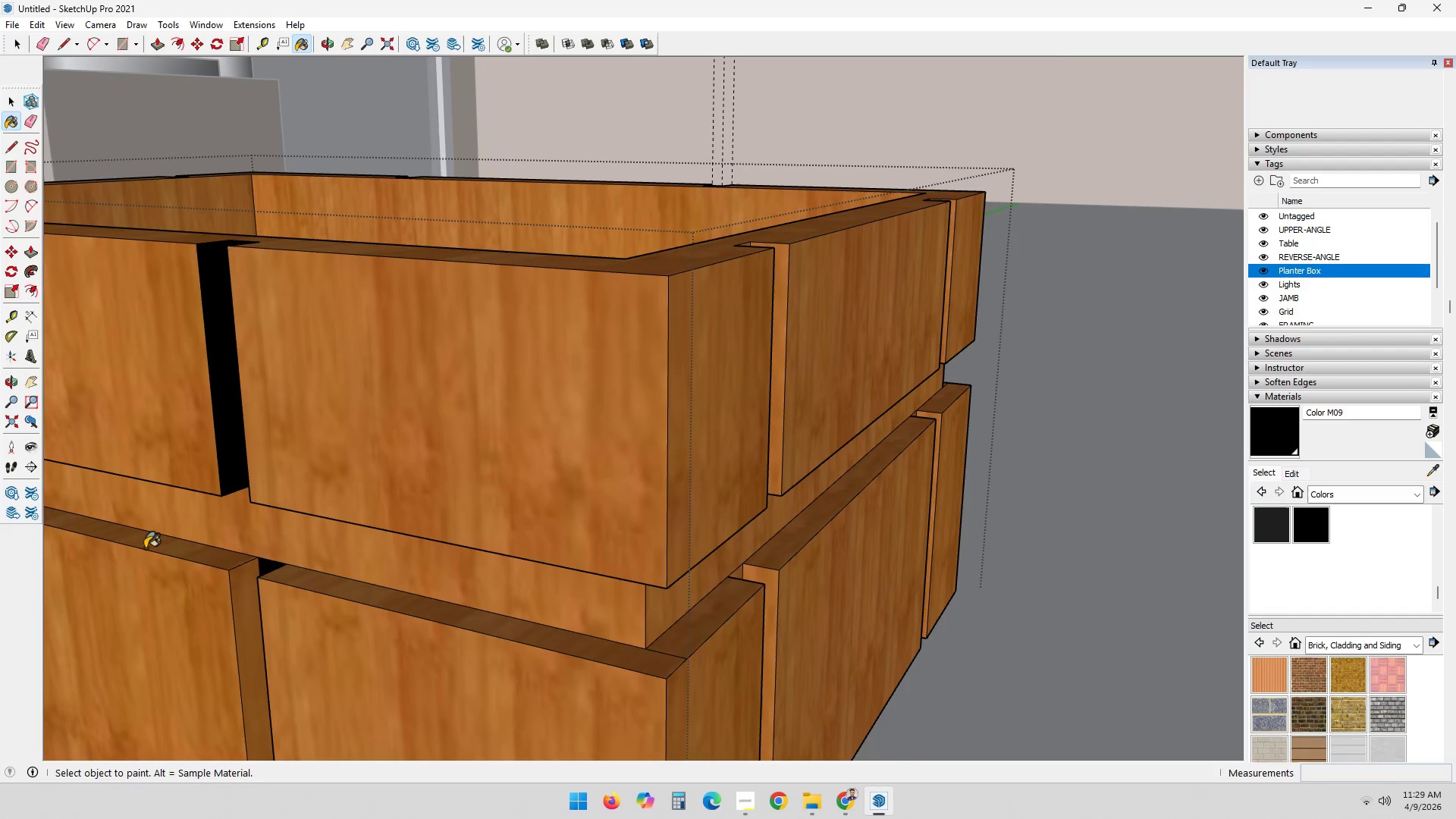 
left_click([243, 595])
 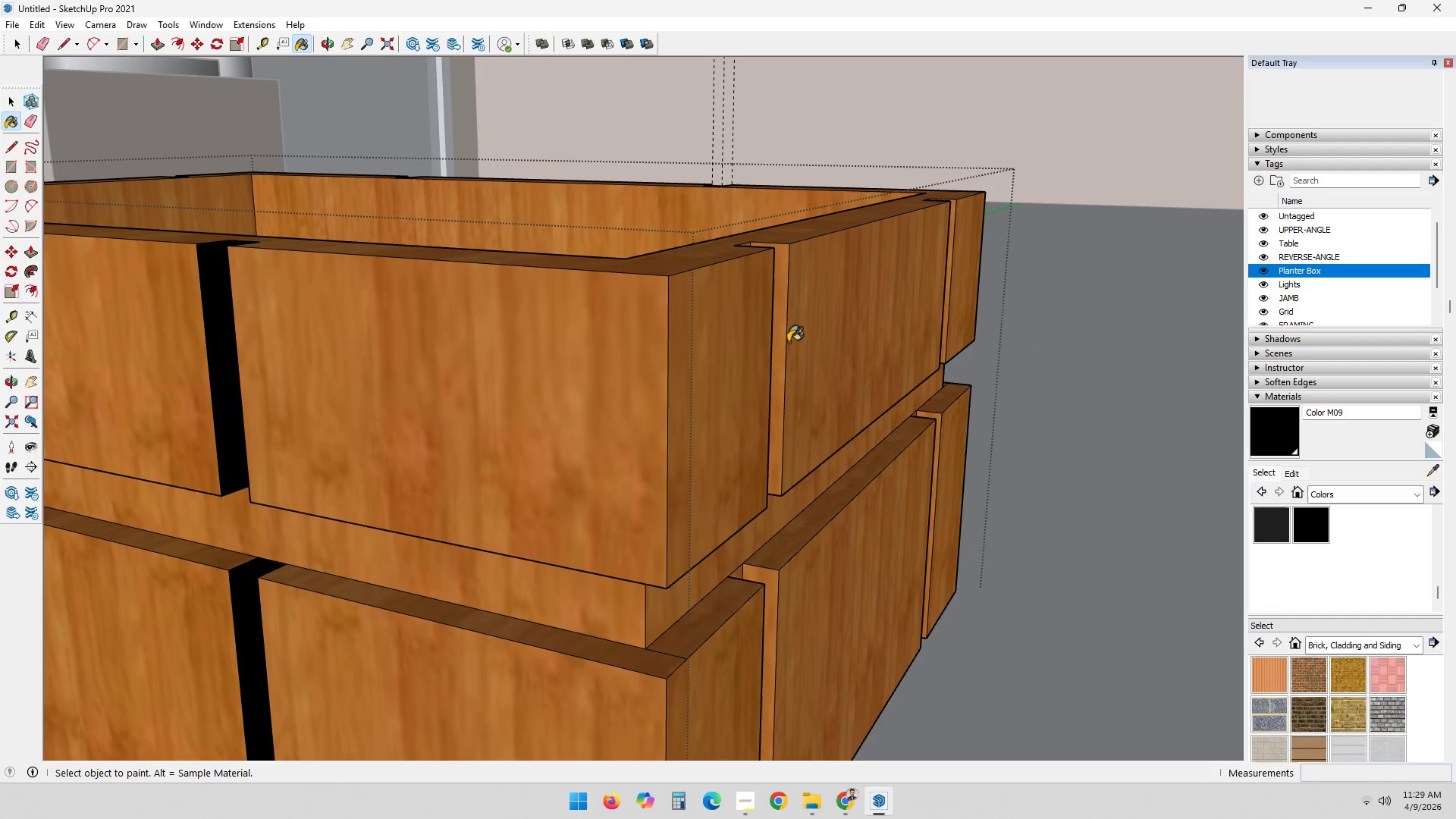 
scroll: coordinate [643, 517], scroll_direction: down, amount: 13.0
 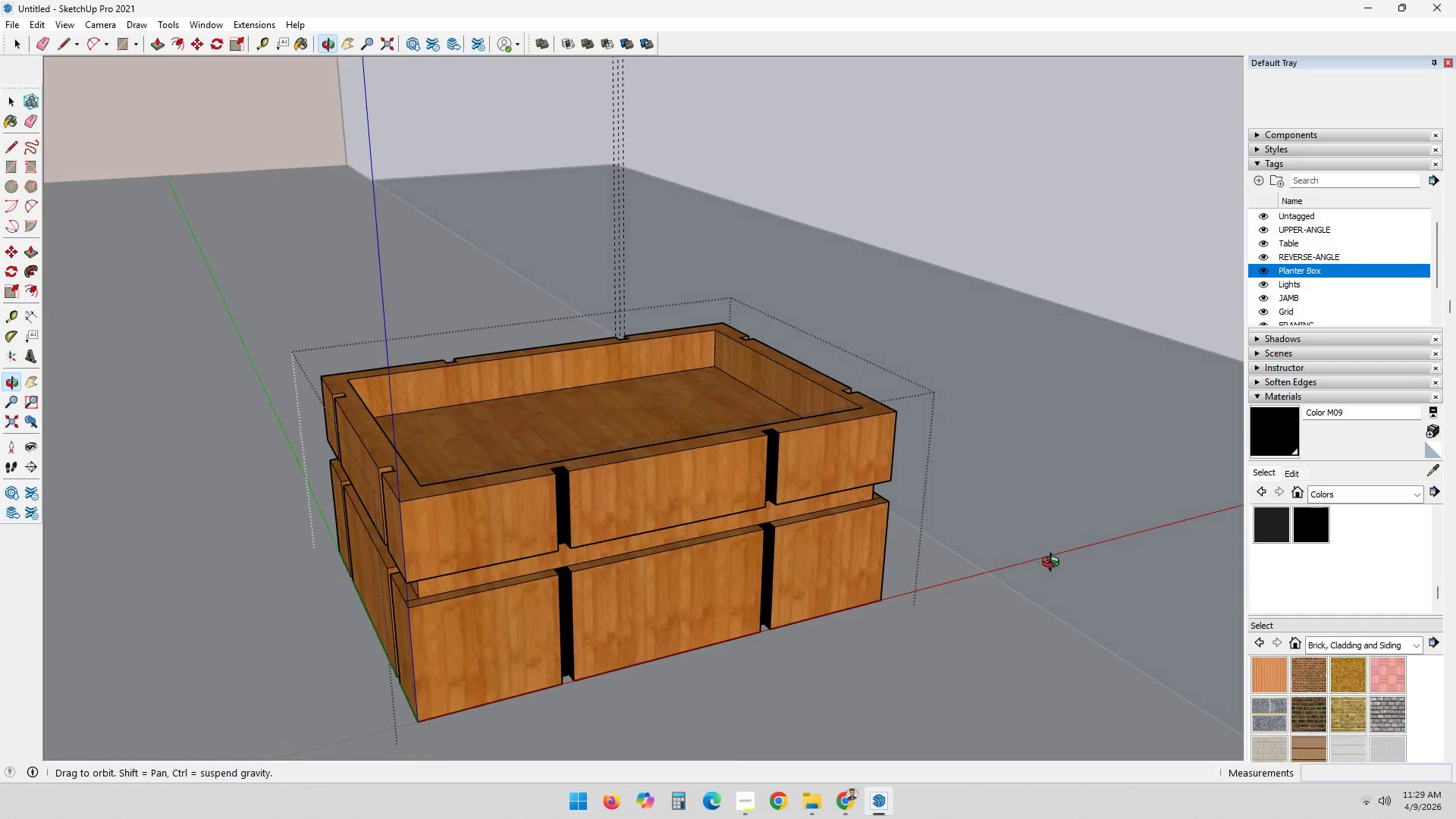 
scroll: coordinate [776, 599], scroll_direction: up, amount: 1.0
 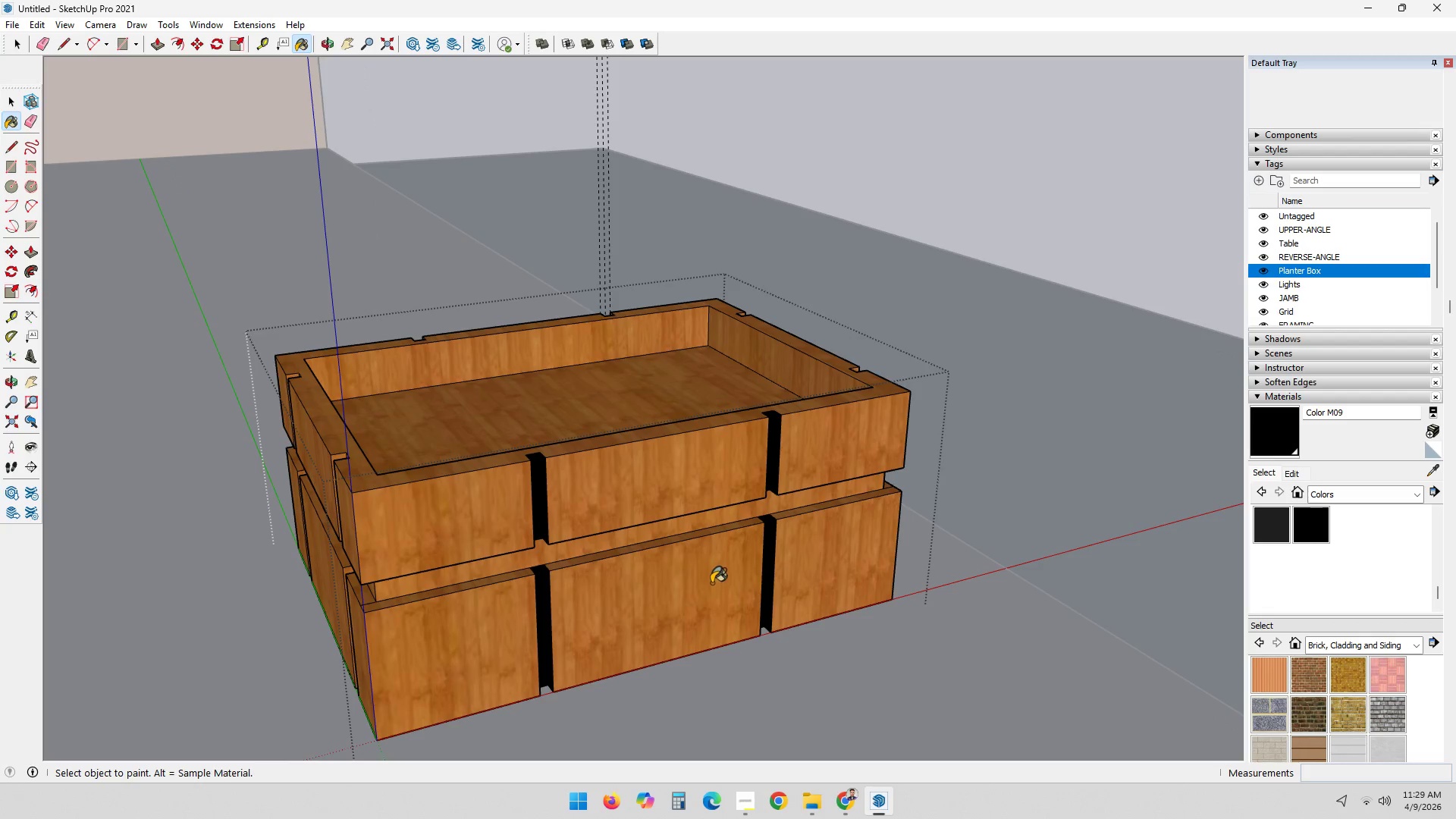 
scroll: coordinate [908, 541], scroll_direction: down, amount: 4.0
 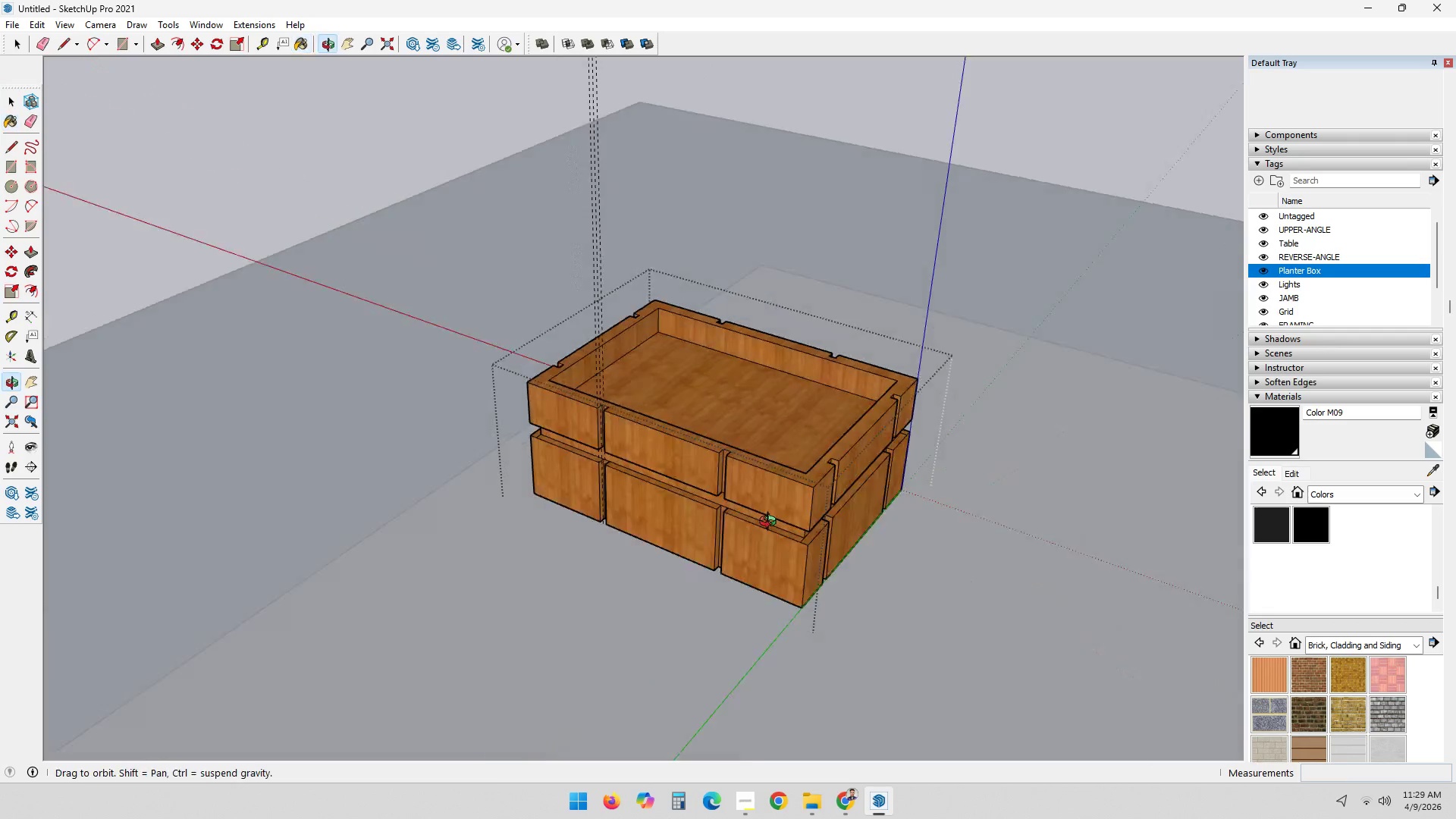 
scroll: coordinate [530, 377], scroll_direction: up, amount: 16.0
 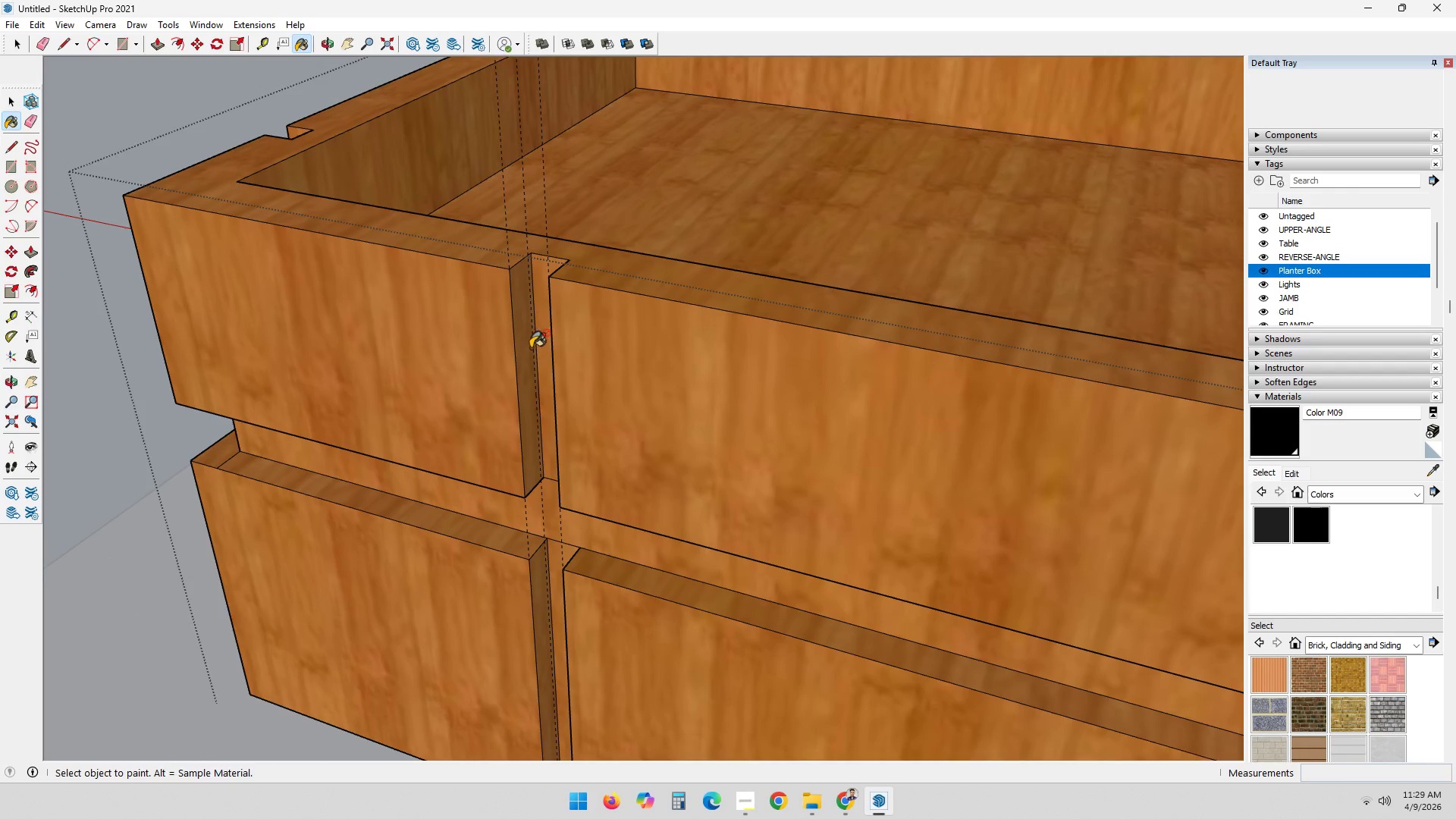 
key(E)
 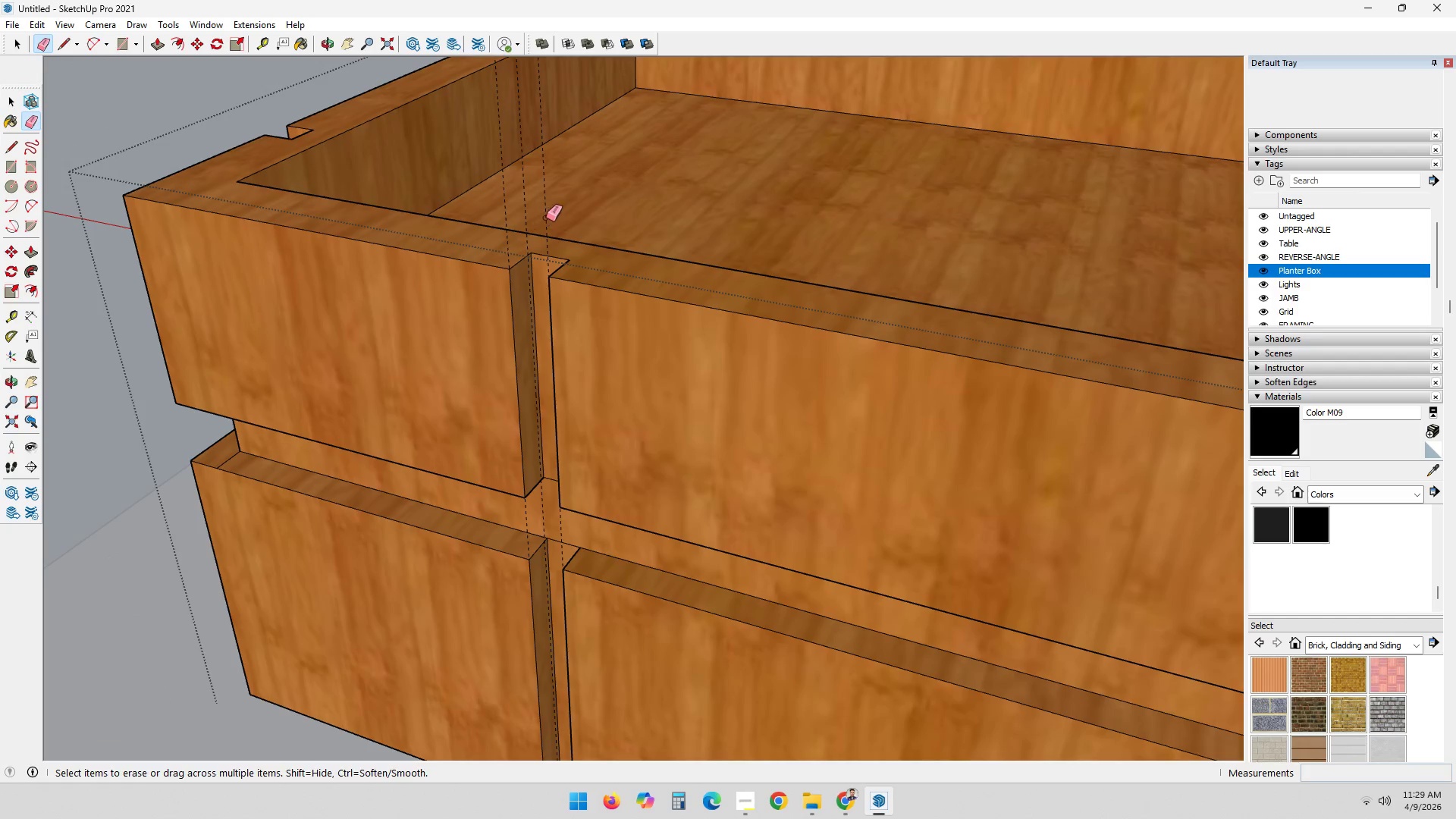 
left_click([546, 218])
 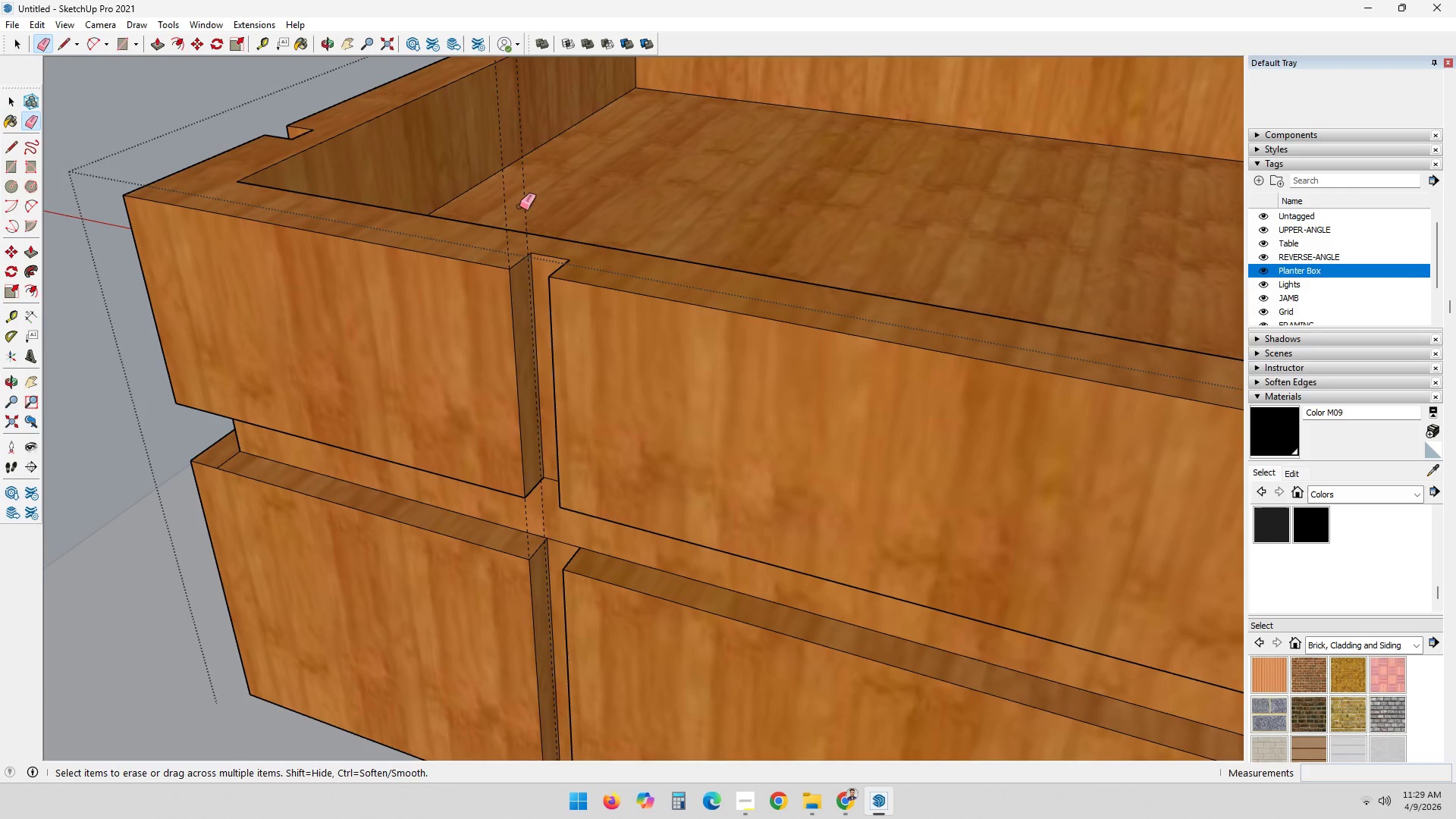 
triple_click([526, 209])
 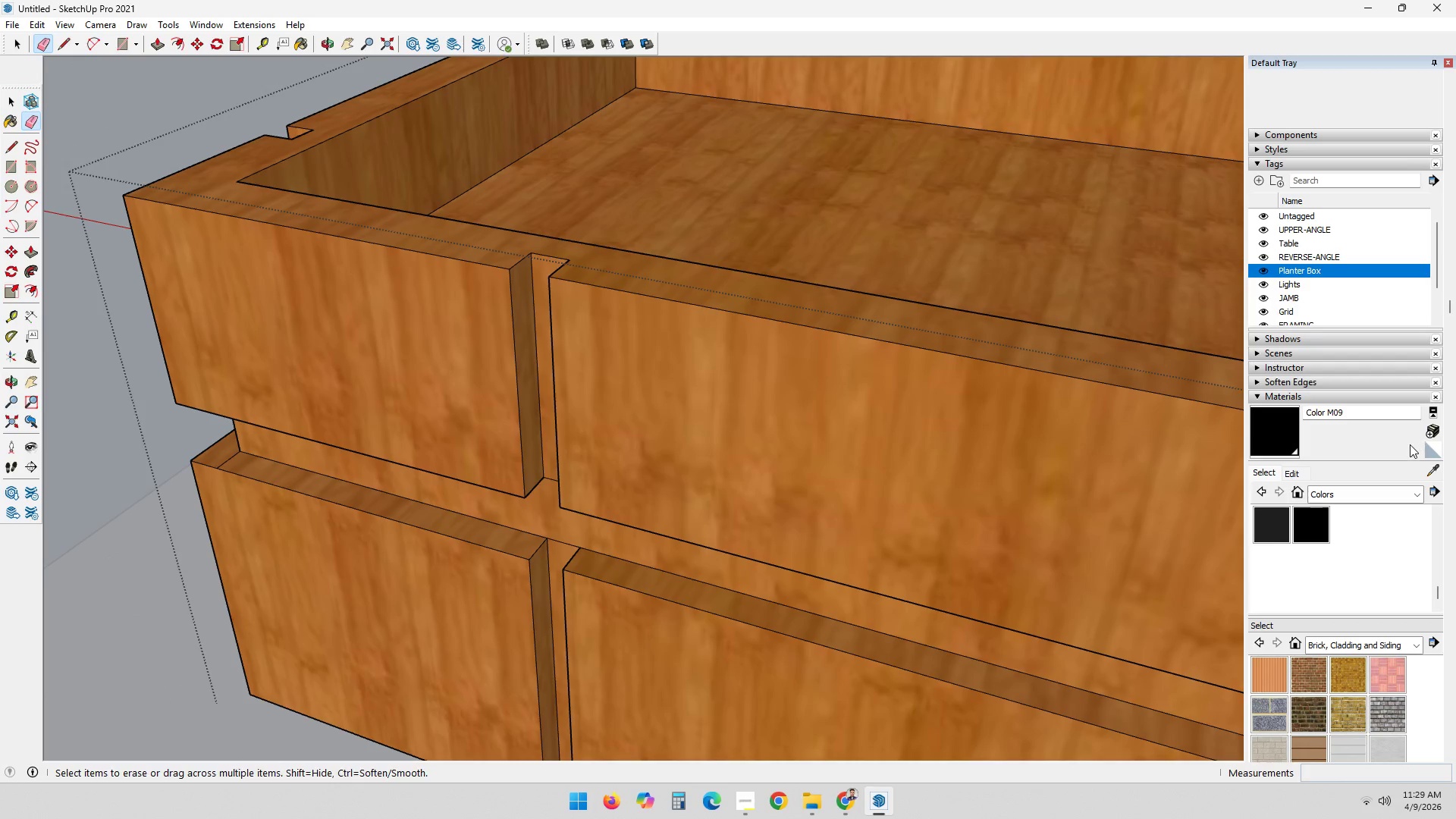 
left_click([1273, 425])
 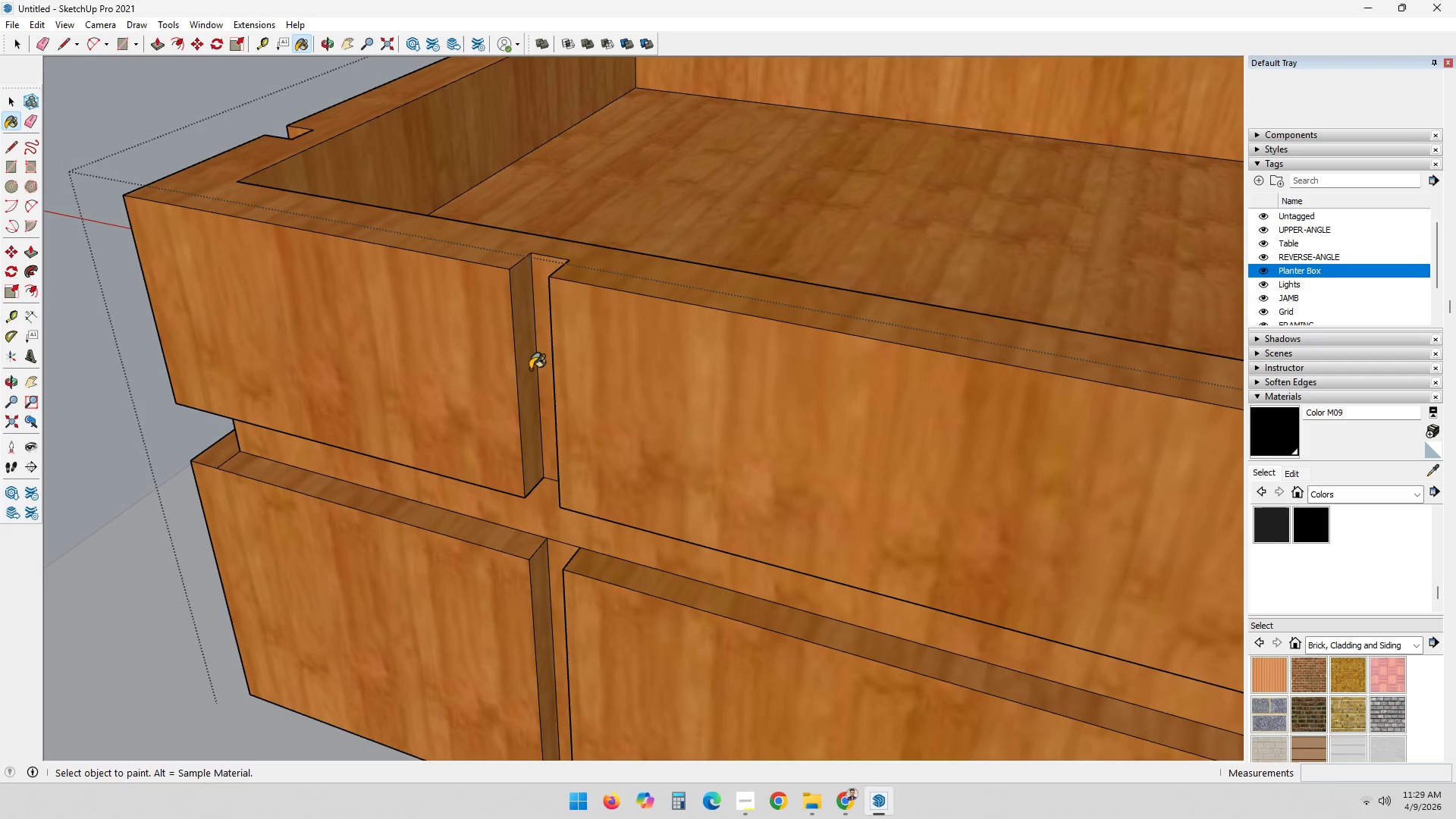 
double_click([545, 361])
 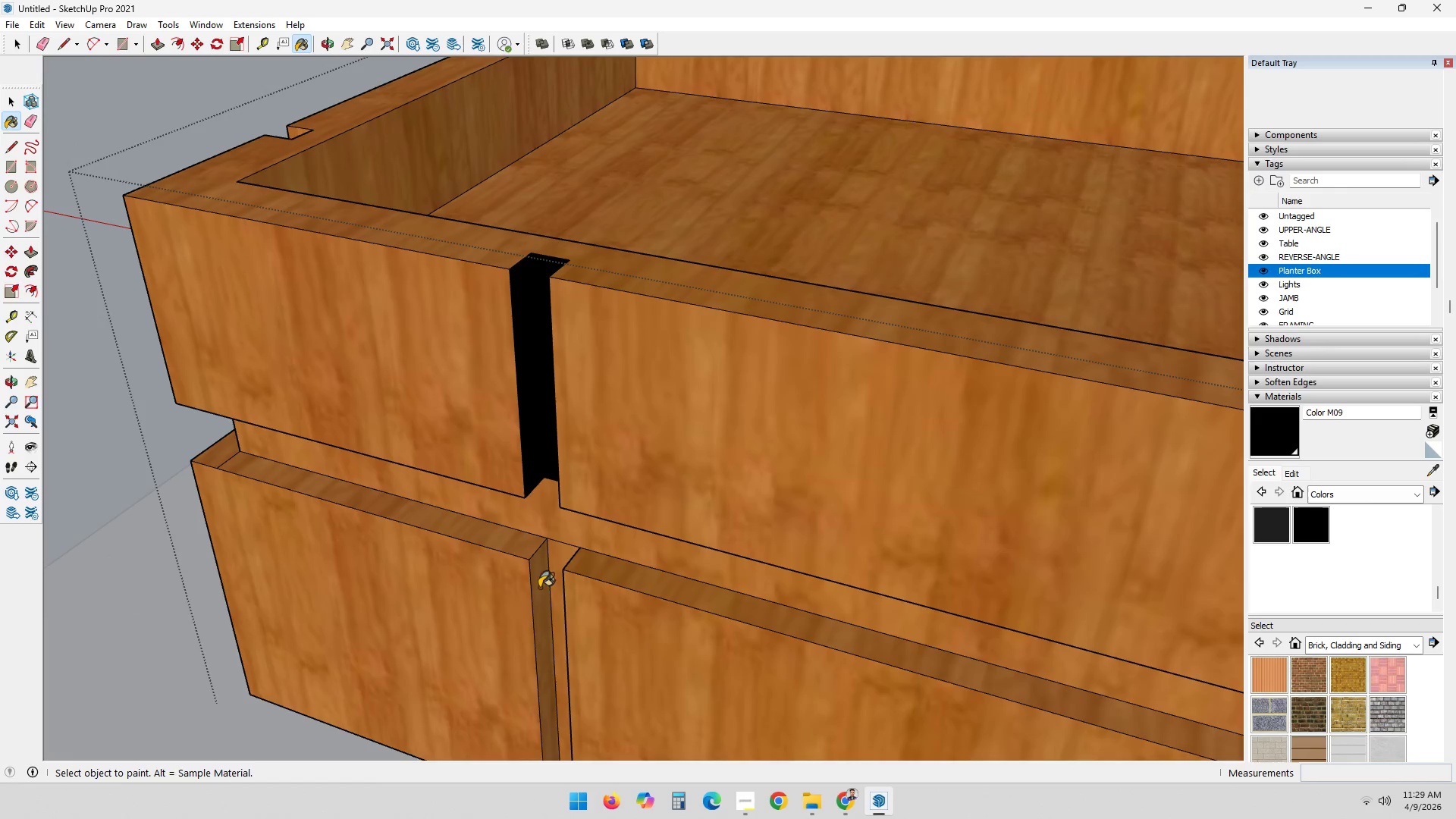 
double_click([556, 567])
 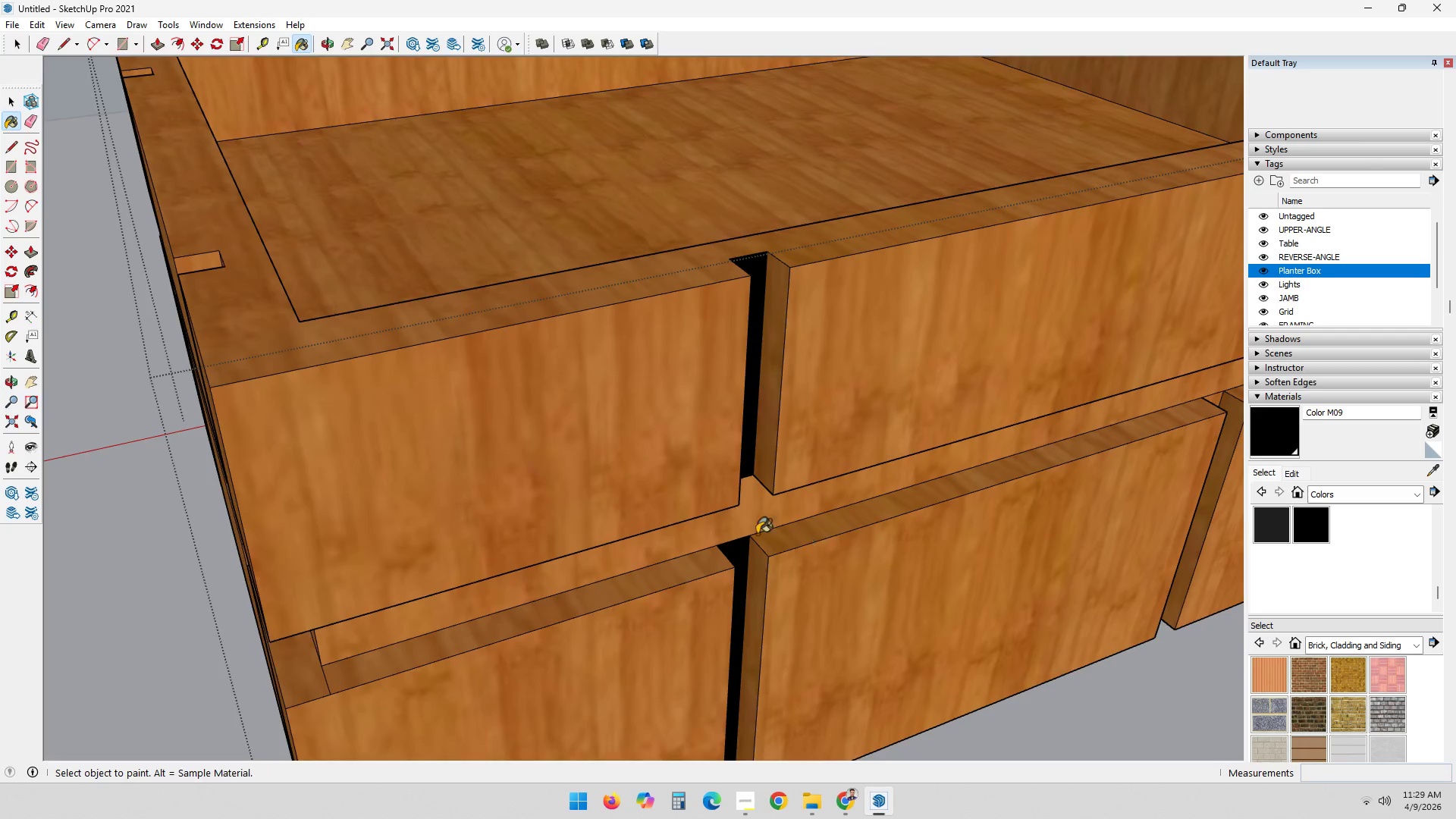 
left_click_drag(start_coordinate=[755, 586], to_coordinate=[759, 574])
 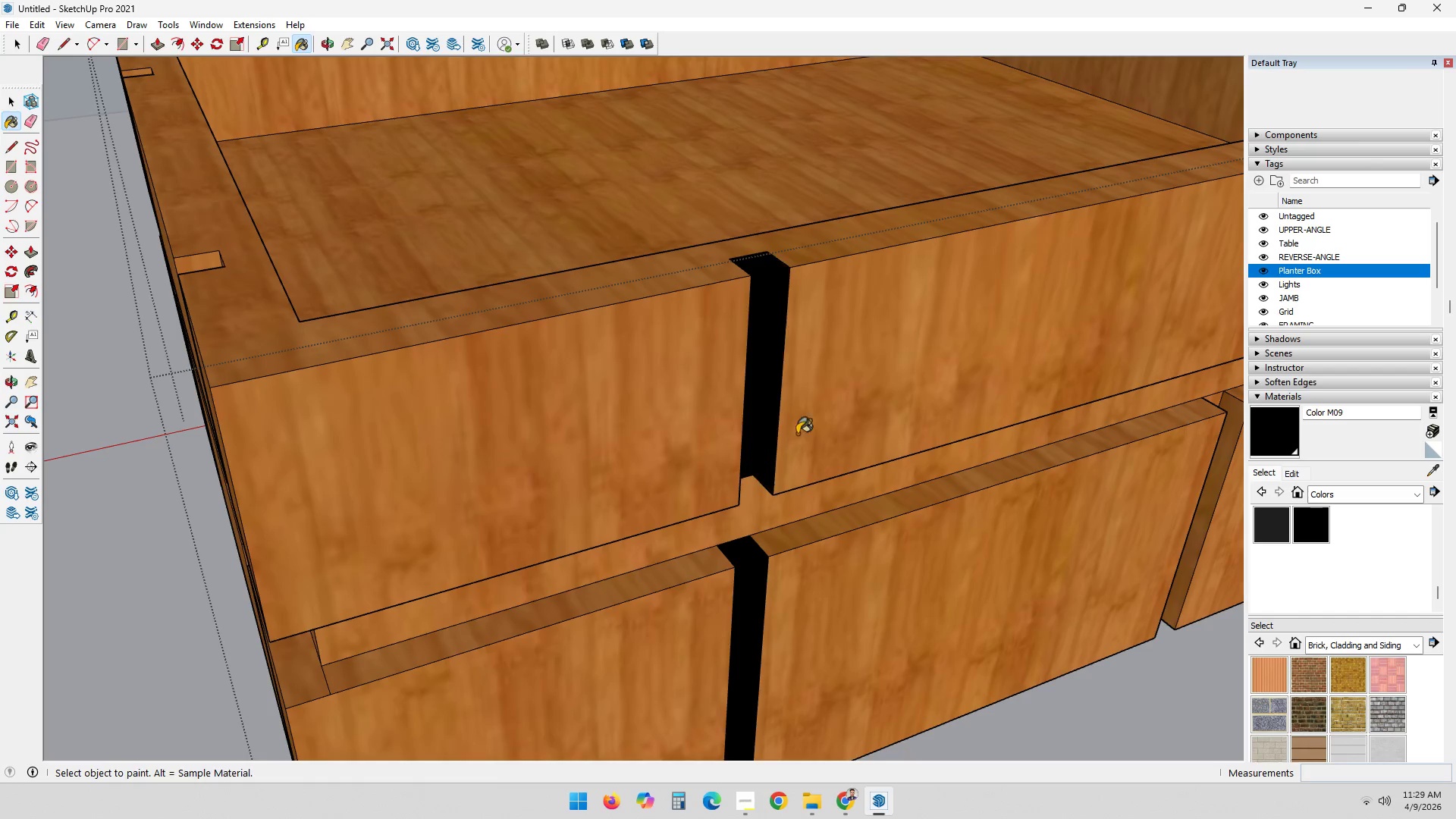 
hold_key(key=ShiftLeft, duration=0.36)
 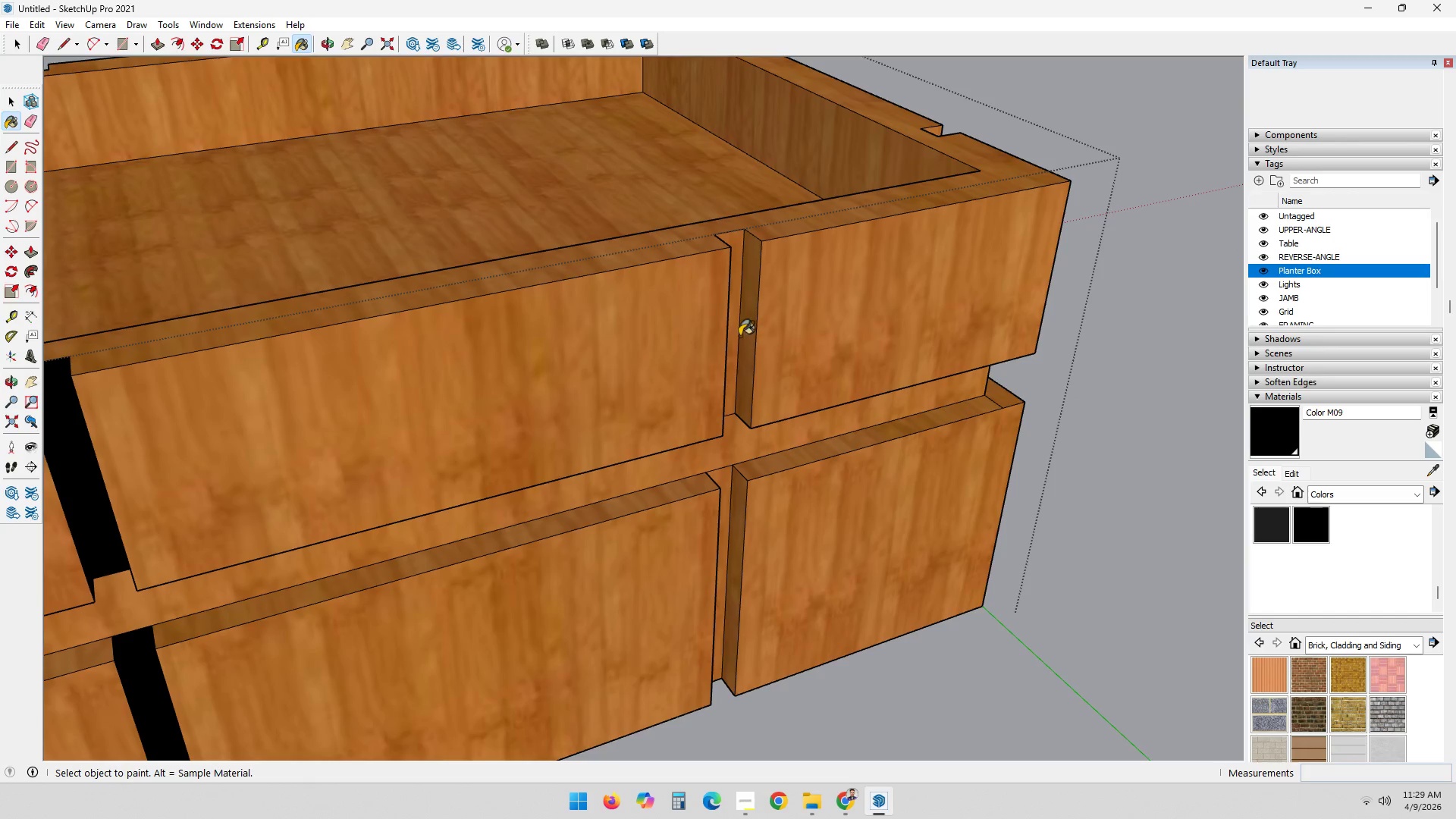 
left_click([733, 330])
 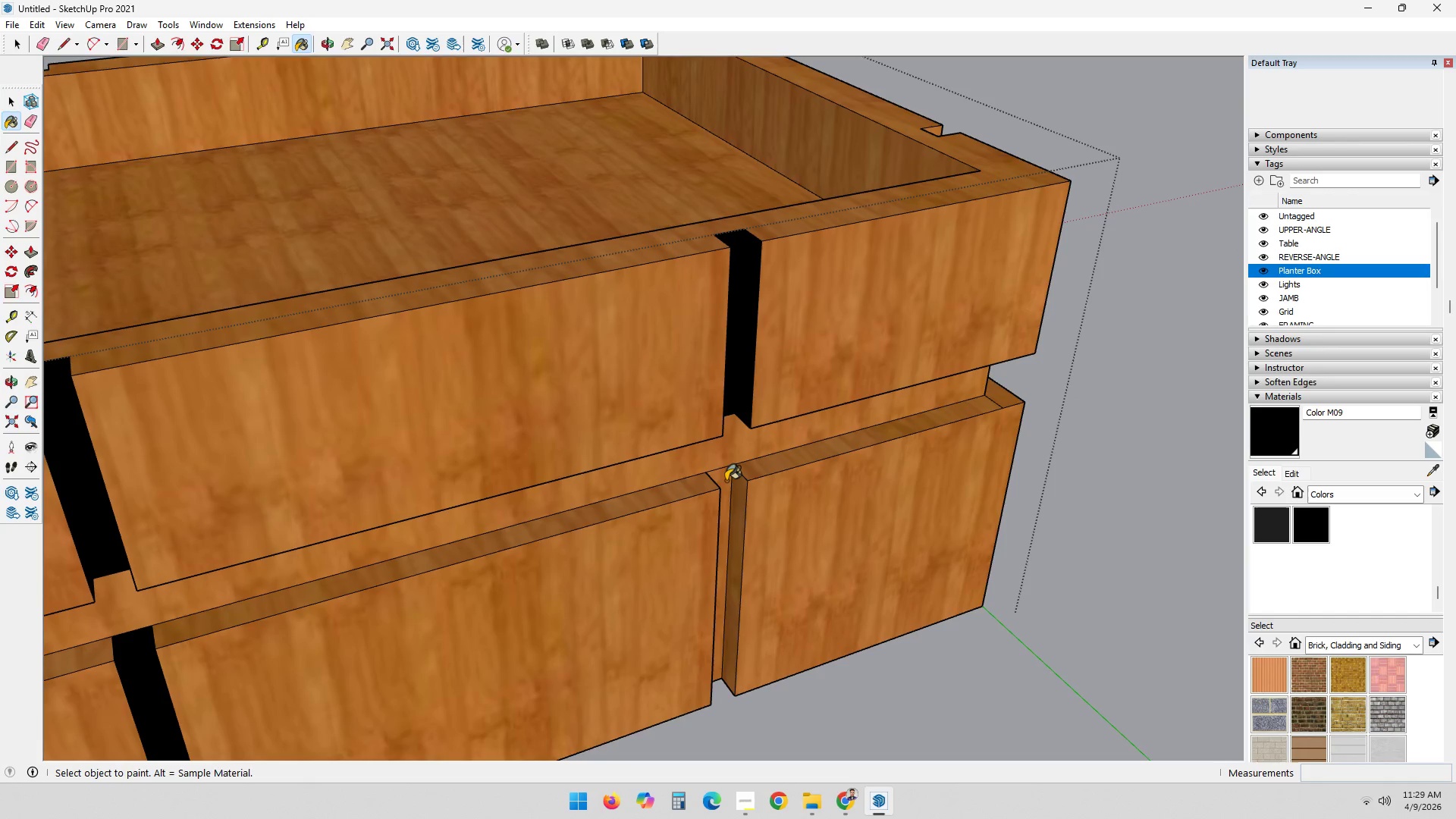 
left_click([723, 482])
 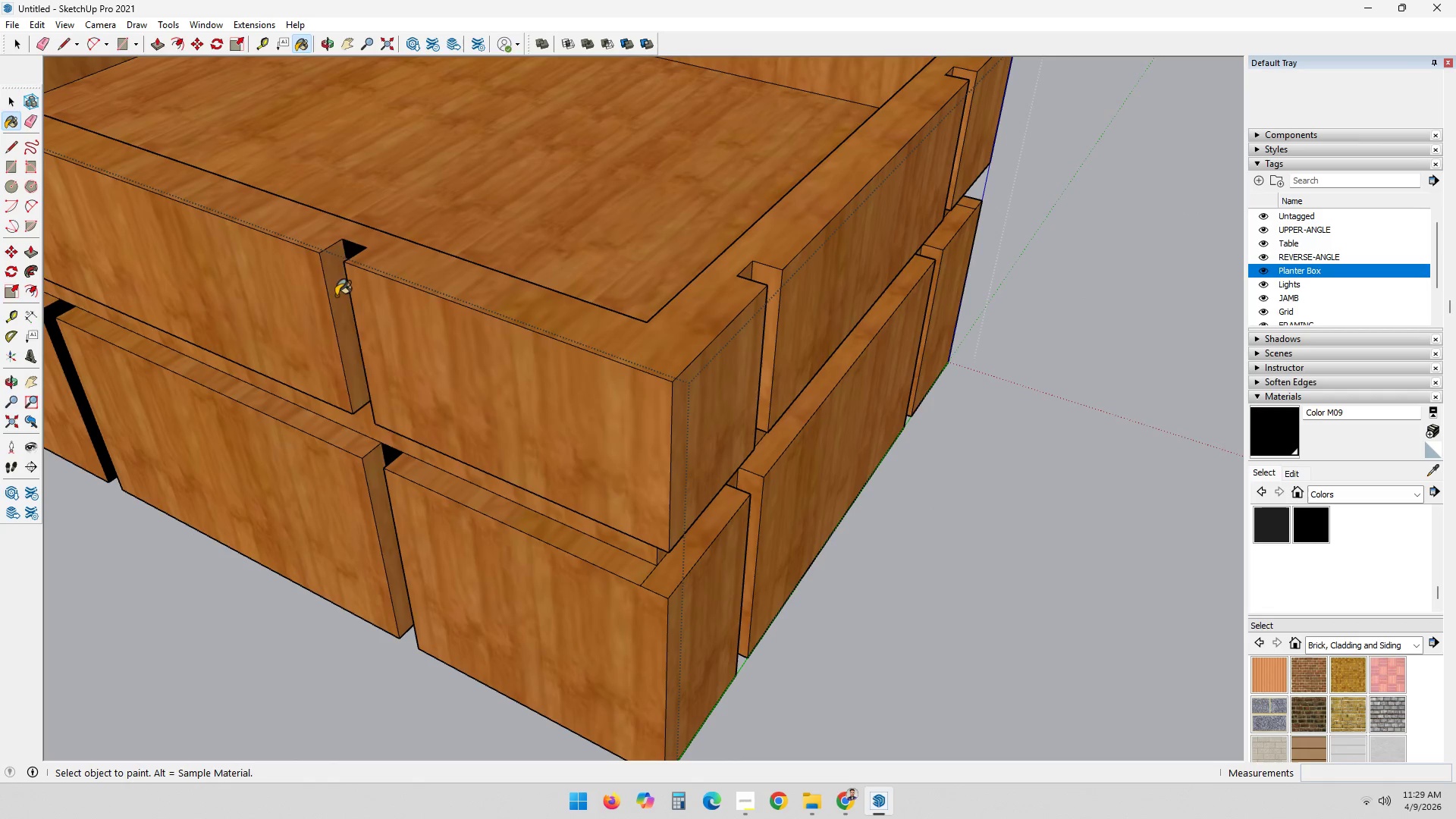 
left_click([378, 479])
 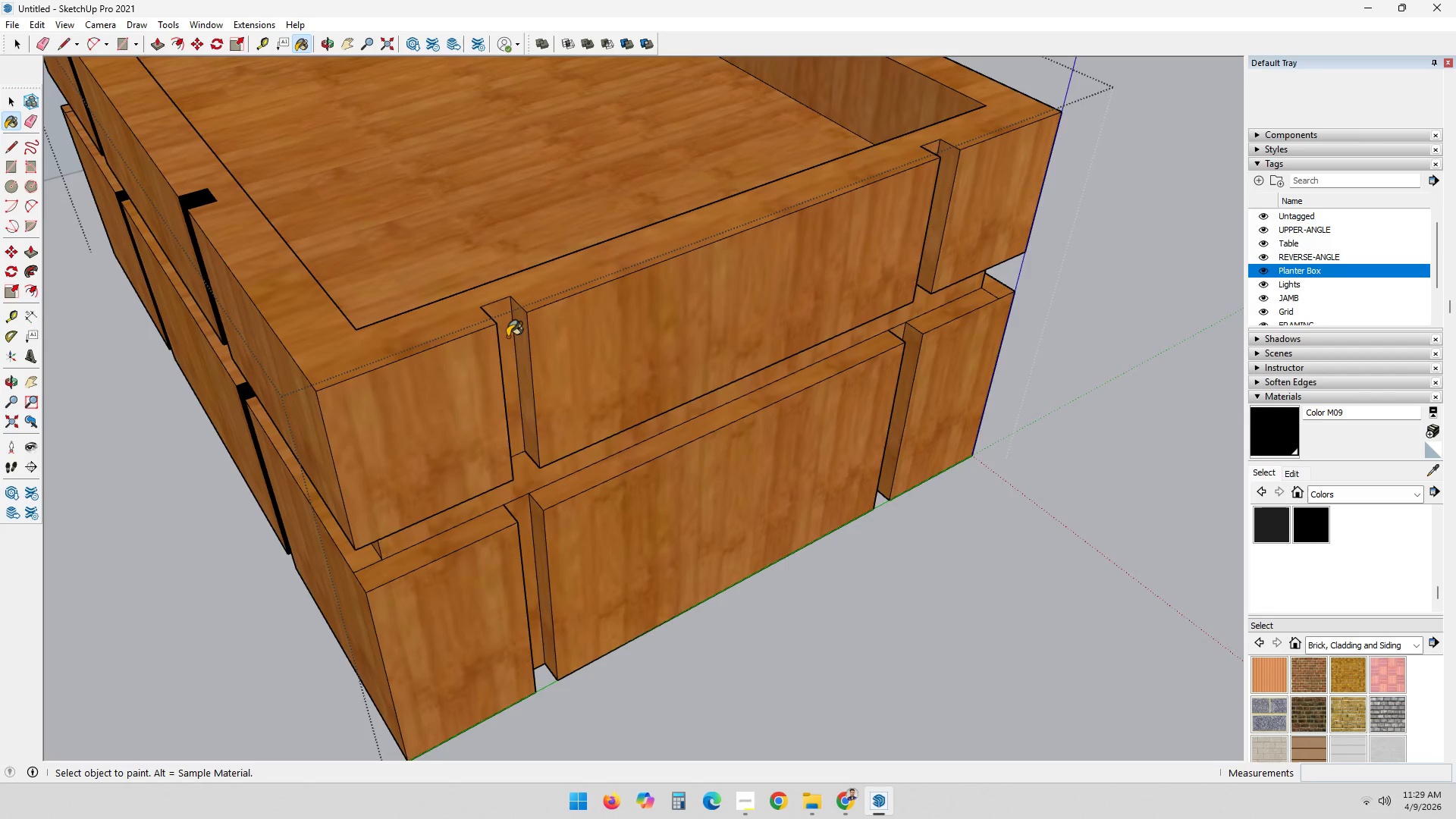 
left_click([524, 511])
 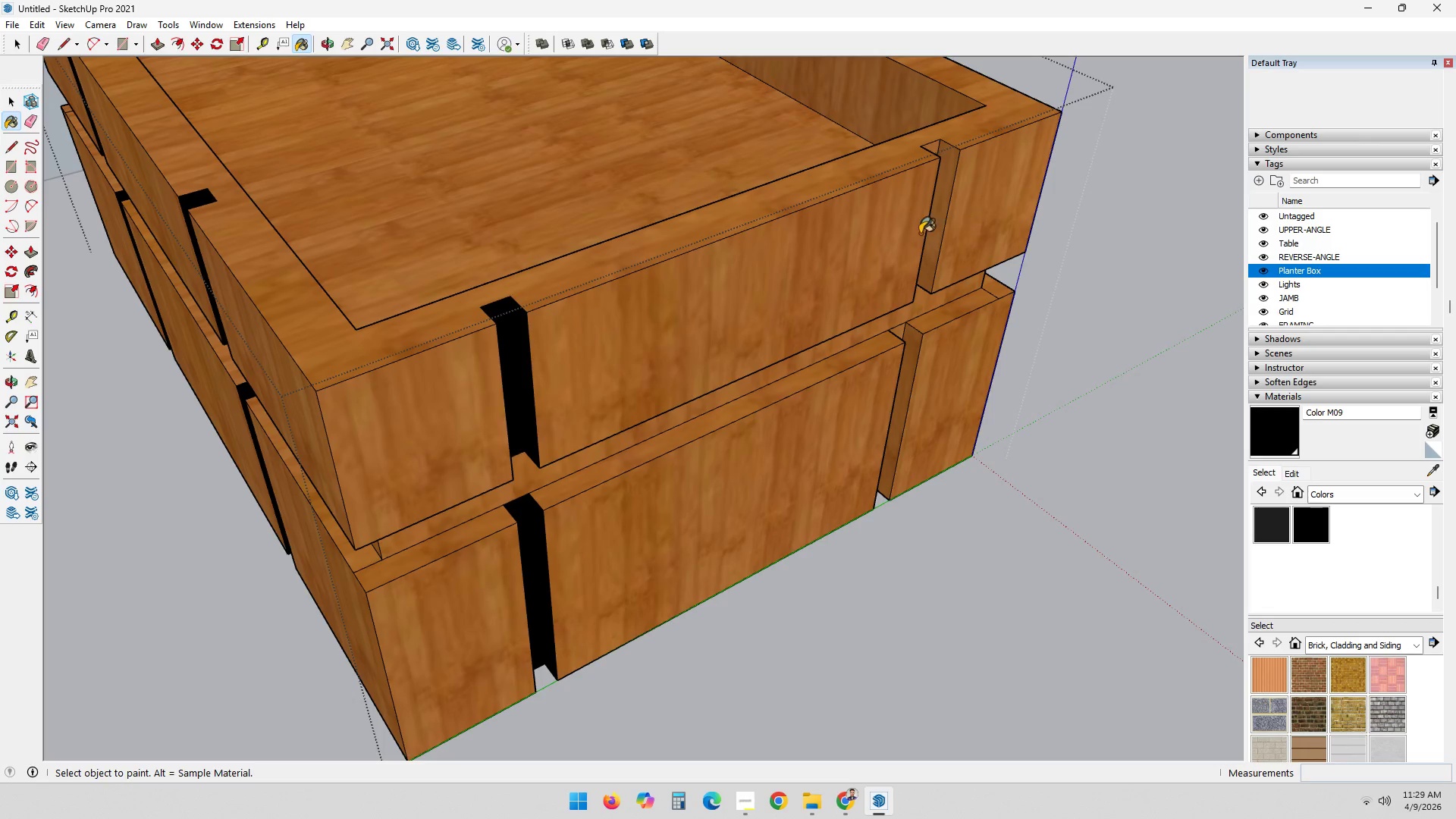 
left_click([938, 219])
 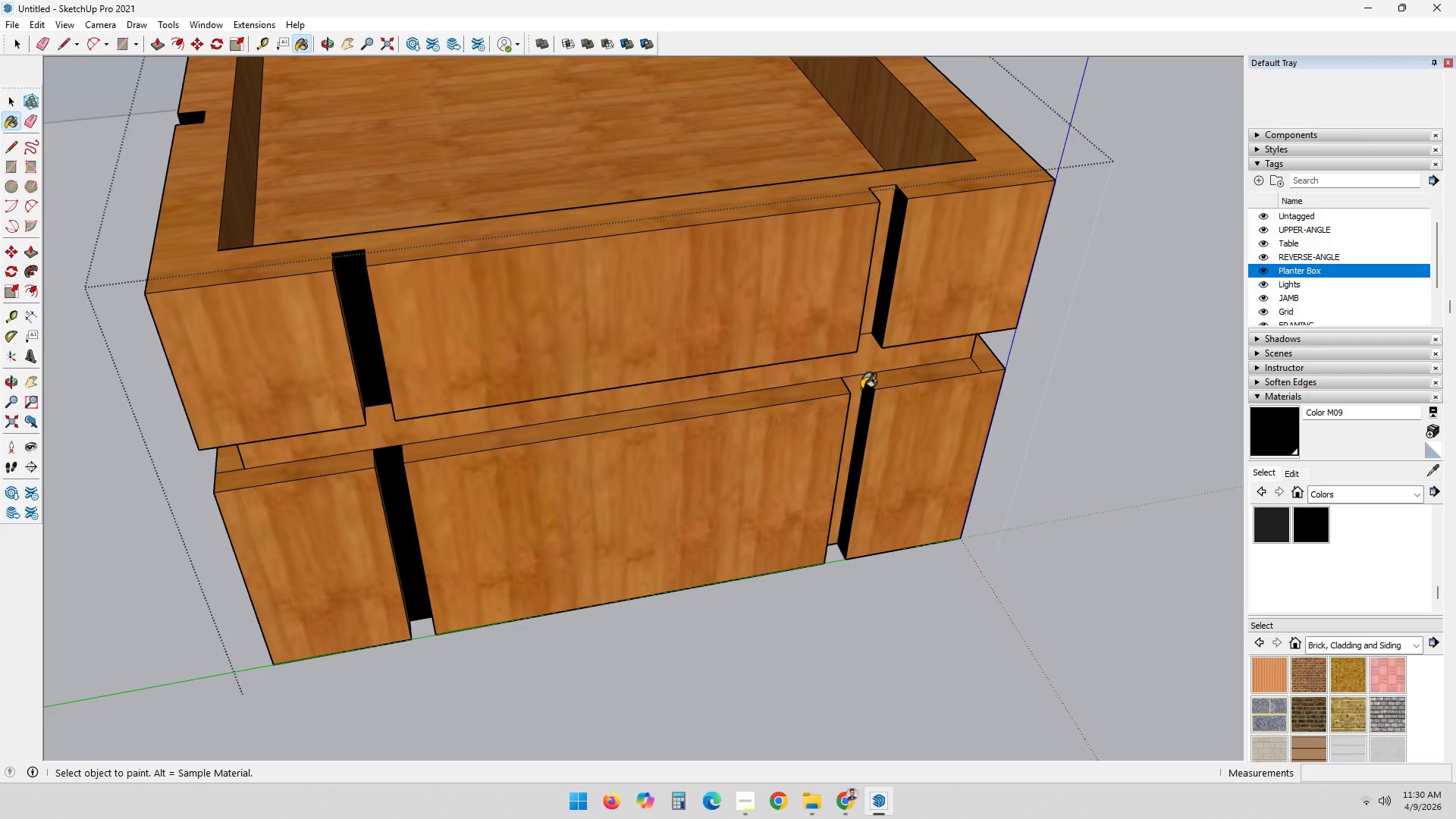 
double_click([872, 290])
 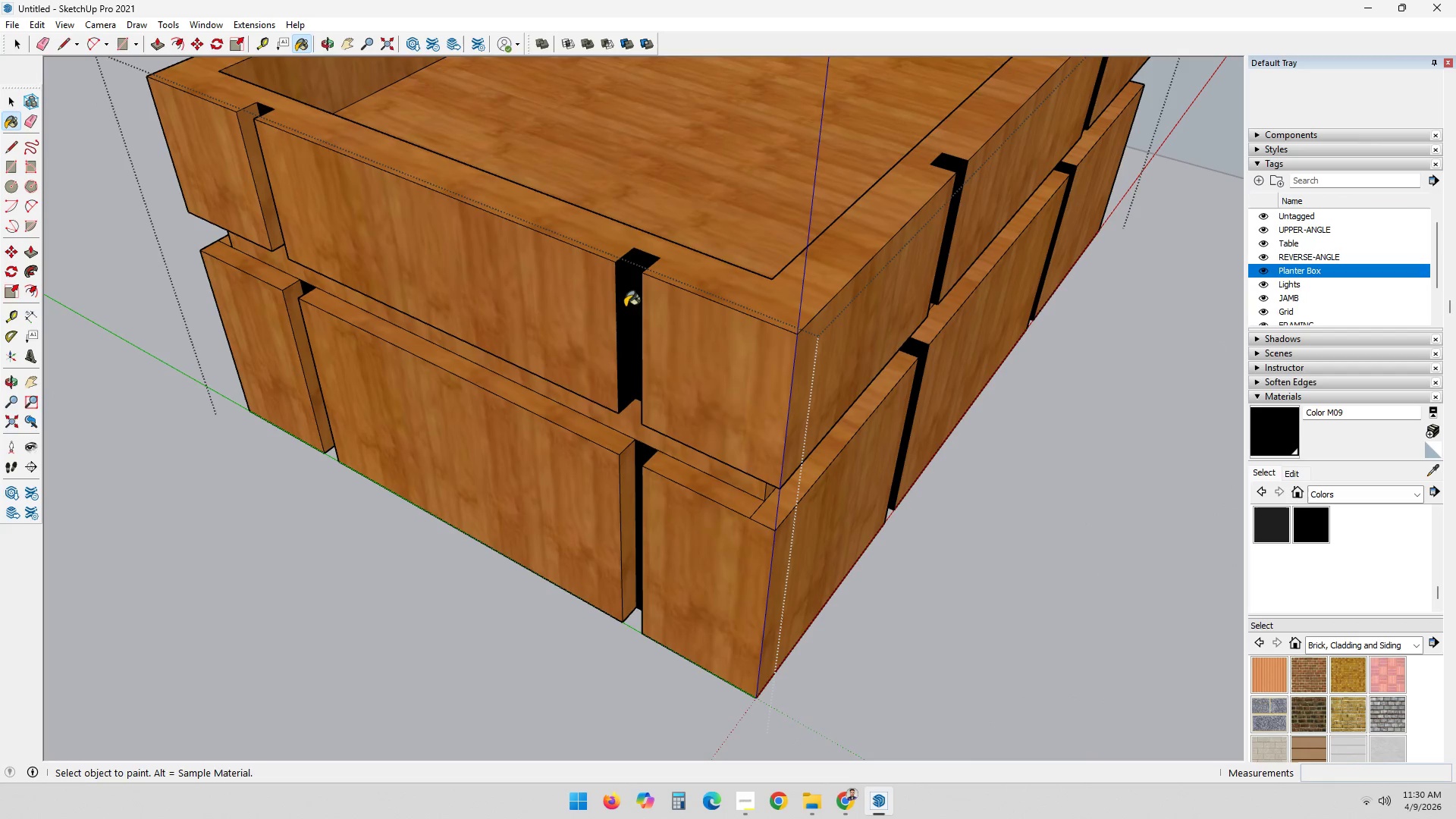 
left_click([629, 467])
 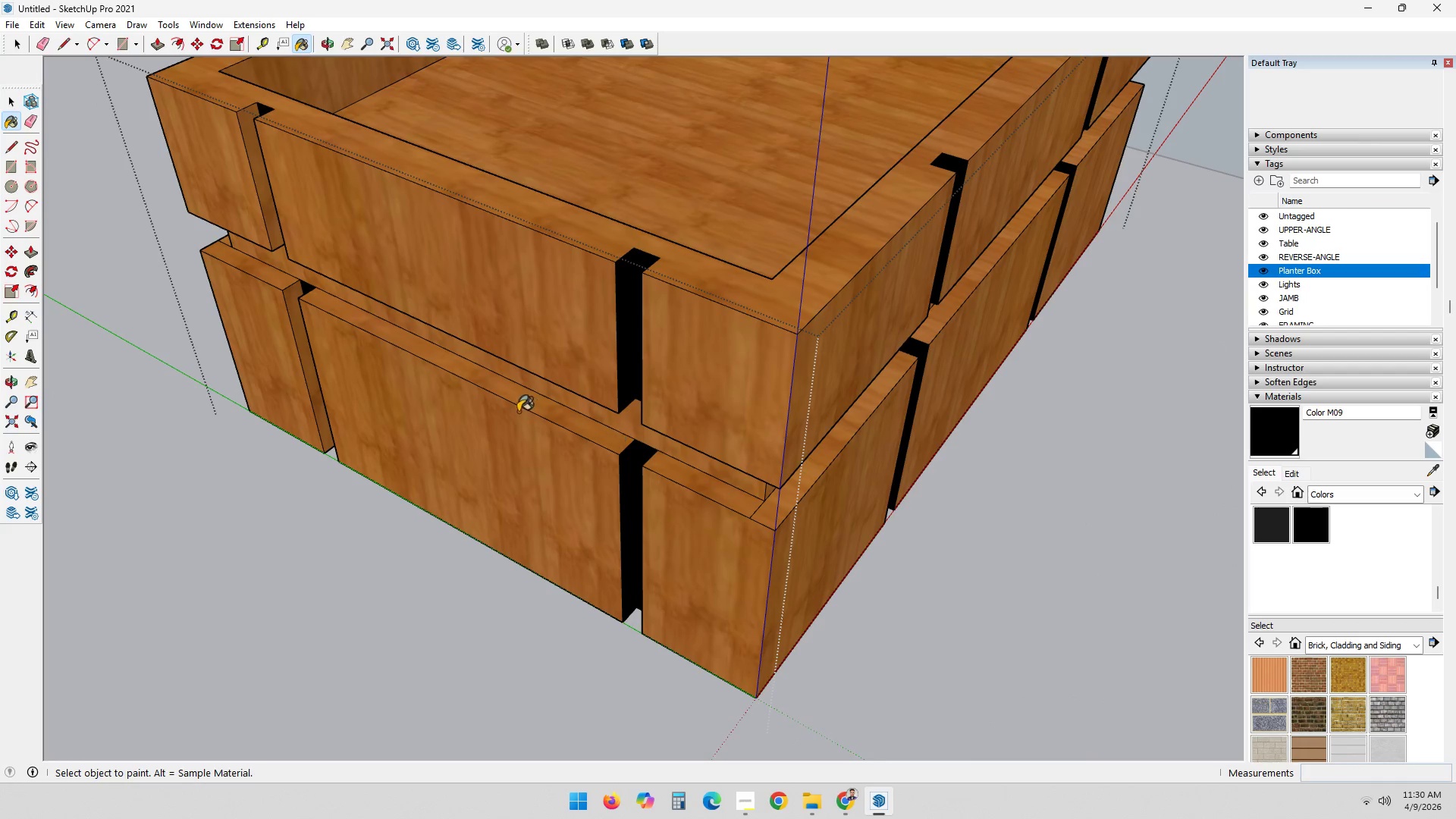 
hold_key(key=ShiftLeft, duration=0.41)
 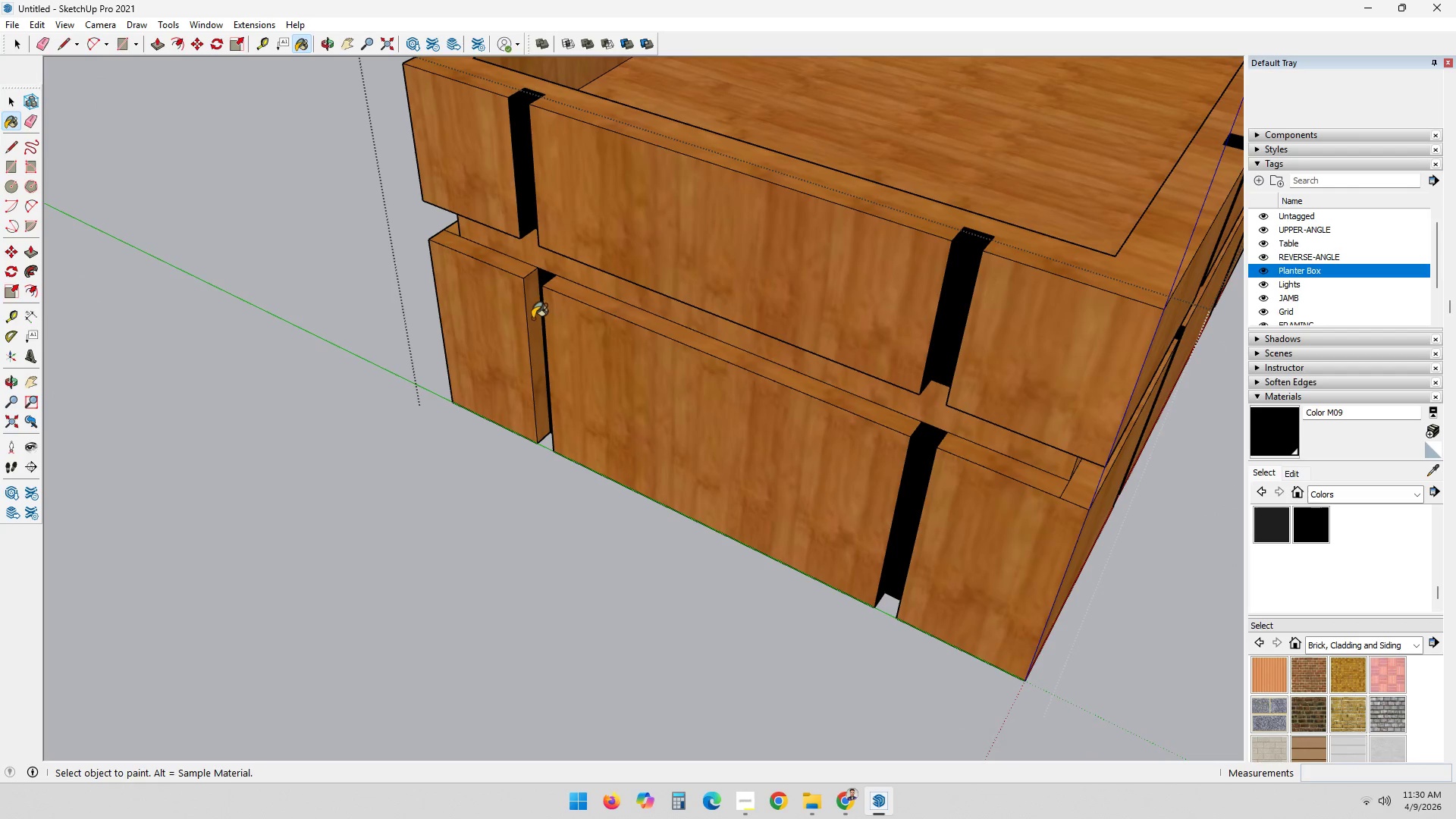 
scroll: coordinate [899, 308], scroll_direction: down, amount: 11.0
 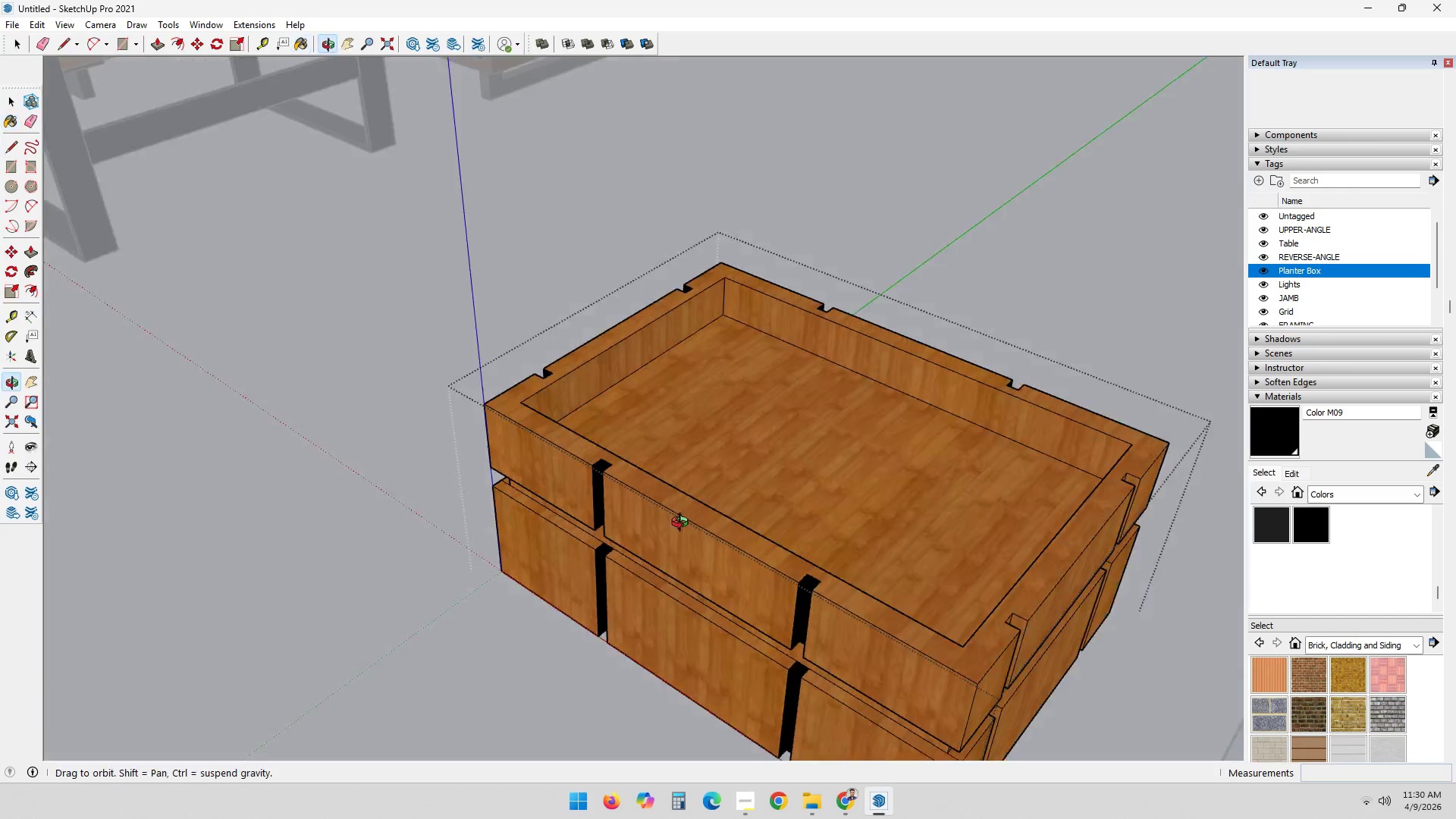 
hold_key(key=ShiftLeft, duration=0.33)
 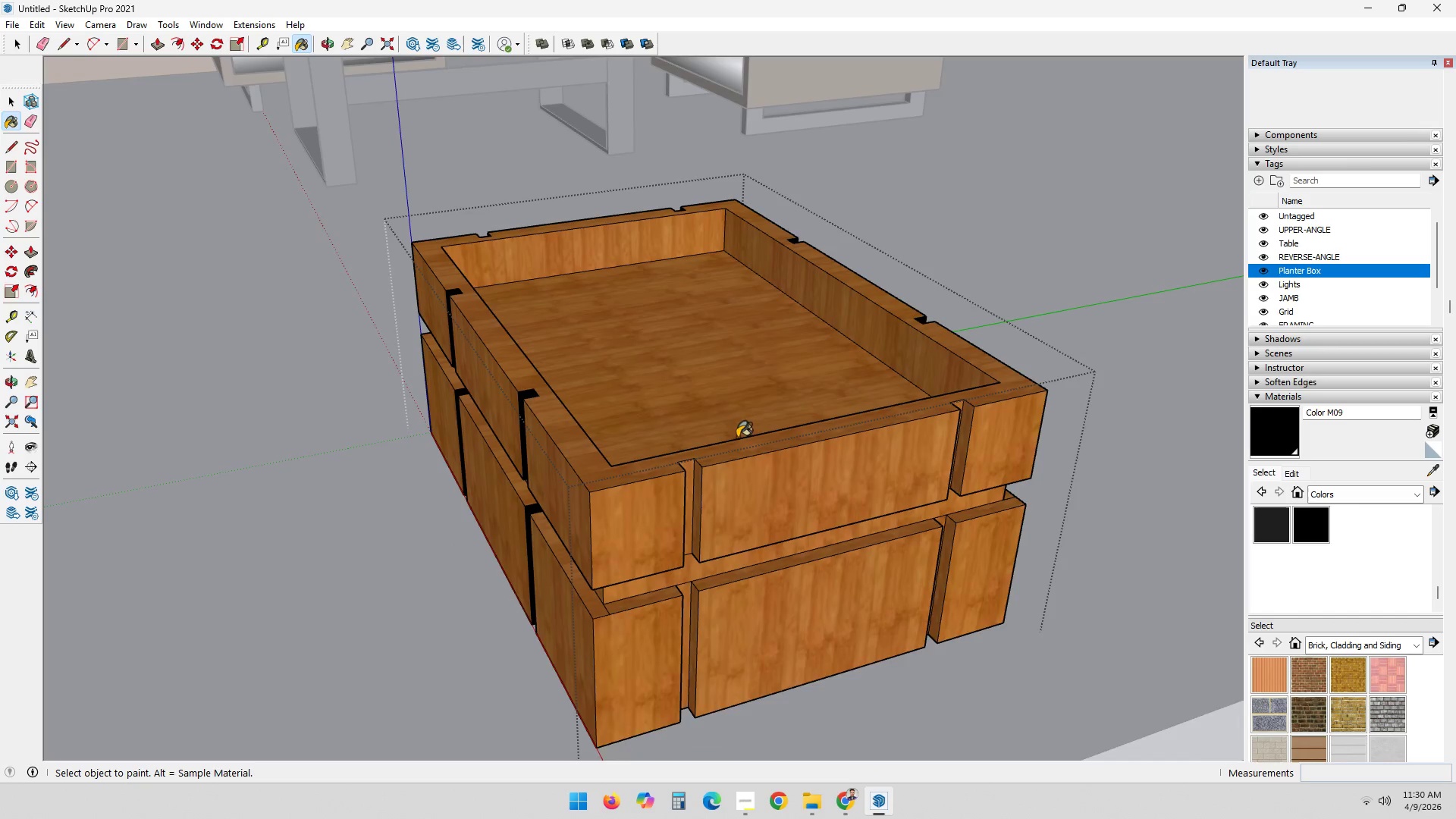 
scroll: coordinate [687, 596], scroll_direction: up, amount: 6.0
 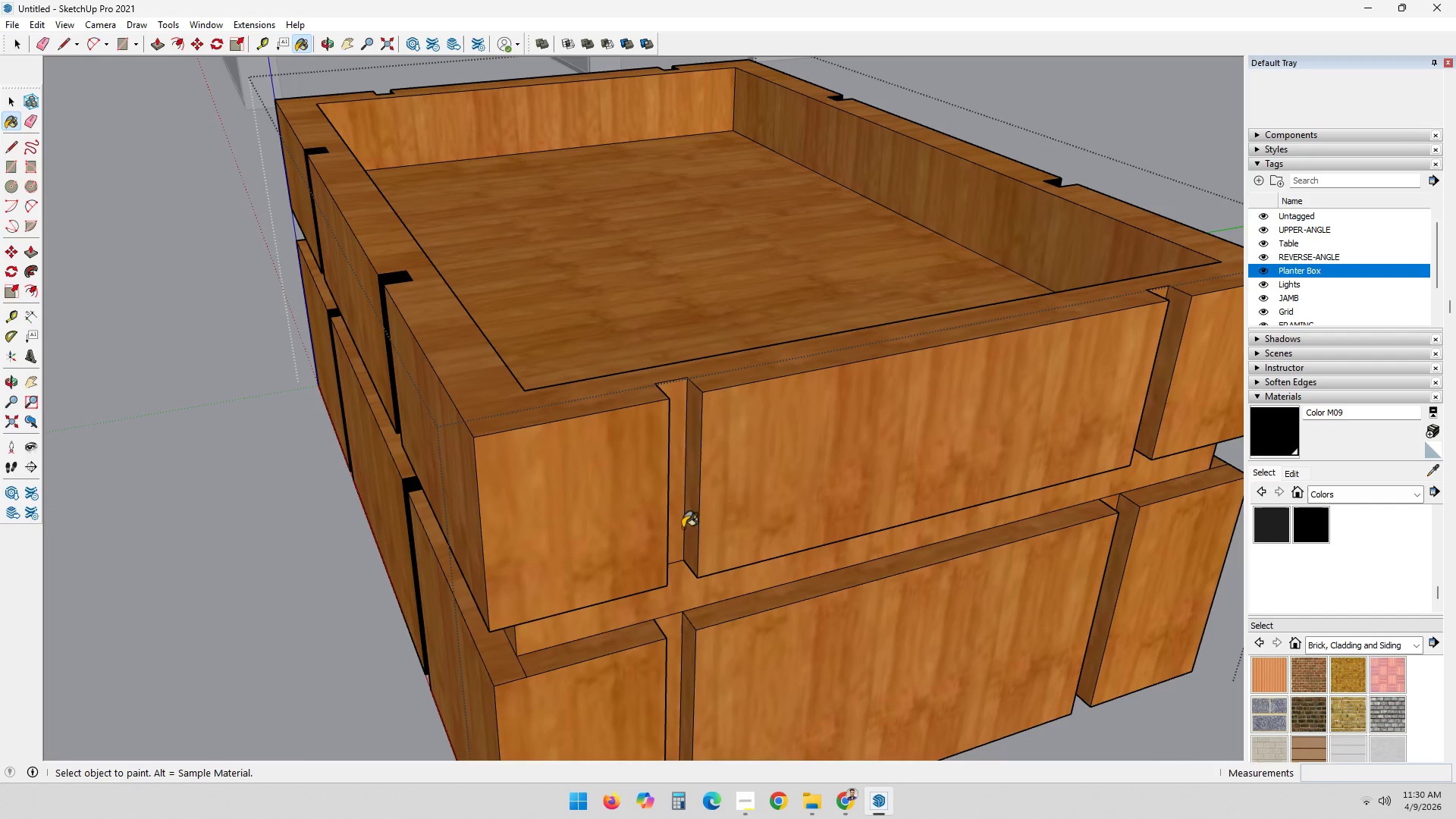 
left_click([679, 519])
 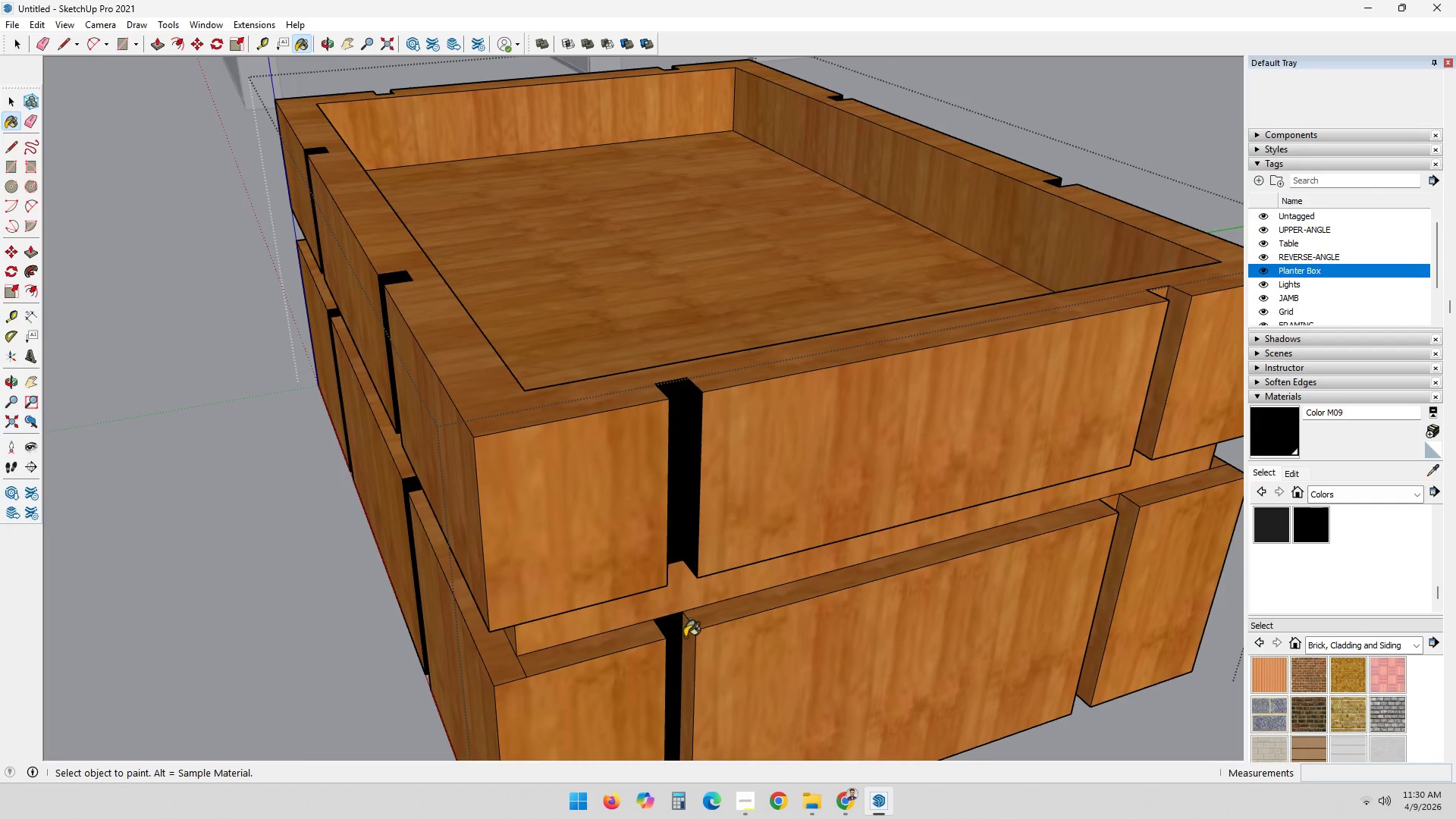 
hold_key(key=ShiftLeft, duration=0.52)
 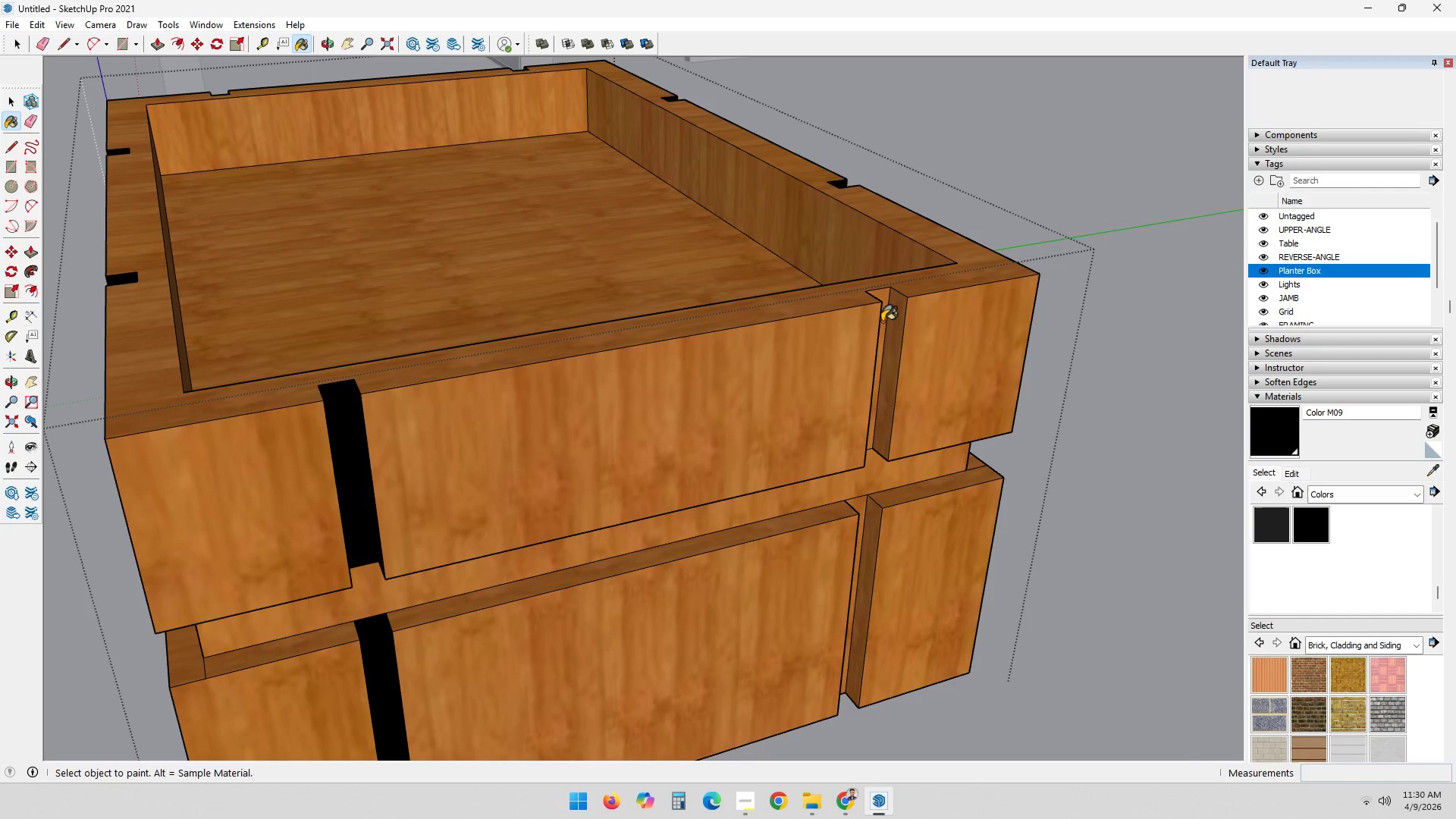 
double_click([895, 331])
 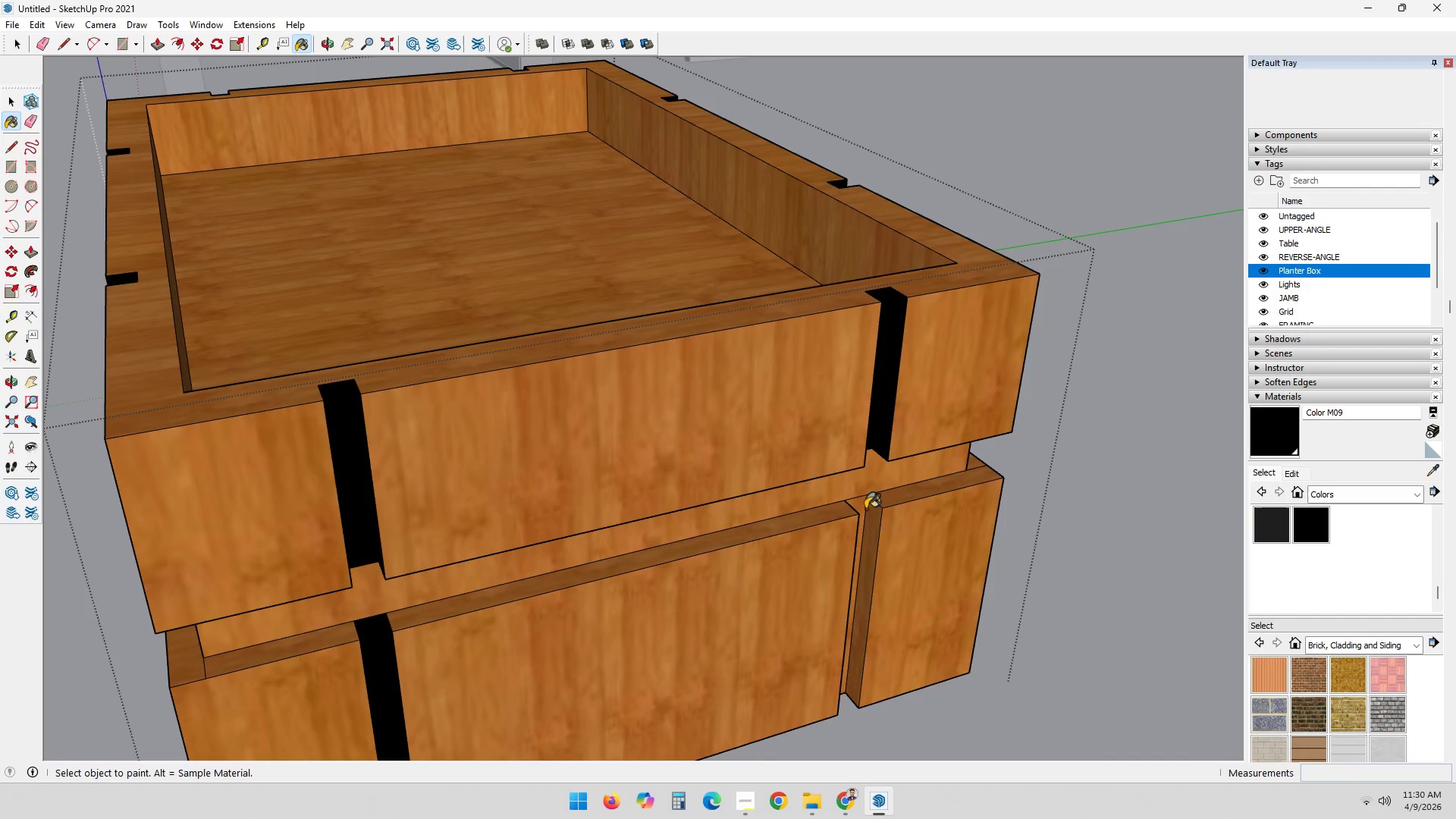 
left_click([860, 505])
 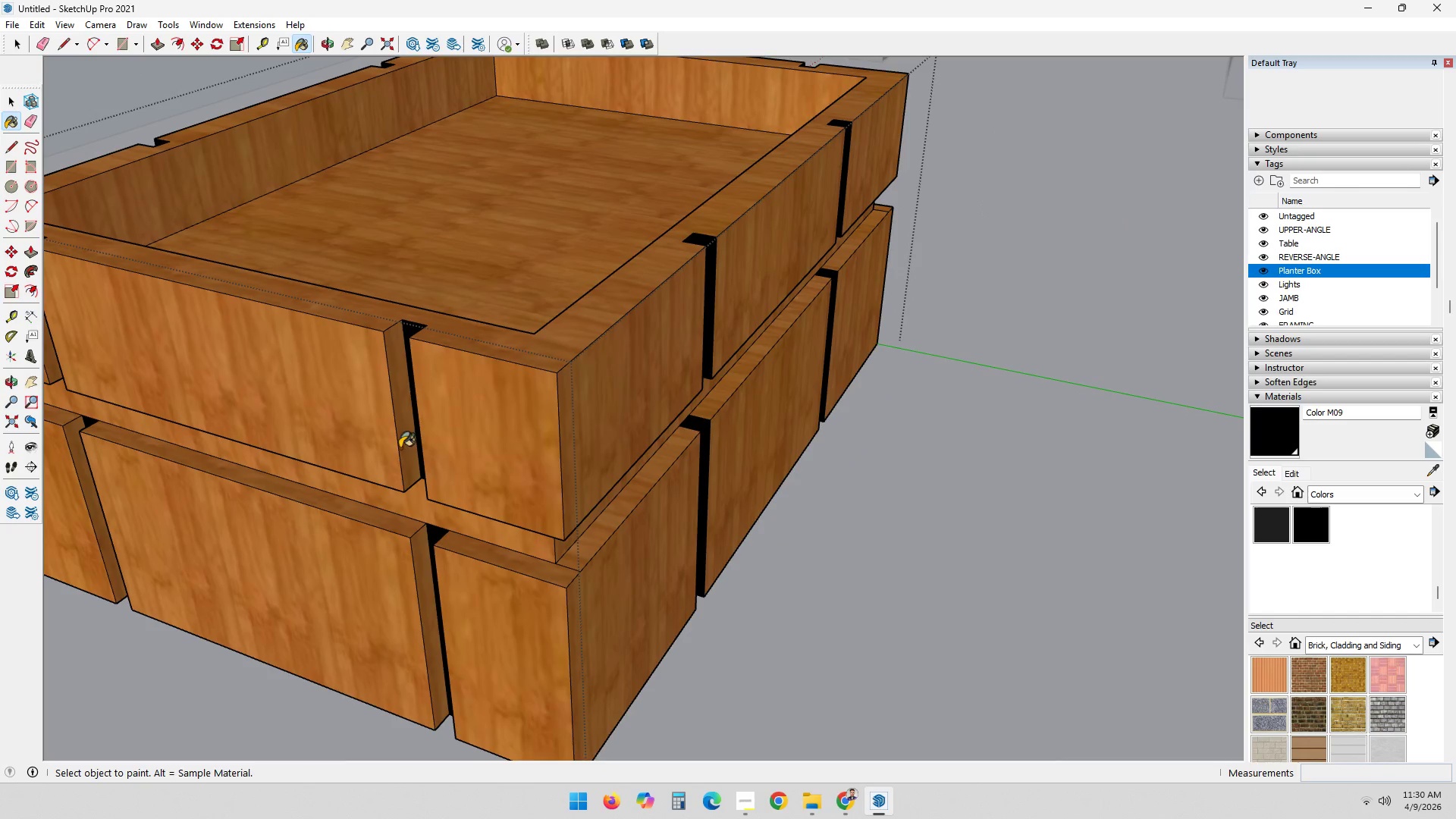 
key(Space)
 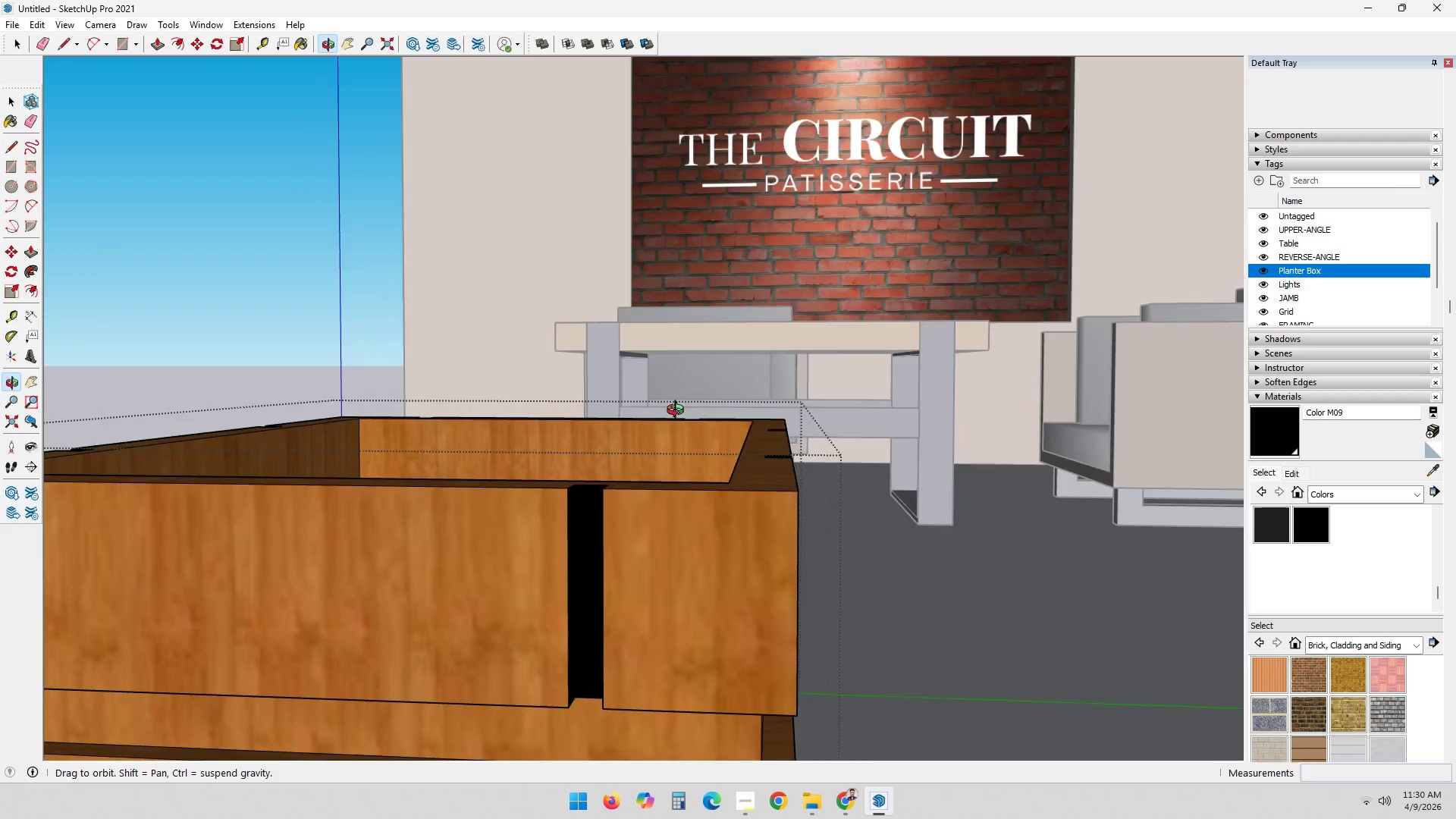 
scroll: coordinate [777, 463], scroll_direction: down, amount: 56.0
 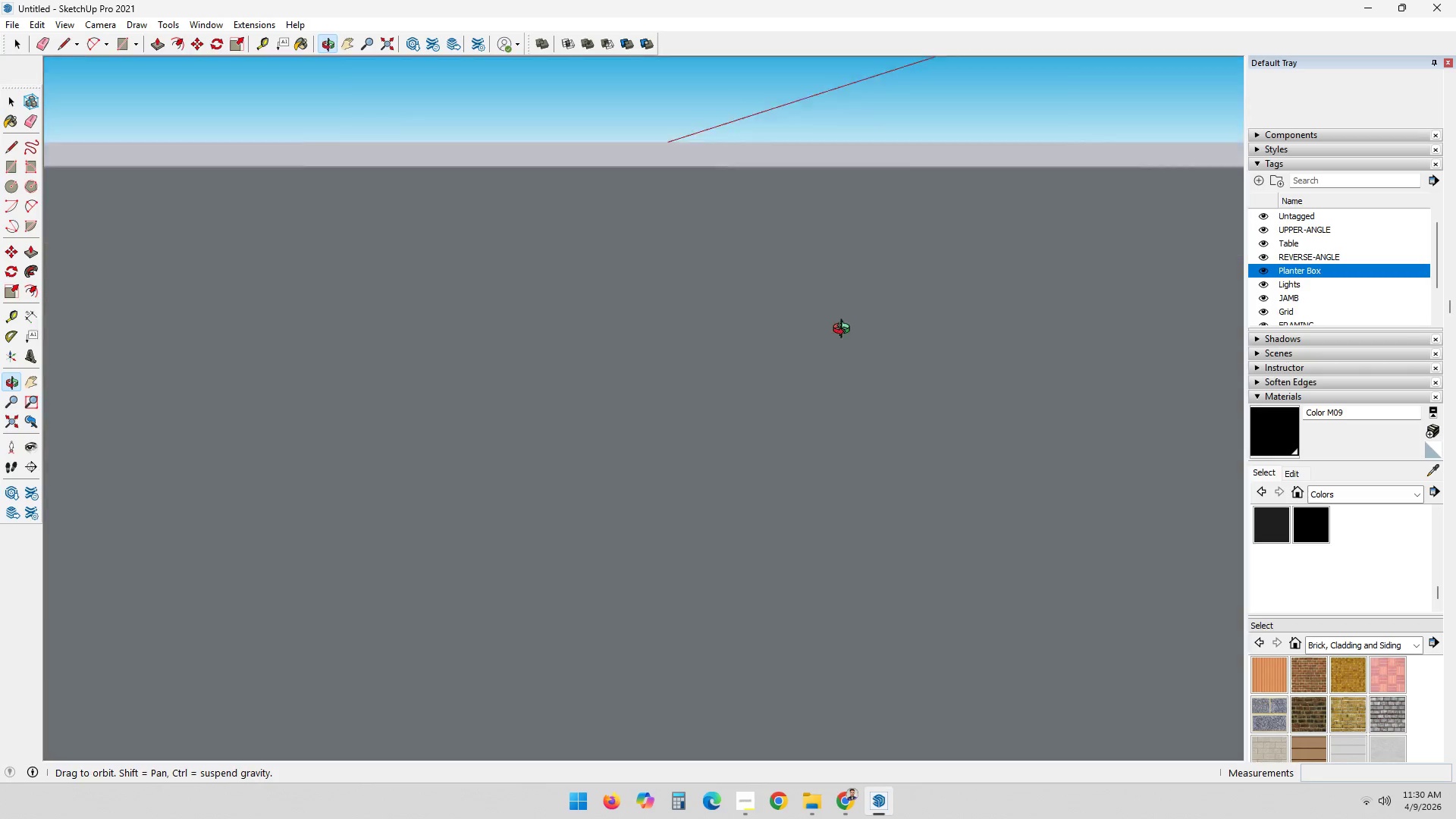 
hold_key(key=ShiftLeft, duration=0.45)
scroll: coordinate [1103, 348], scroll_direction: down, amount: 40.0
 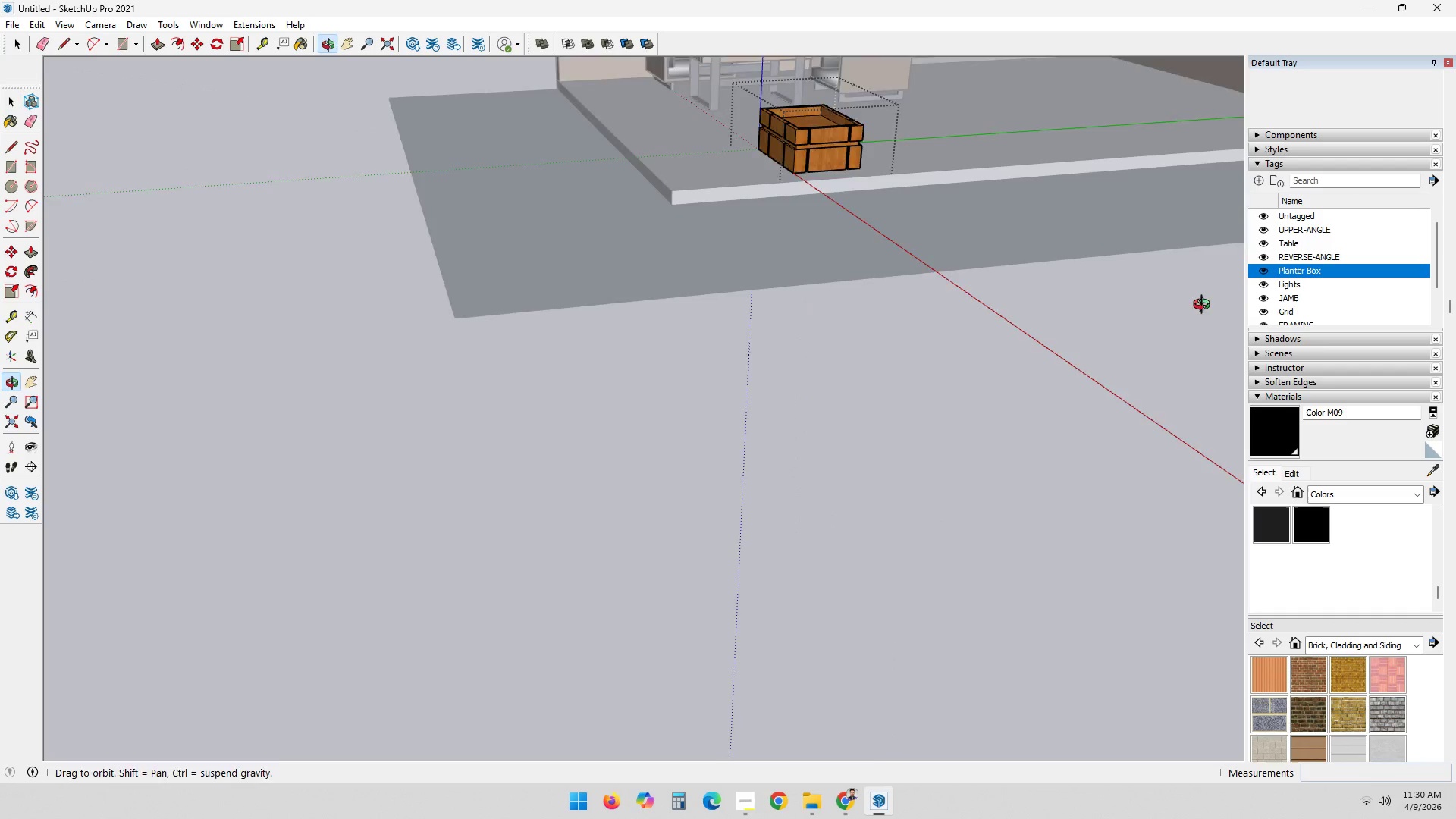 
left_click([778, 356])
 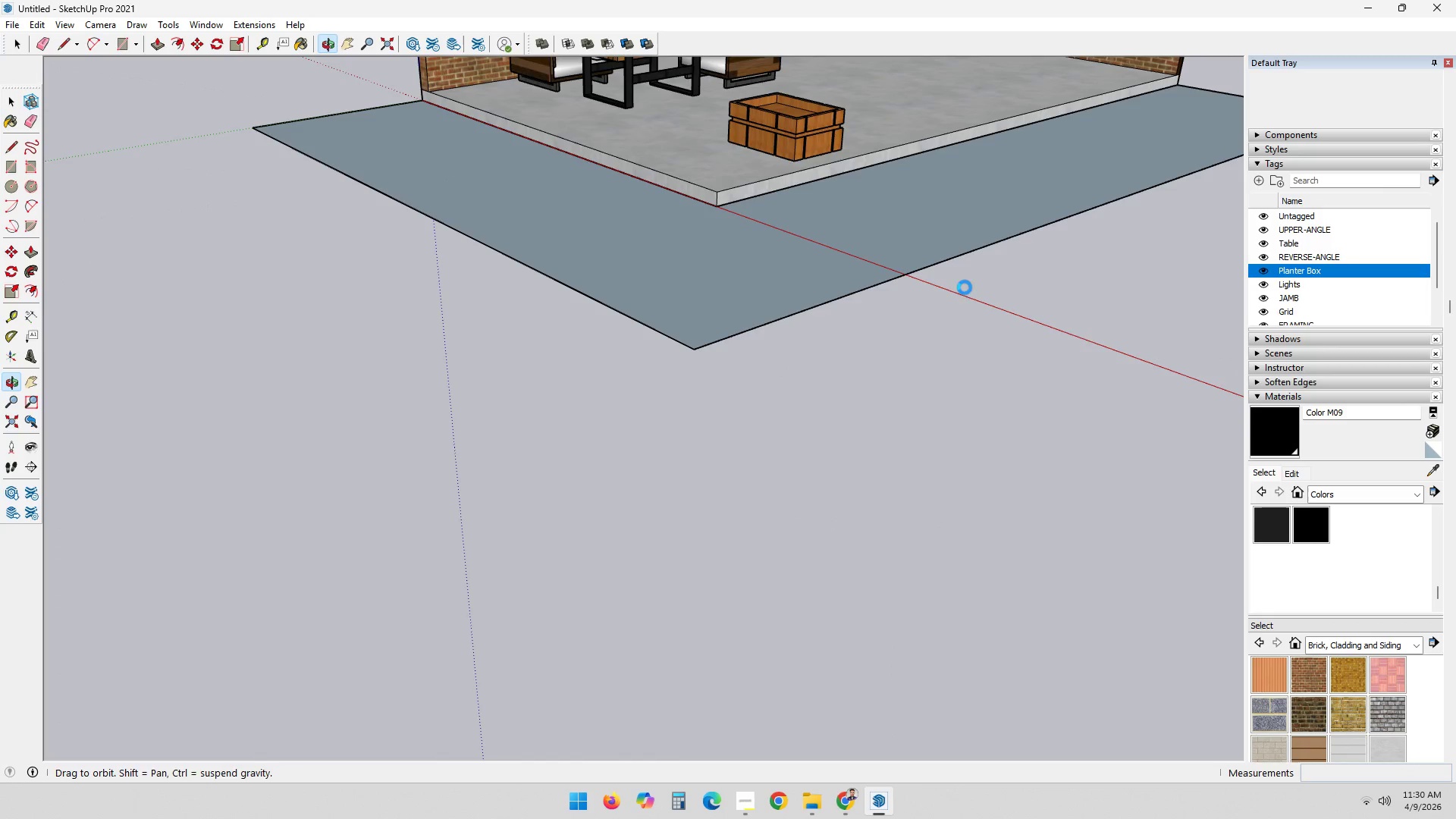 
hold_key(key=ShiftLeft, duration=0.39)
 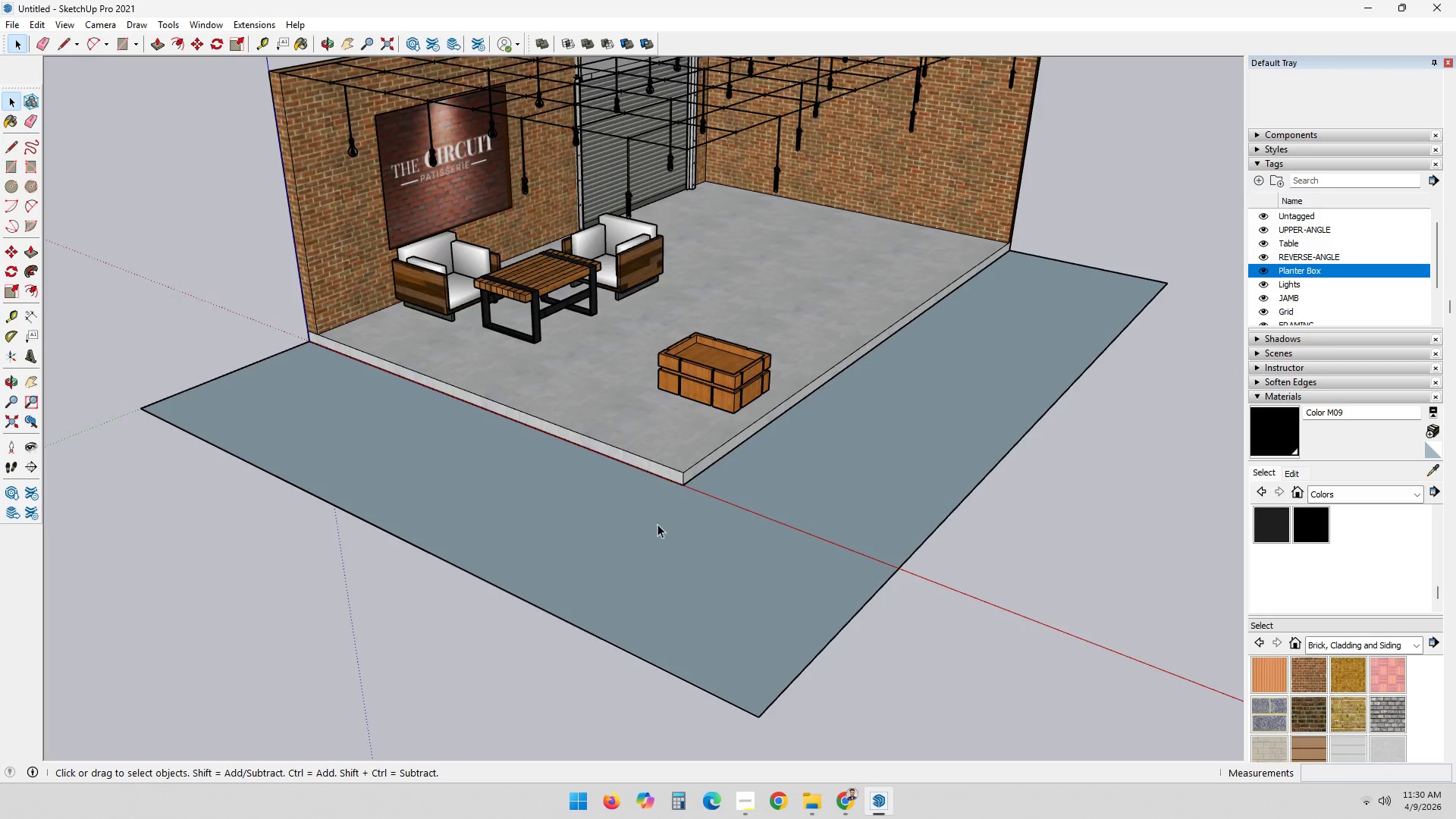 
scroll: coordinate [735, 466], scroll_direction: up, amount: 12.0
 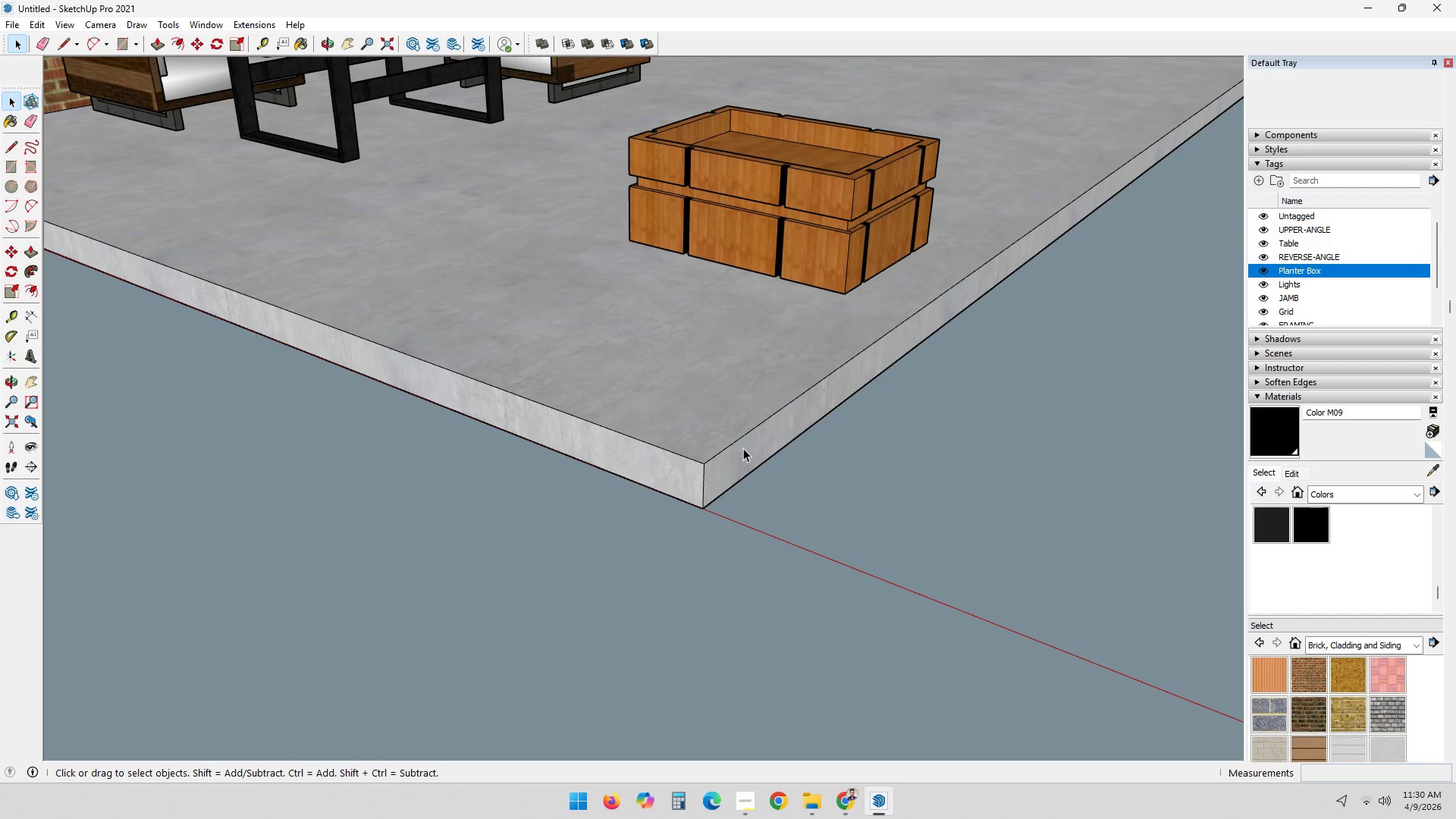 
double_click([737, 467])
 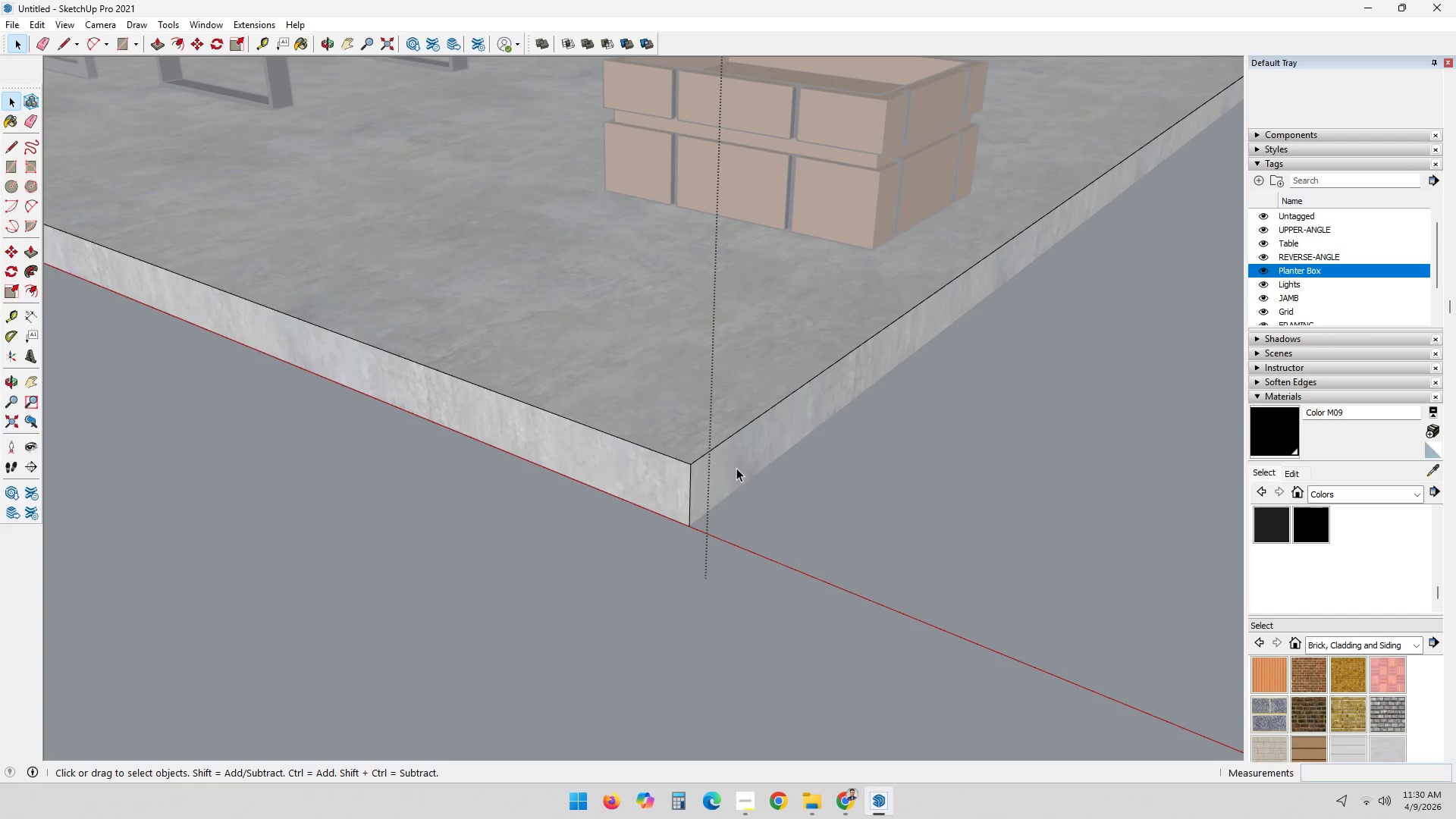 
scroll: coordinate [738, 463], scroll_direction: up, amount: 3.0
 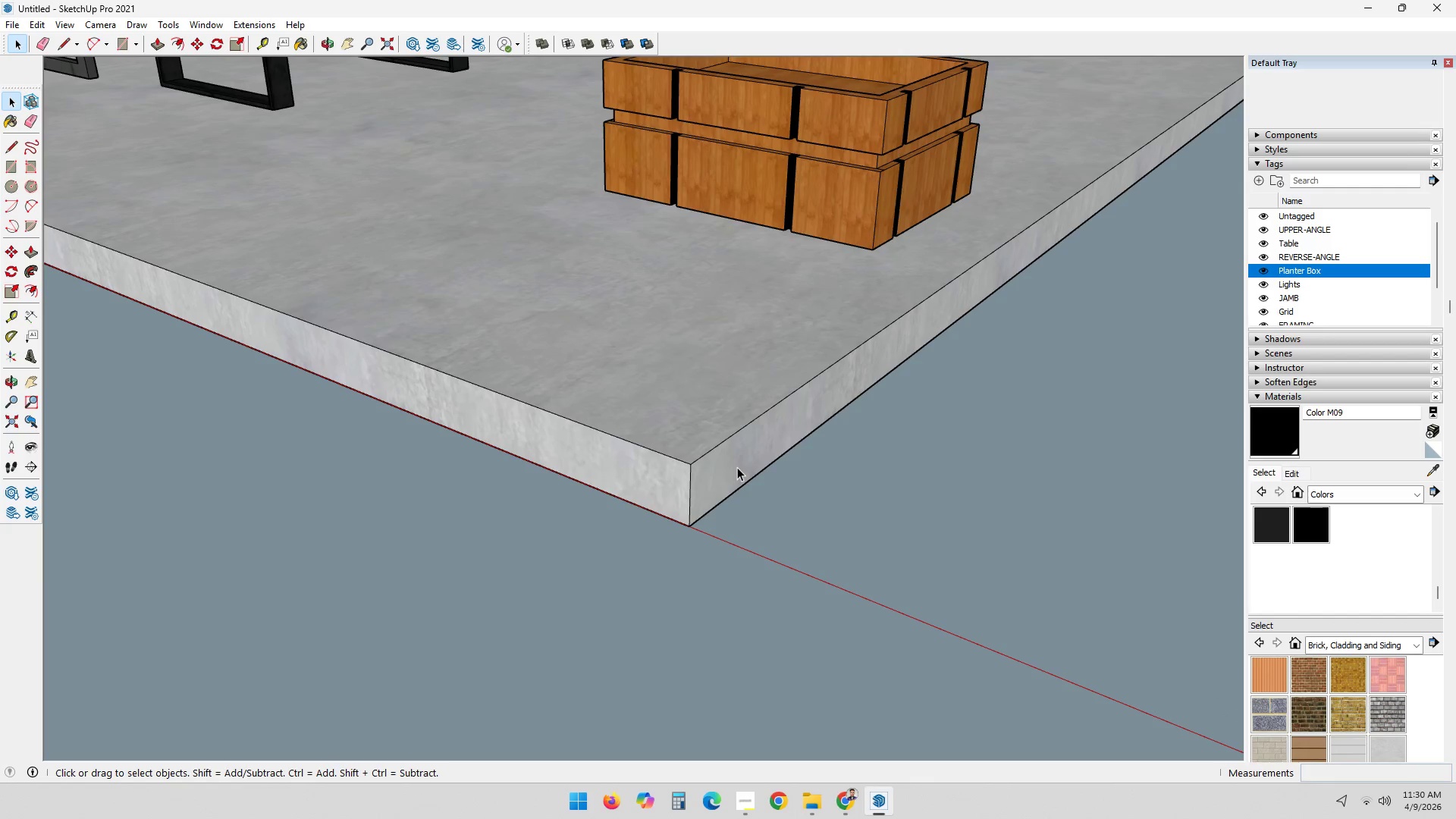 
scroll: coordinate [716, 424], scroll_direction: down, amount: 16.0
 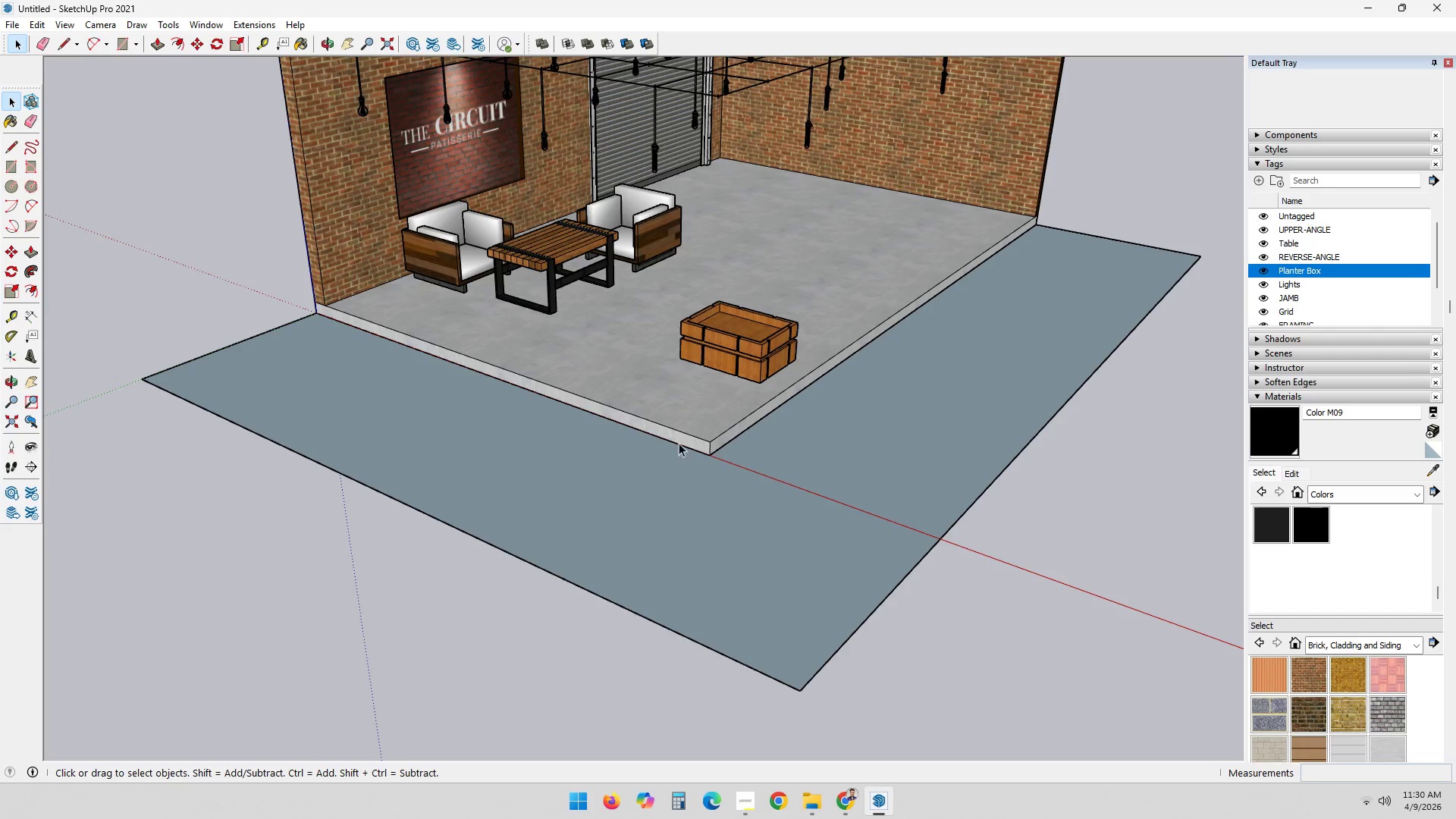 
double_click([694, 431])
 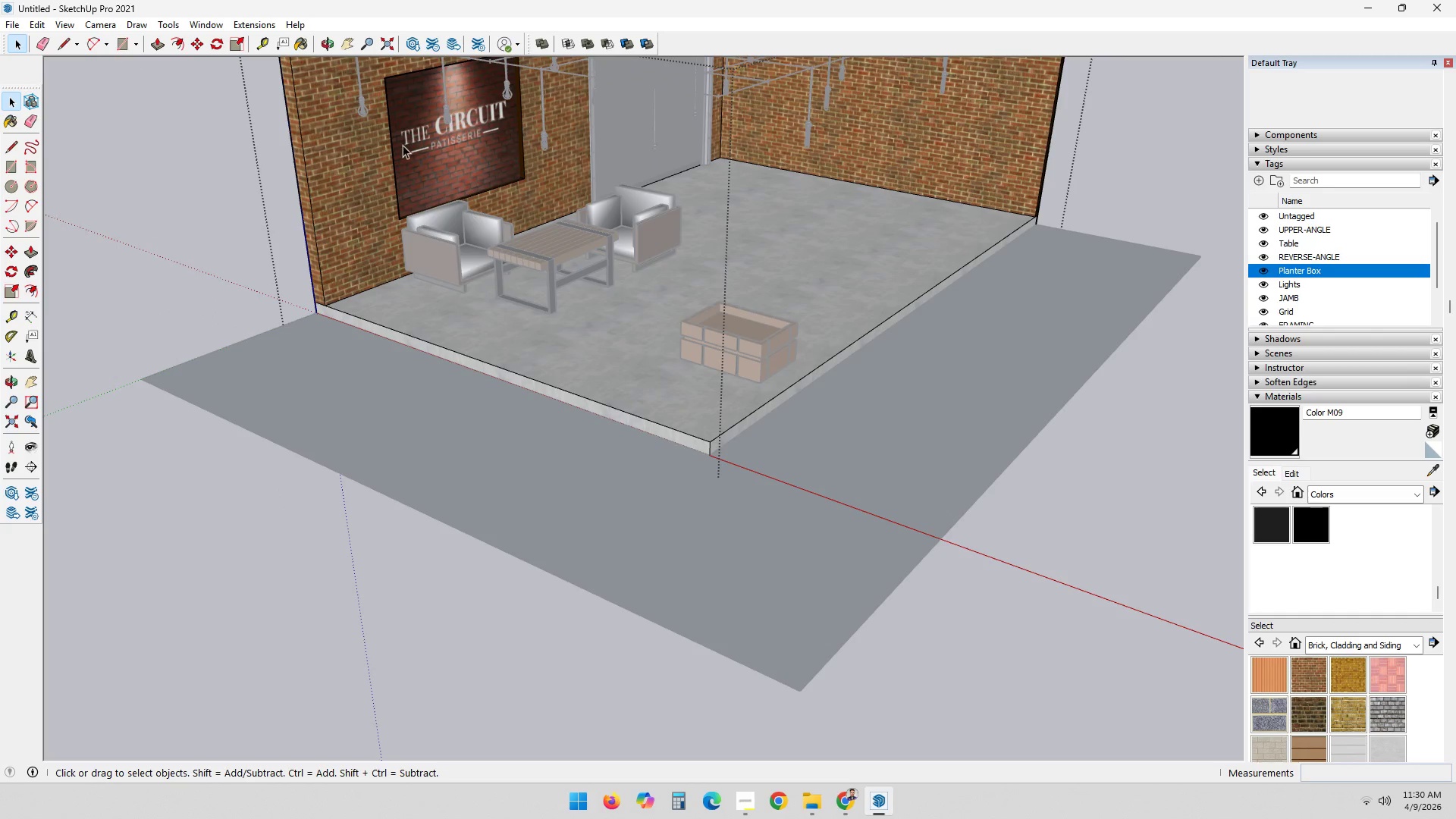 
double_click([673, 437])
 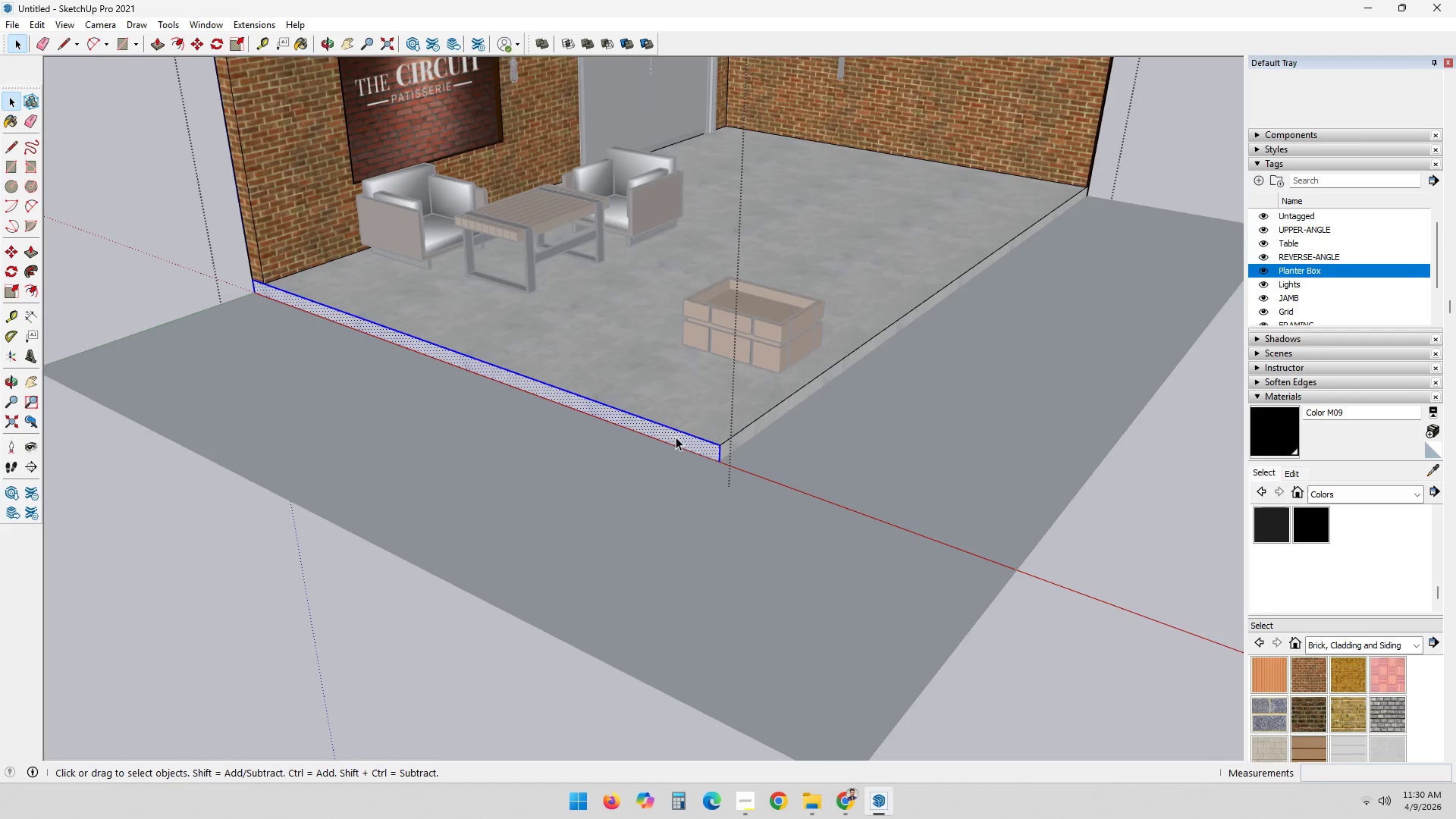 
scroll: coordinate [670, 428], scroll_direction: up, amount: 2.0
 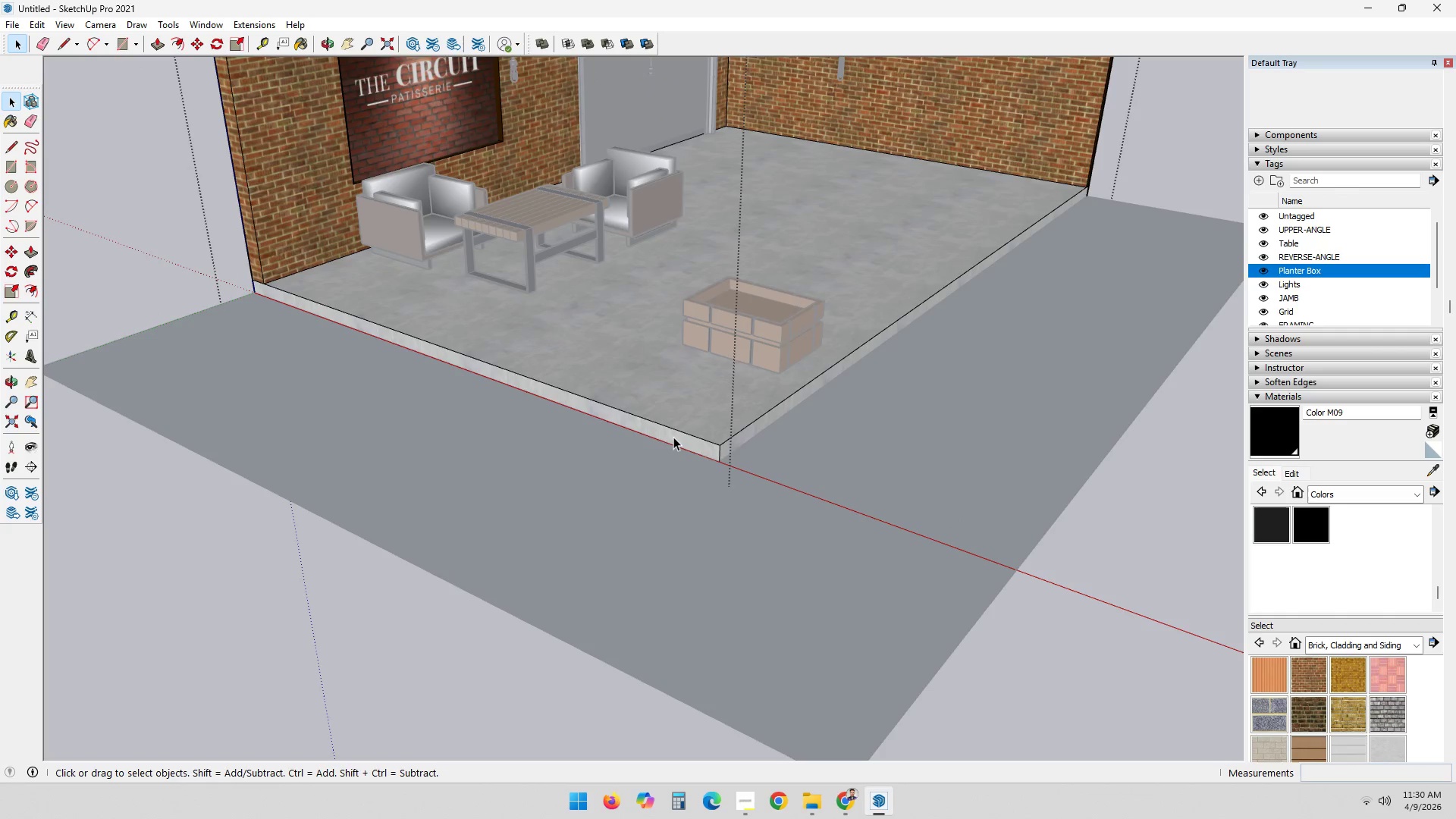 
triple_click([676, 437])
 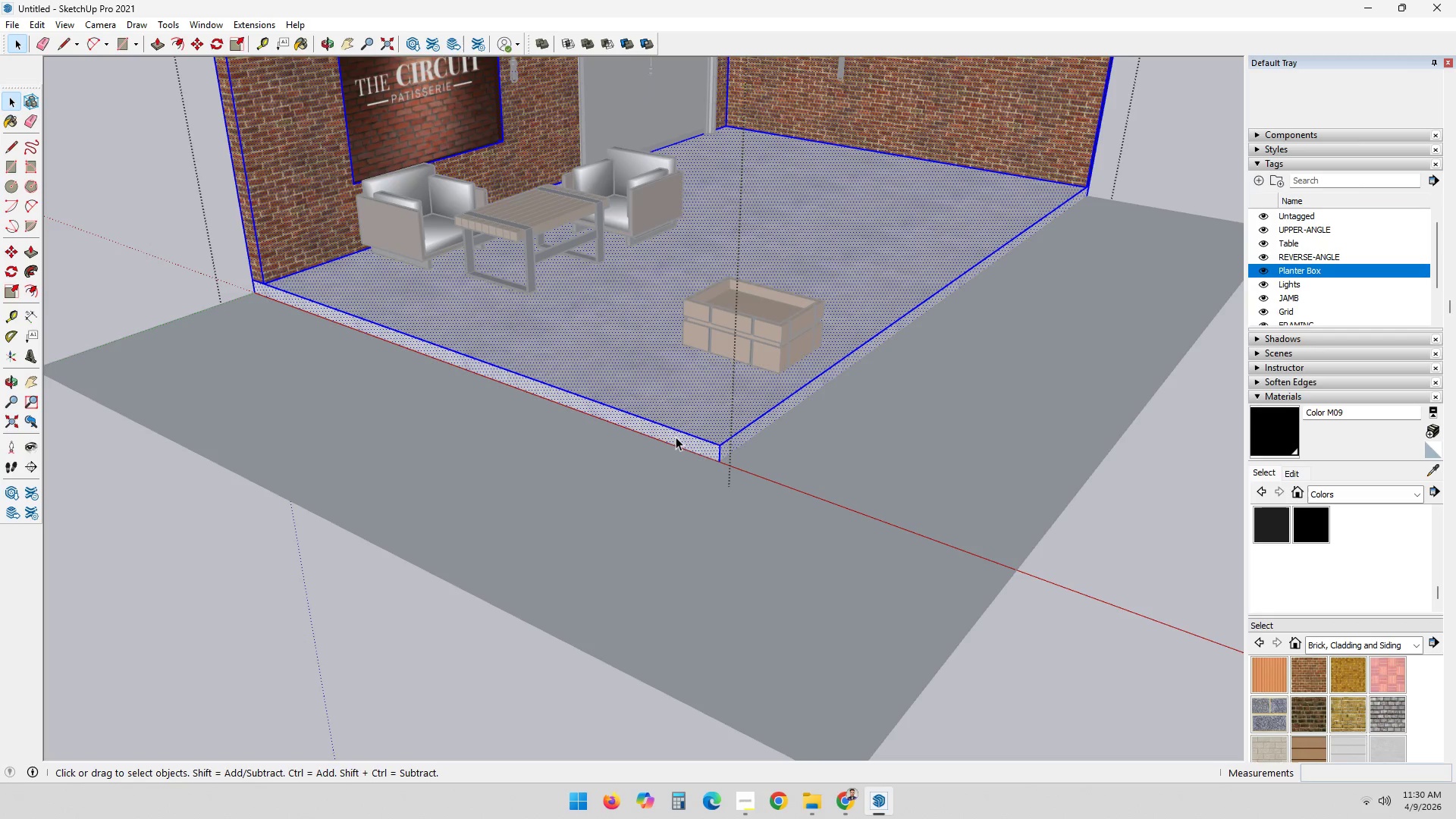 
triple_click([676, 437])
 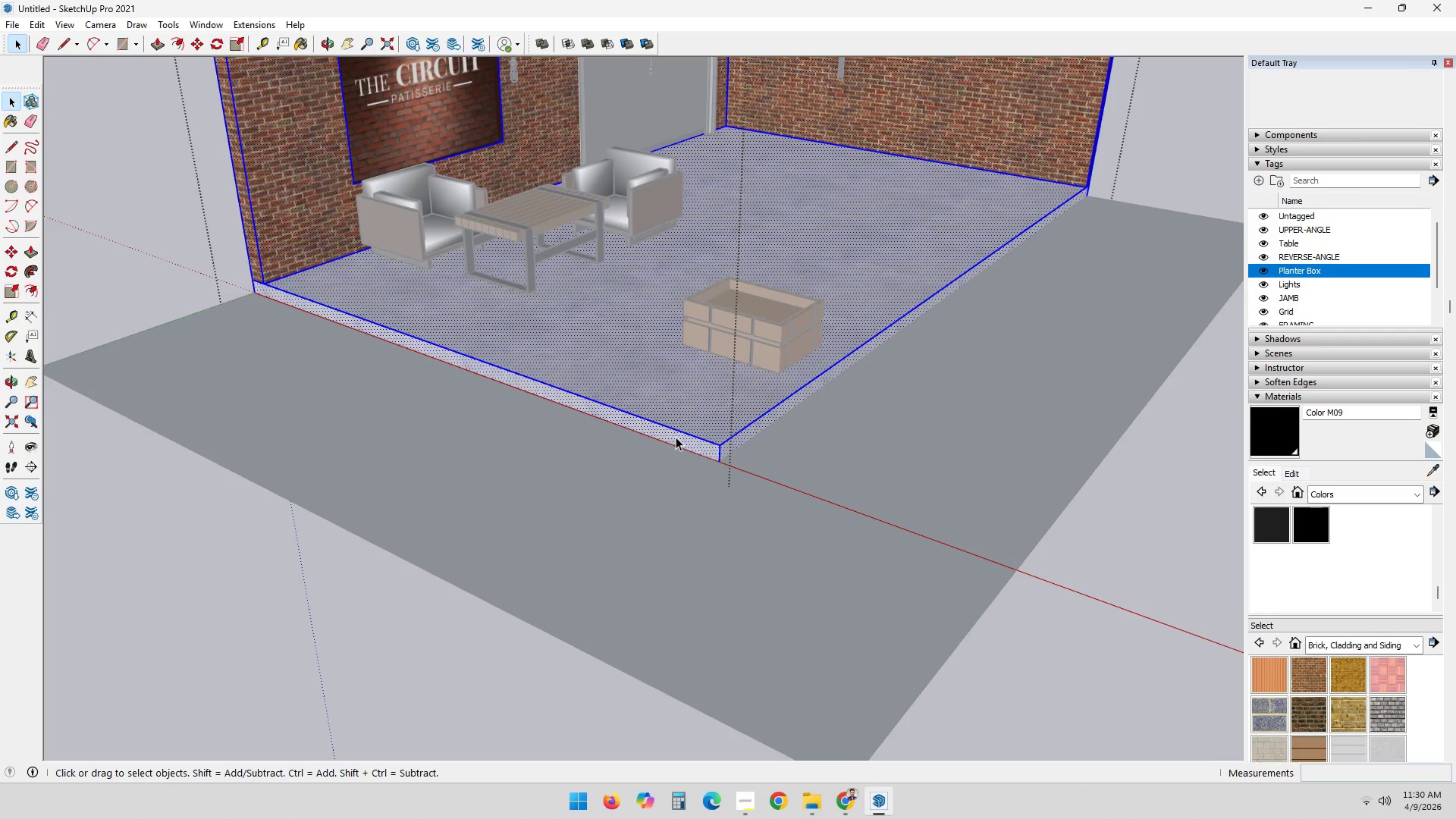 
triple_click([676, 437])
 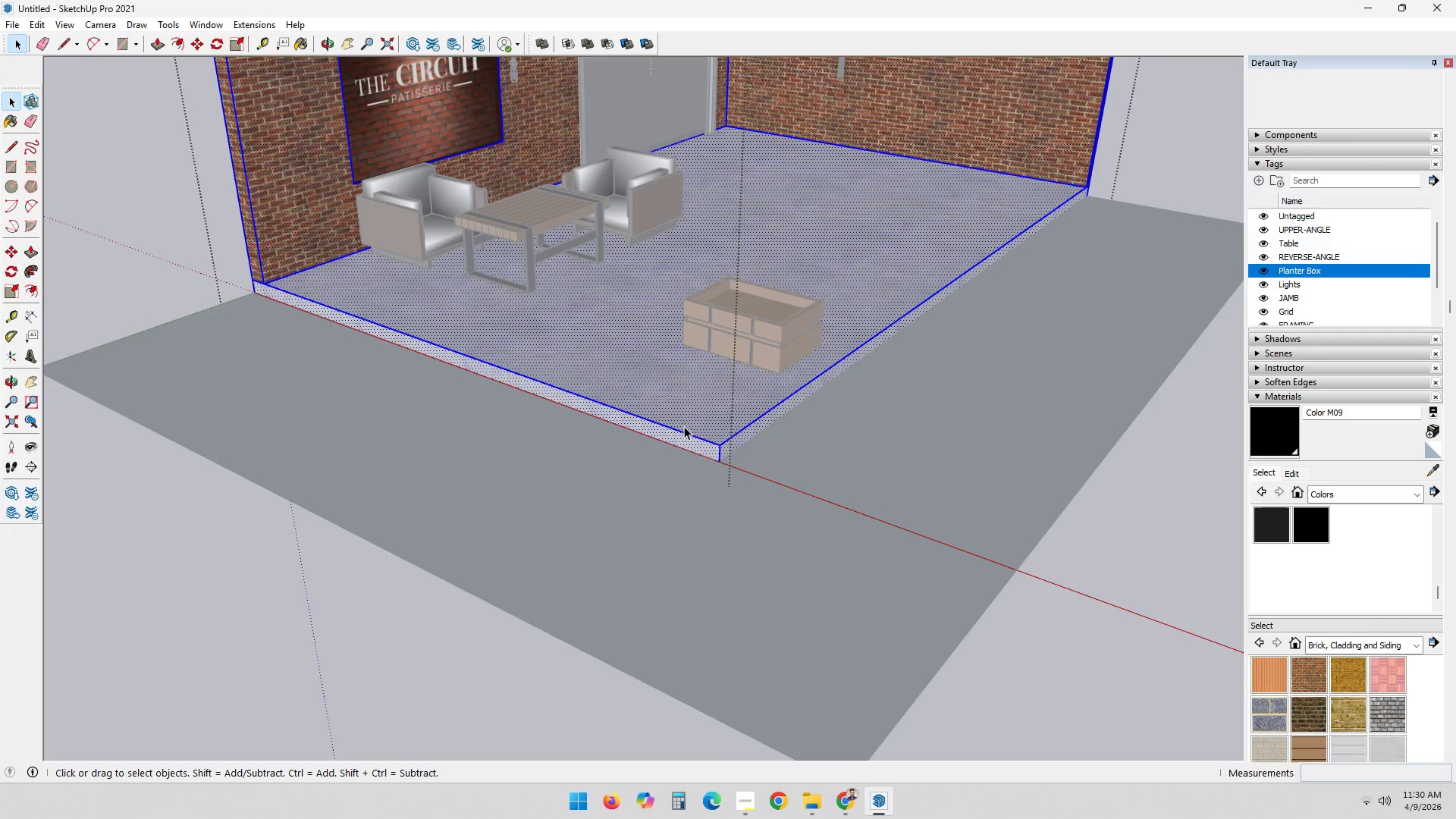 
scroll: coordinate [838, 356], scroll_direction: down, amount: 2.0
 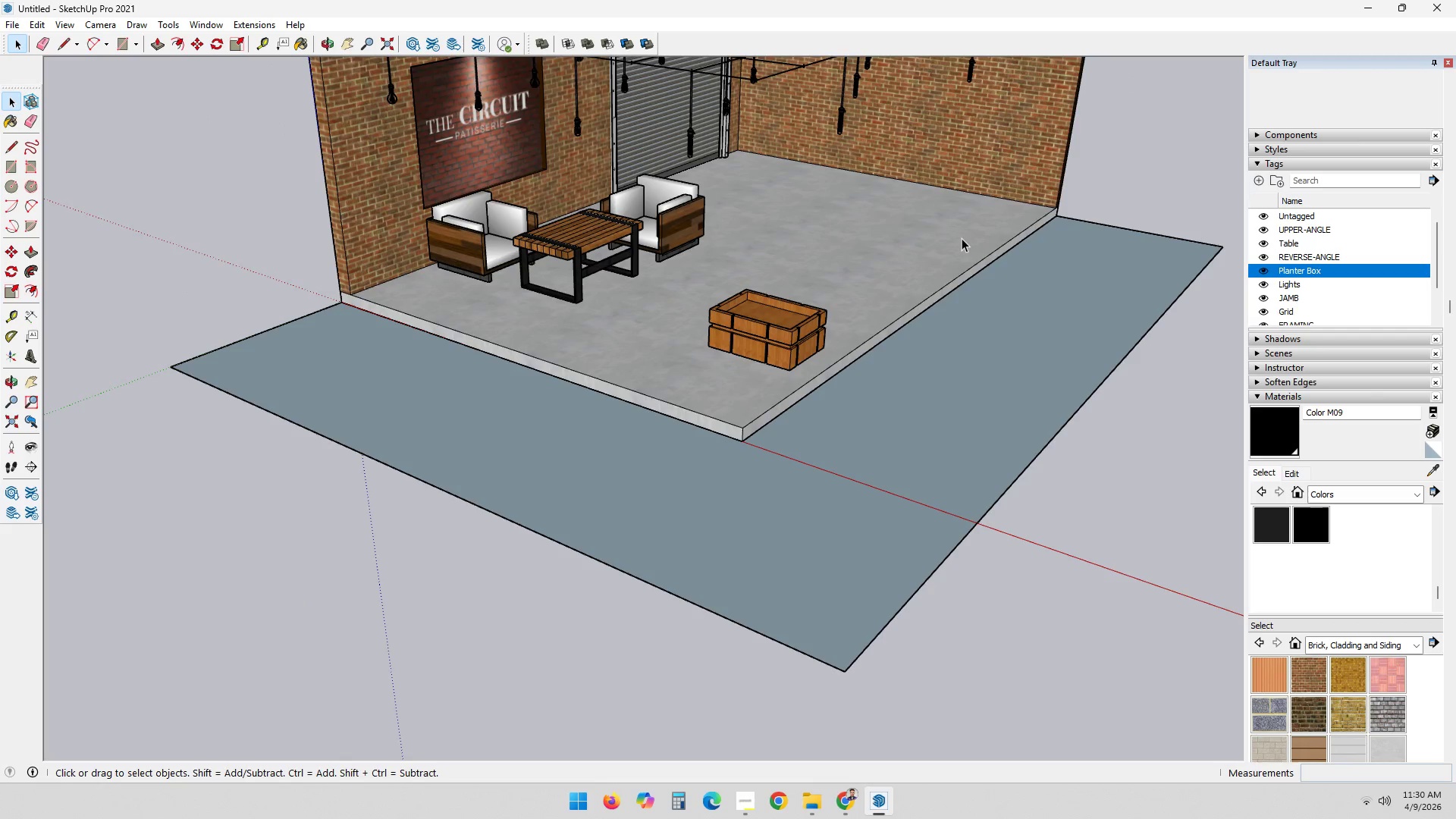 
double_click([961, 238])
 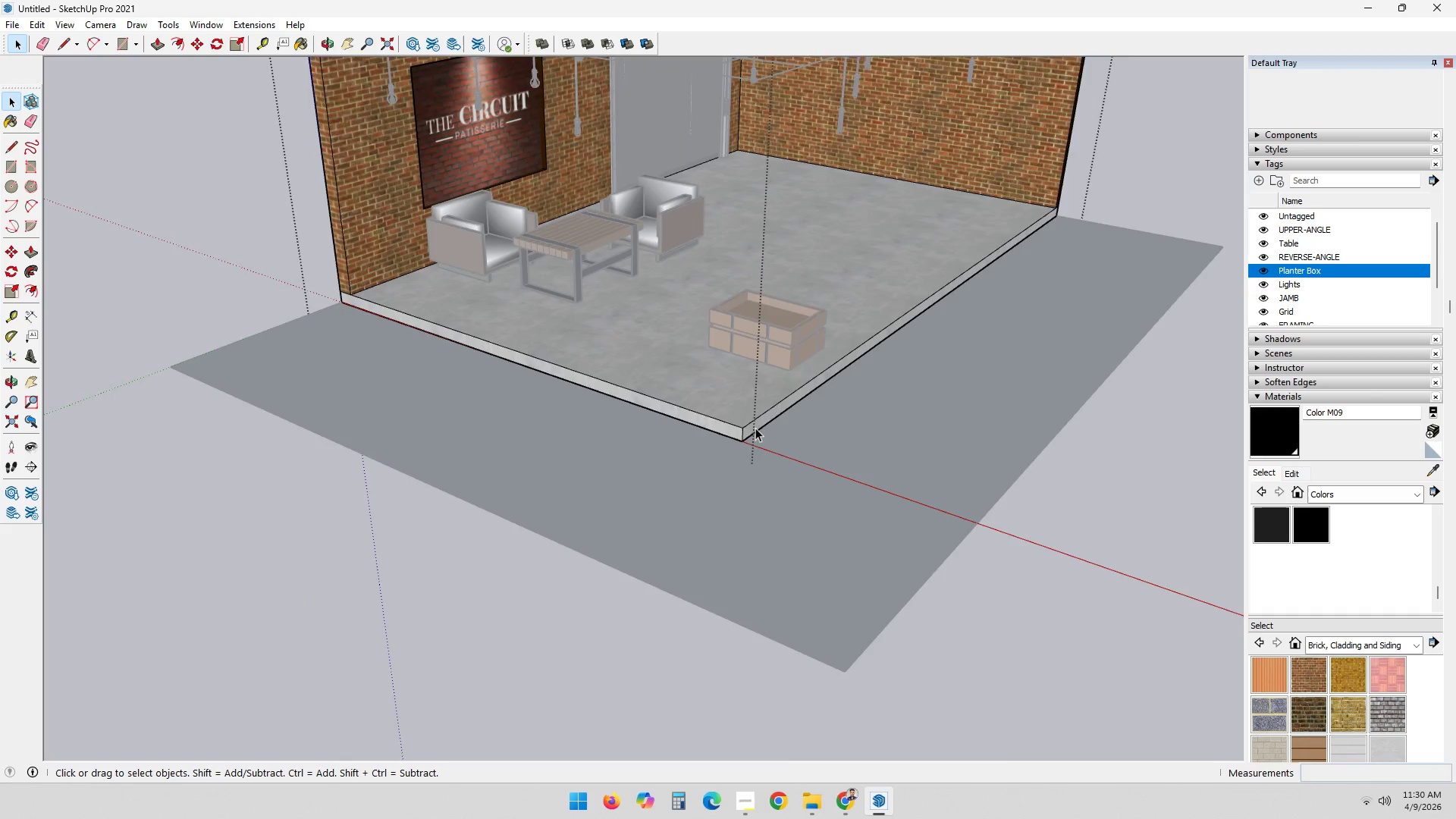 
scroll: coordinate [670, 424], scroll_direction: up, amount: 11.0
 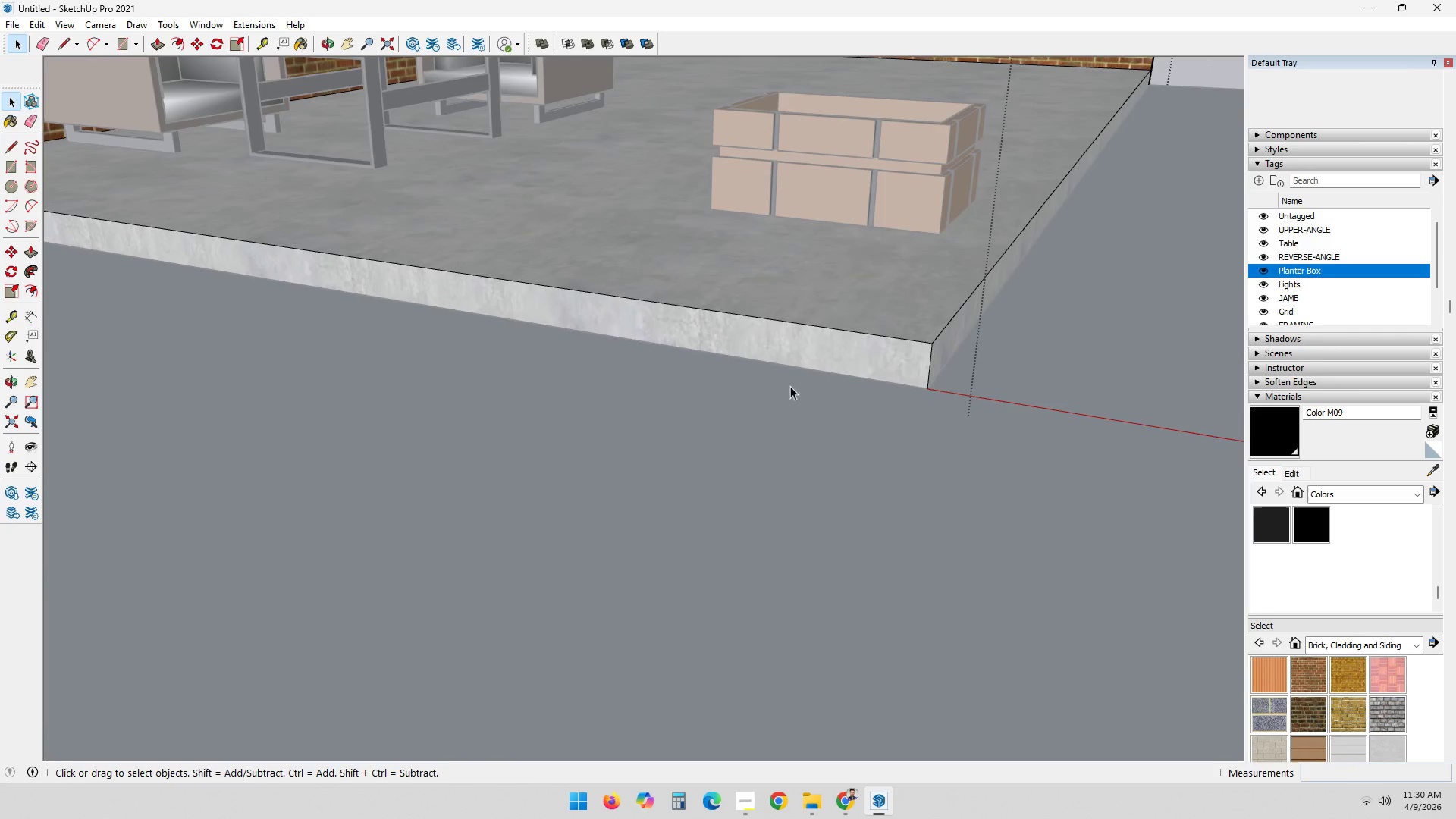 
key(T)
 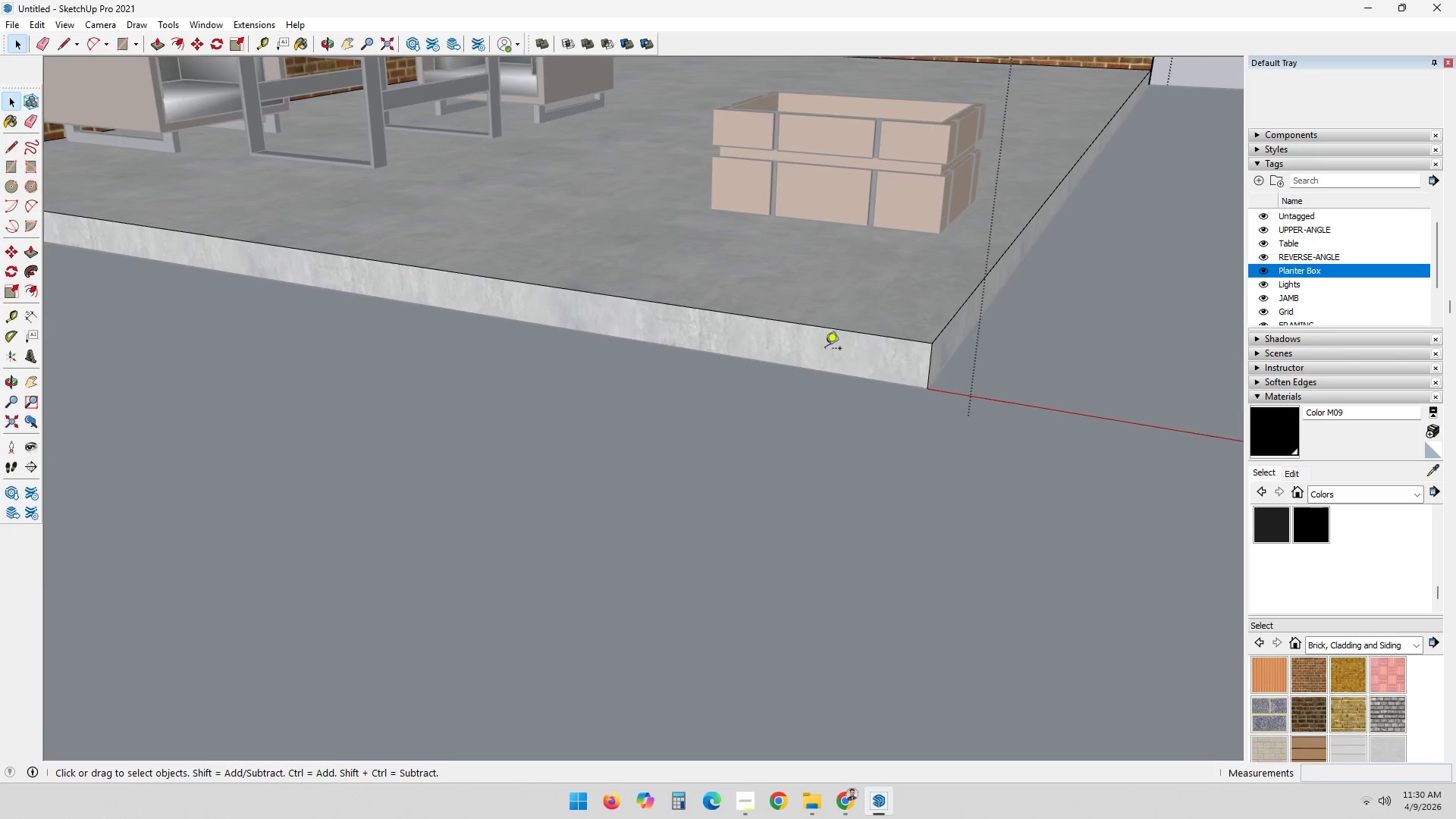 
scroll: coordinate [855, 337], scroll_direction: up, amount: 4.0
 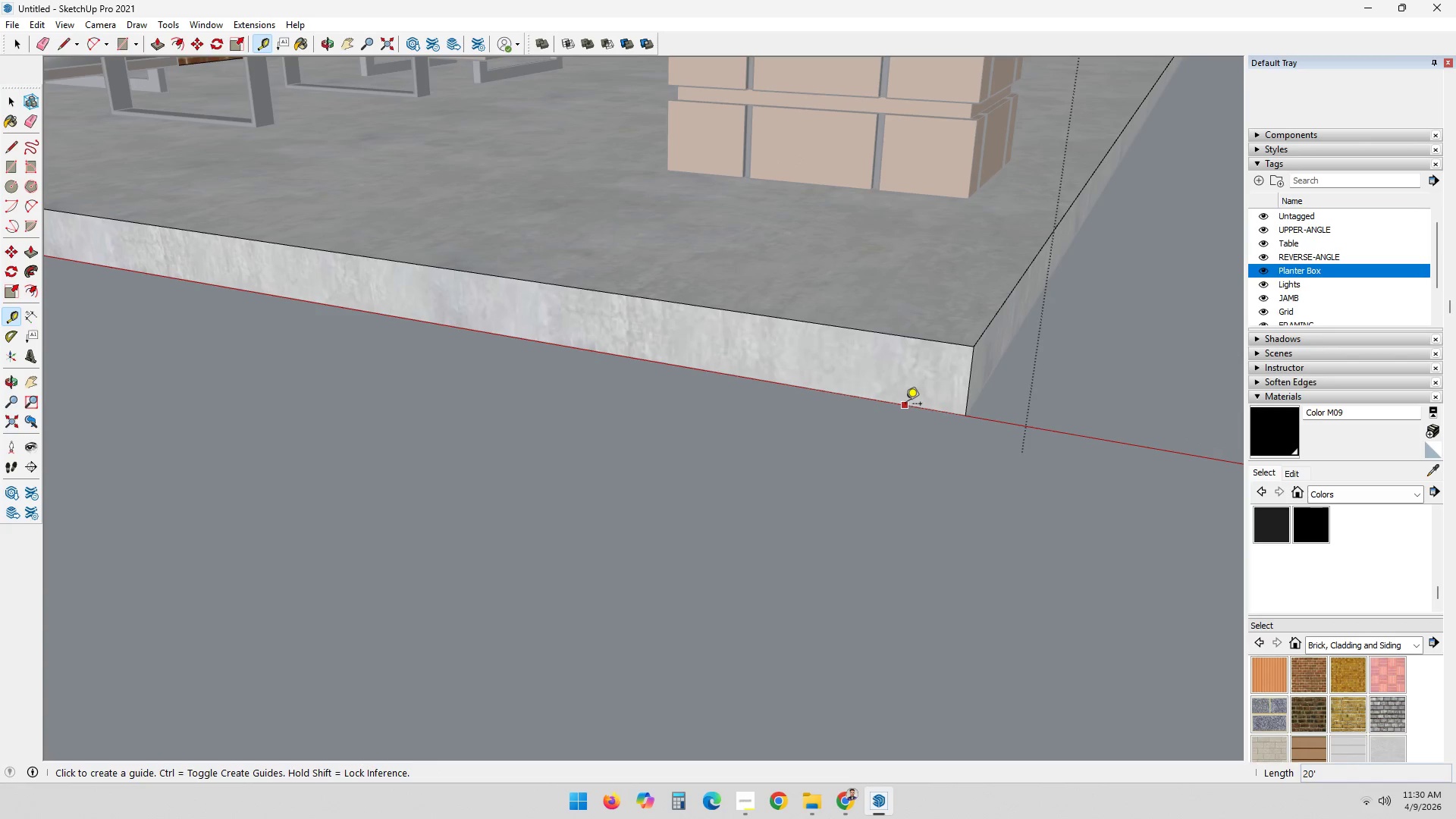 
left_click([905, 406])
 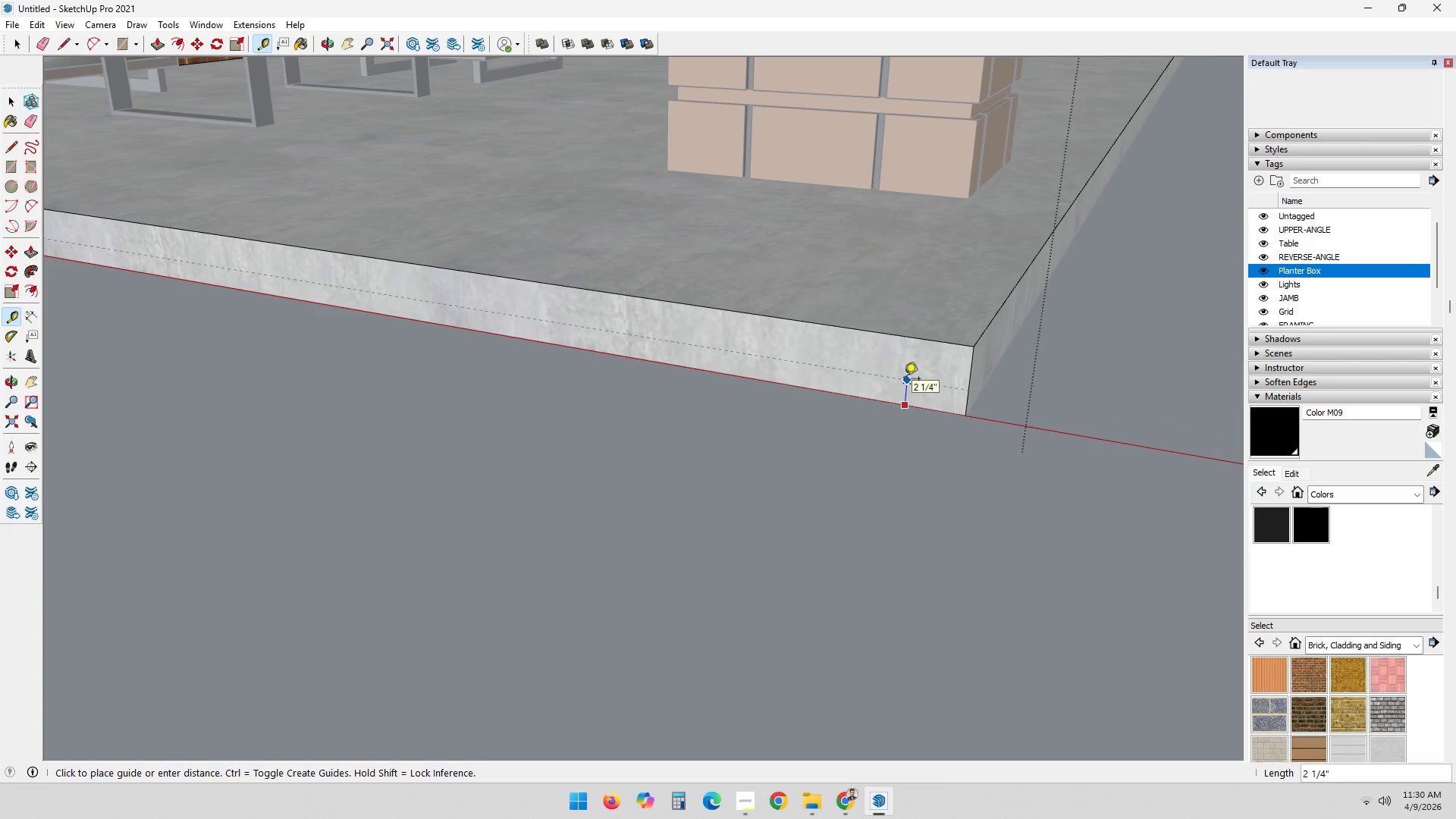 
key(Numpad3)
 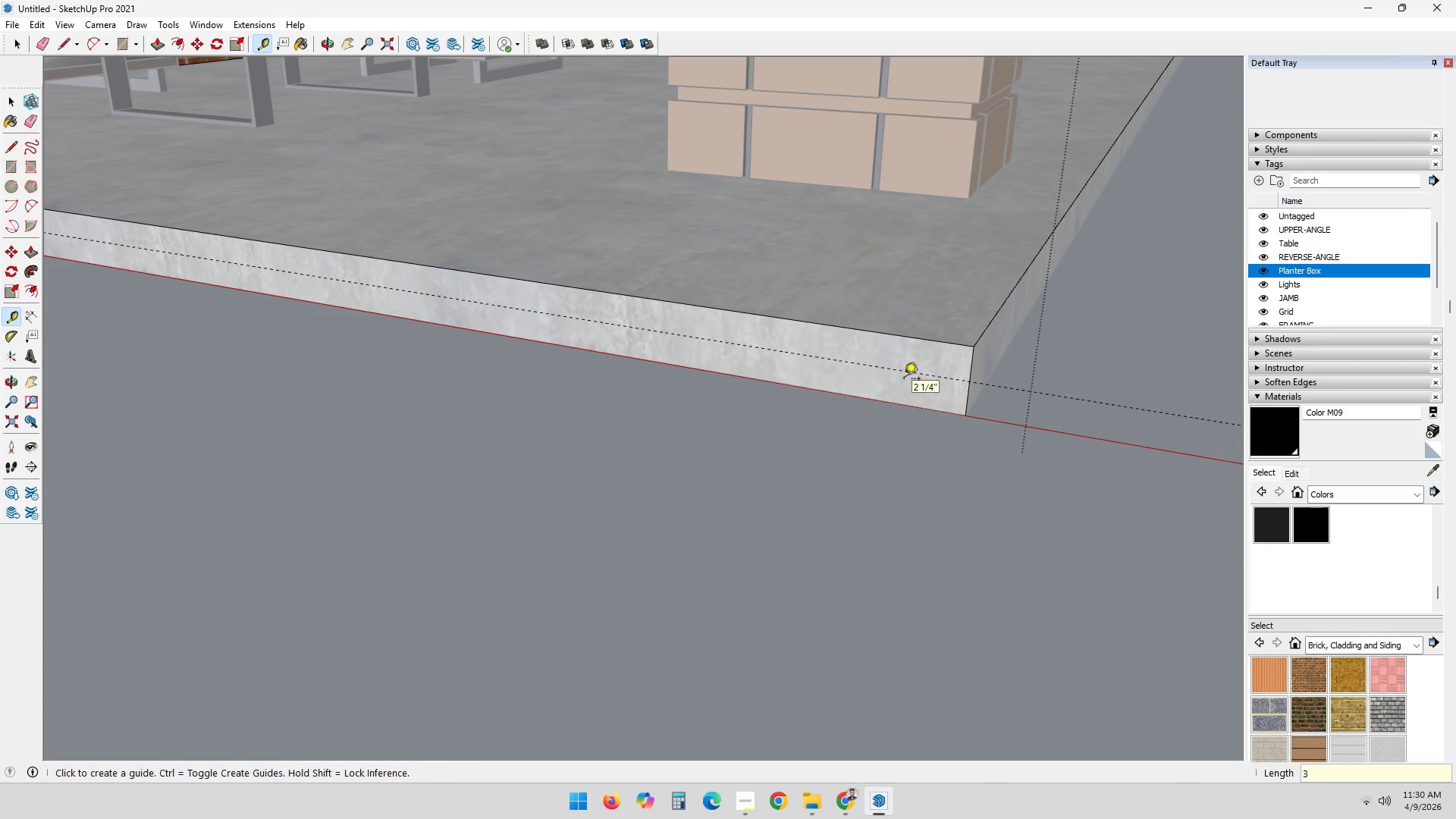 
key(NumpadEnter)
 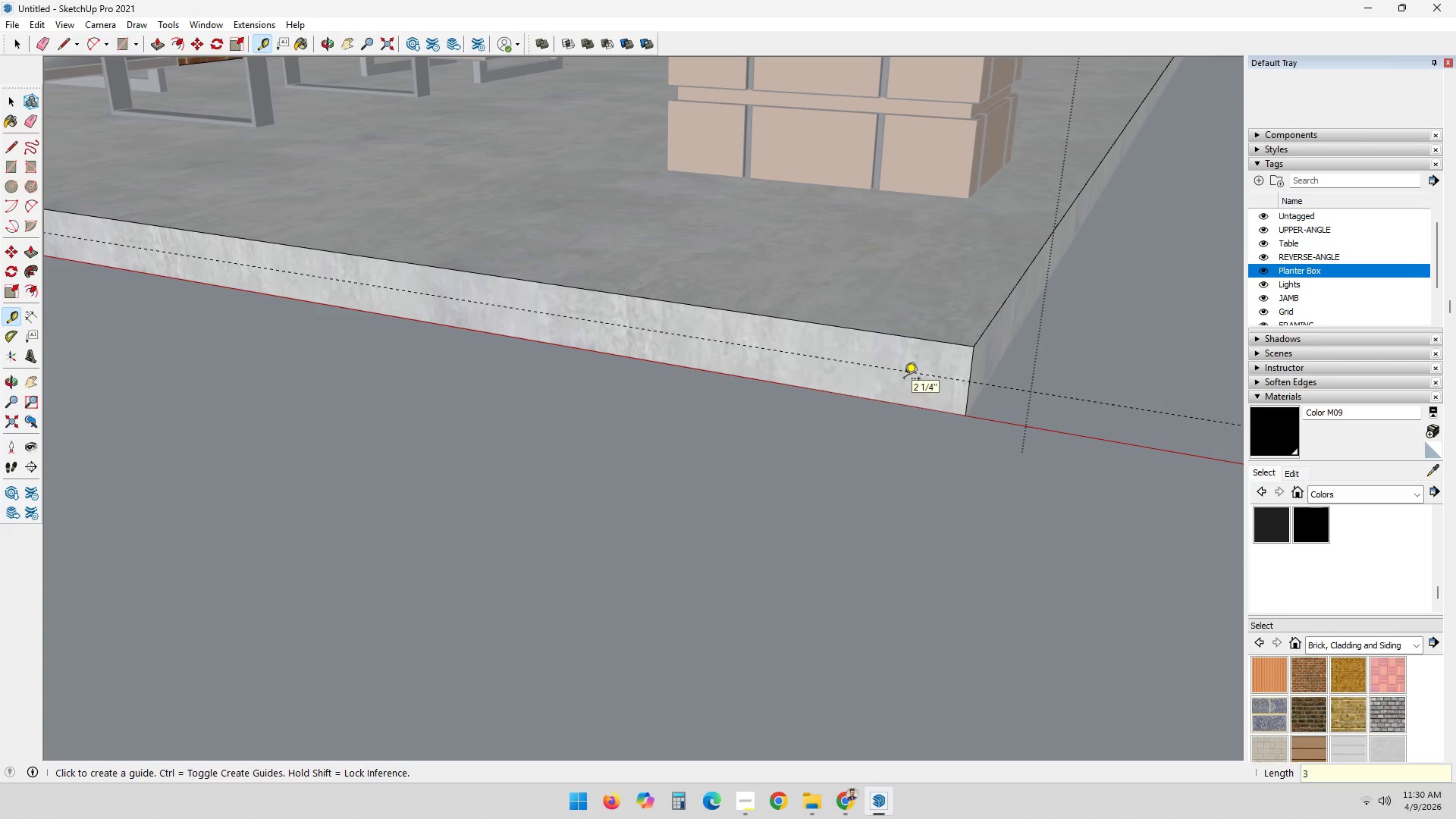 
key(NumpadEnter)
 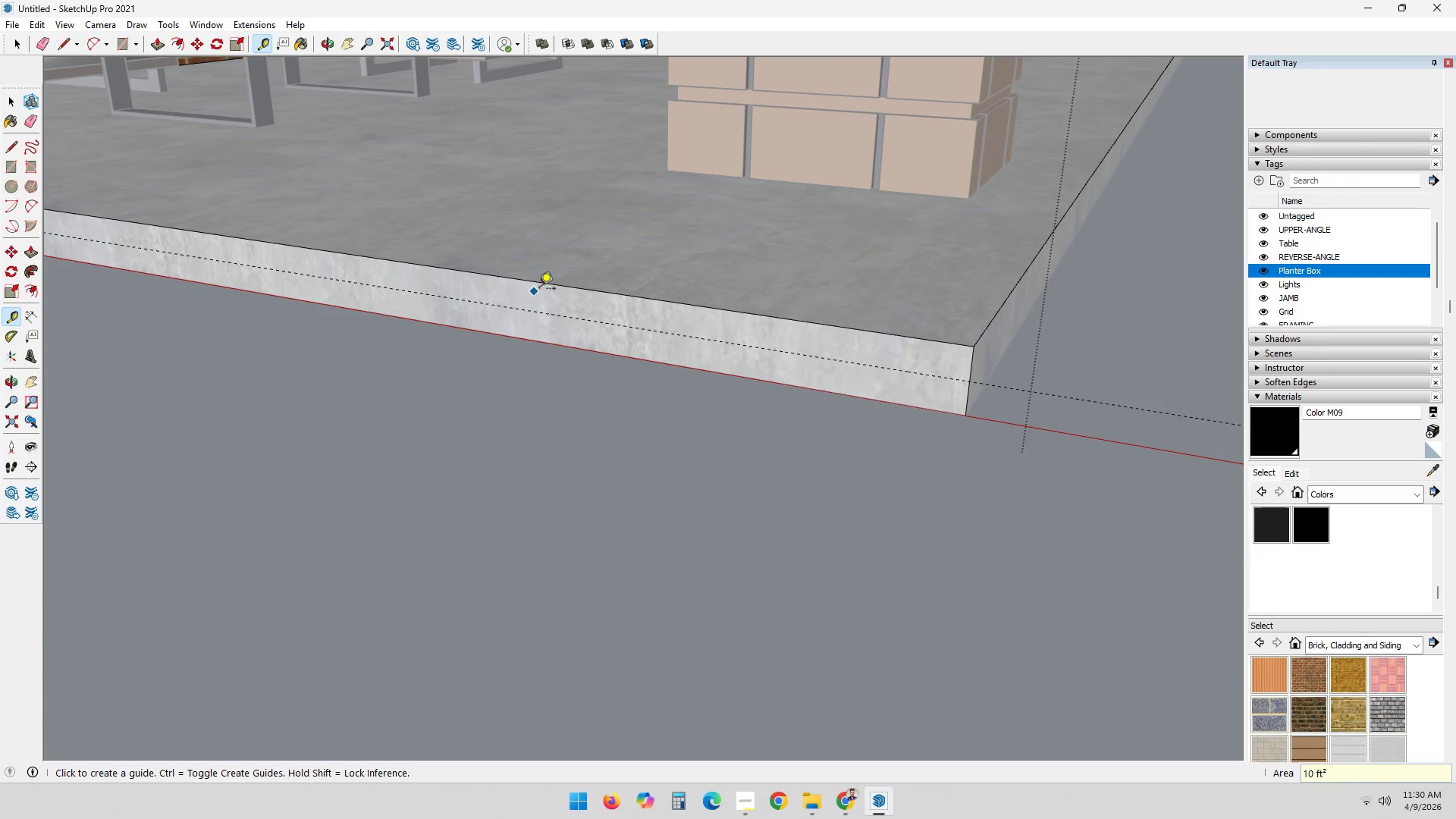 
scroll: coordinate [736, 356], scroll_direction: down, amount: 7.0
 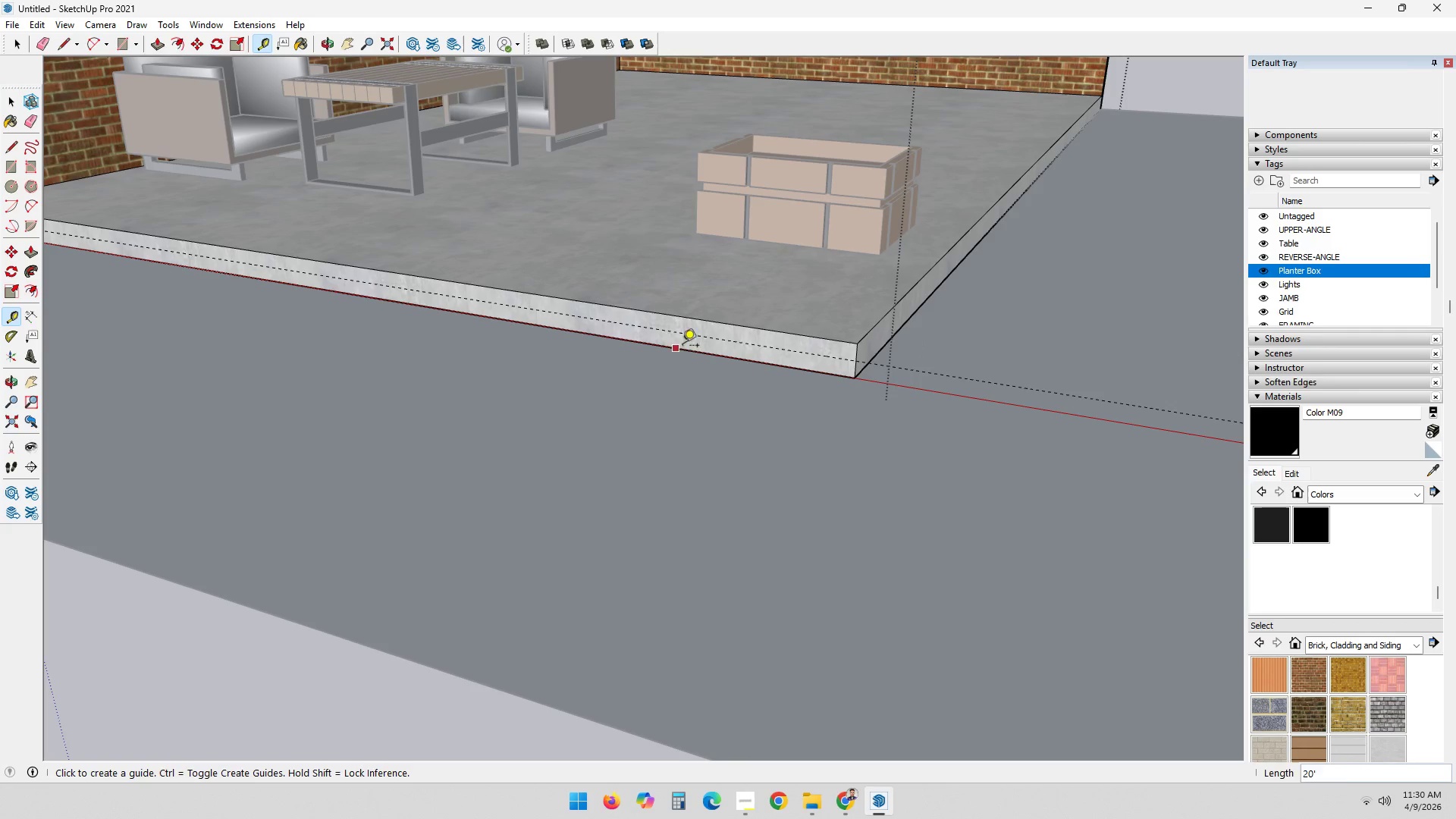 
scroll: coordinate [890, 362], scroll_direction: up, amount: 4.0
 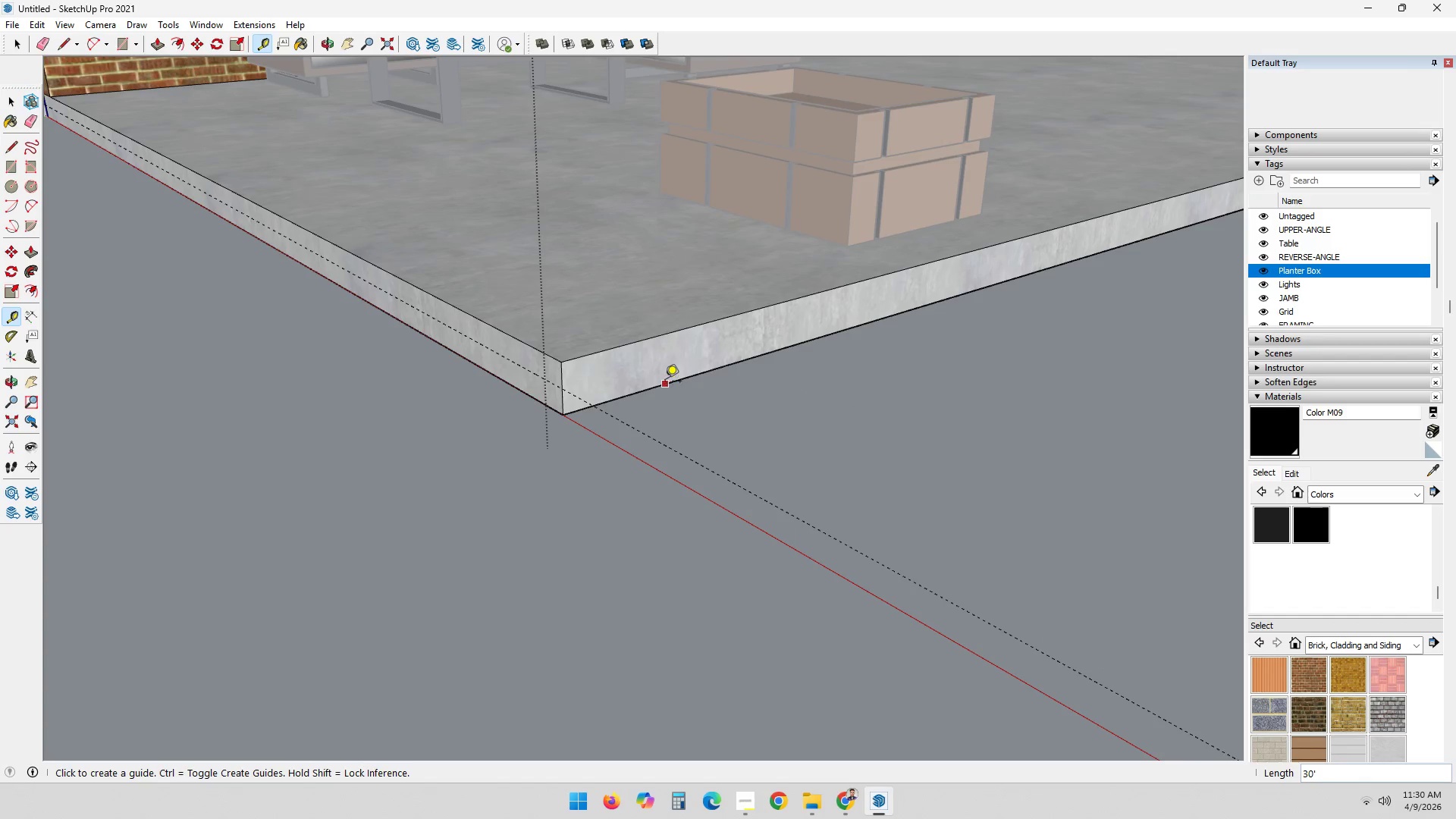 
left_click([665, 382])
 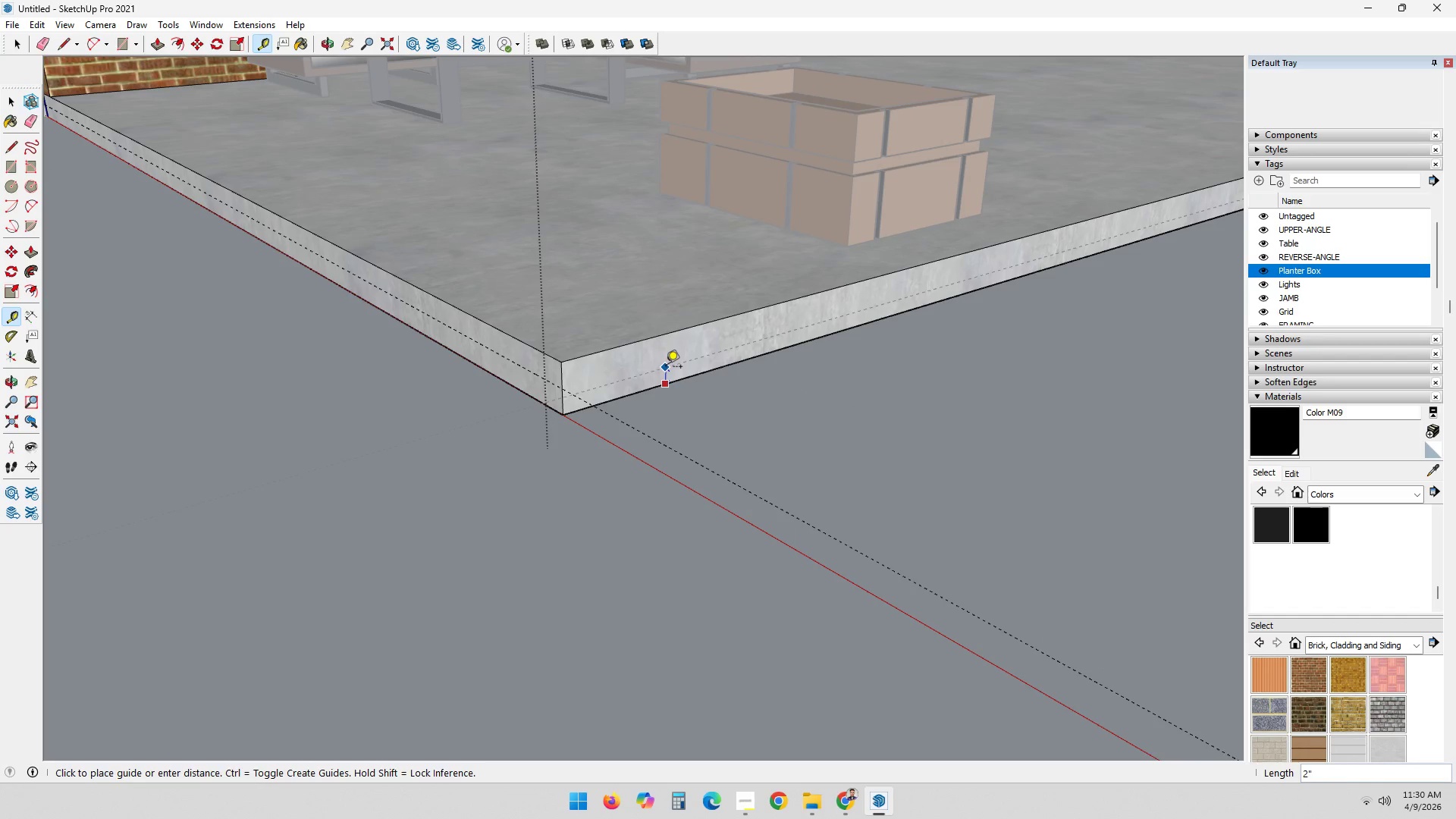 
key(3)
 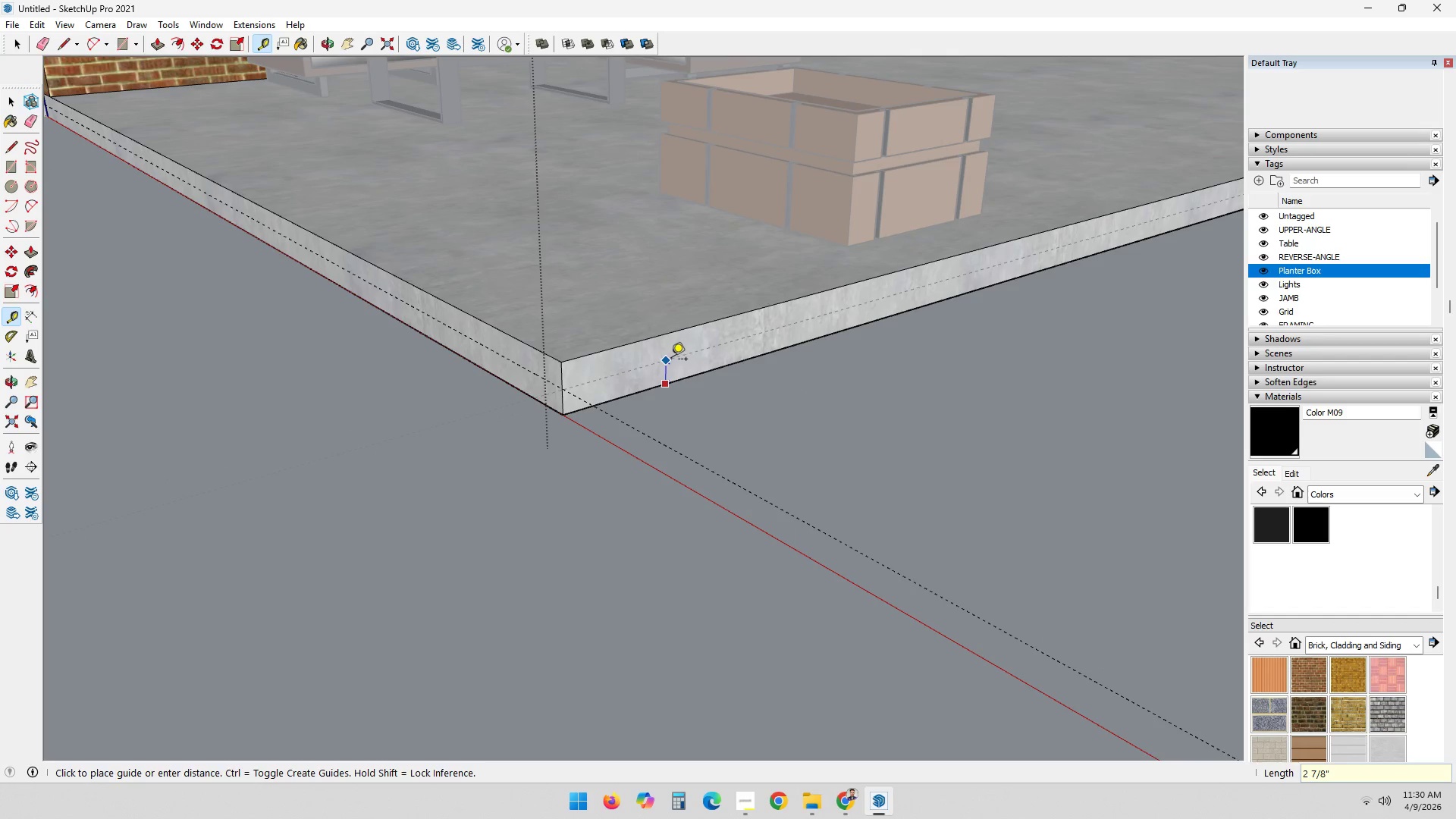 
key(Numpad3)
 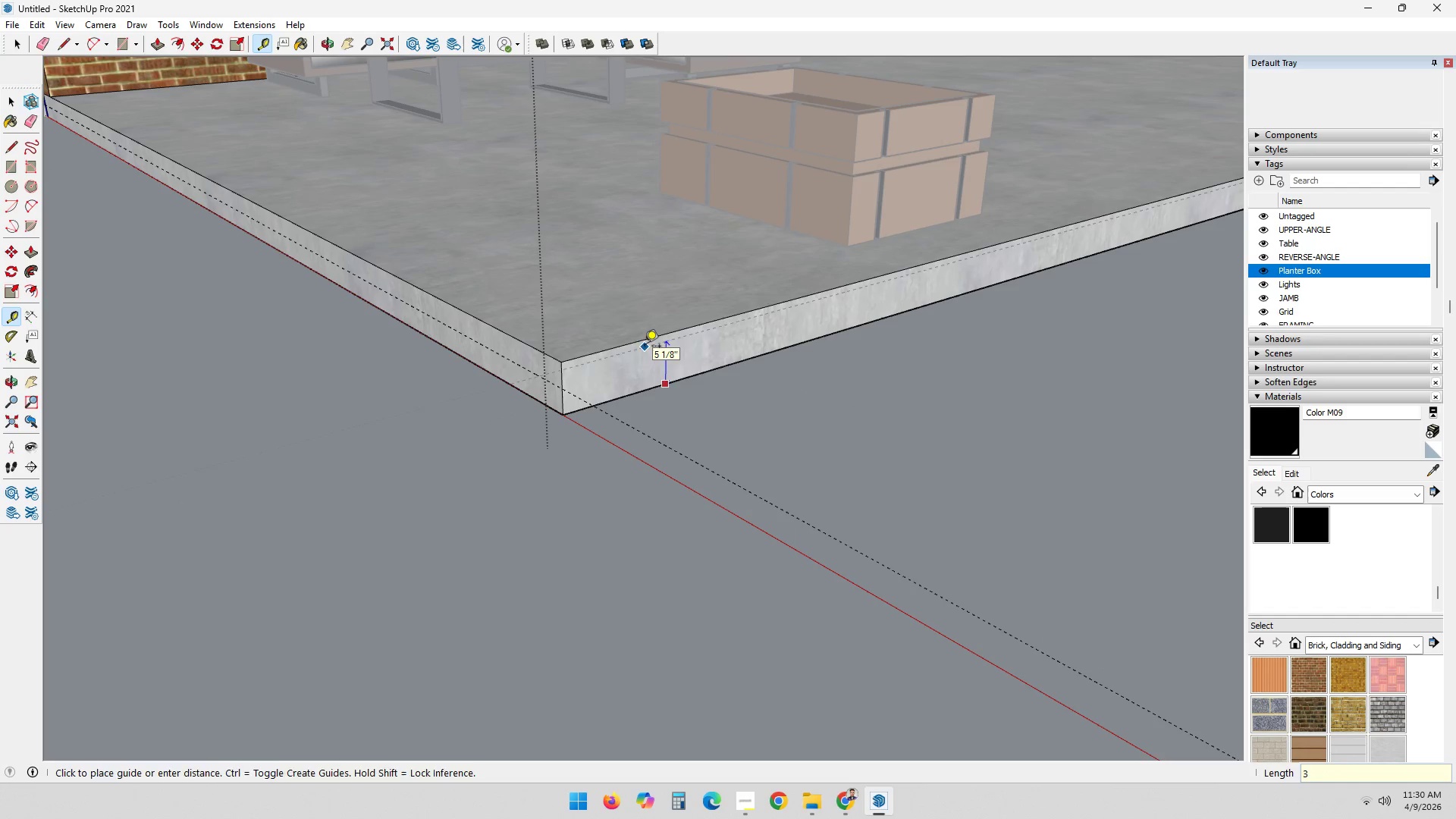 
key(NumpadEnter)
 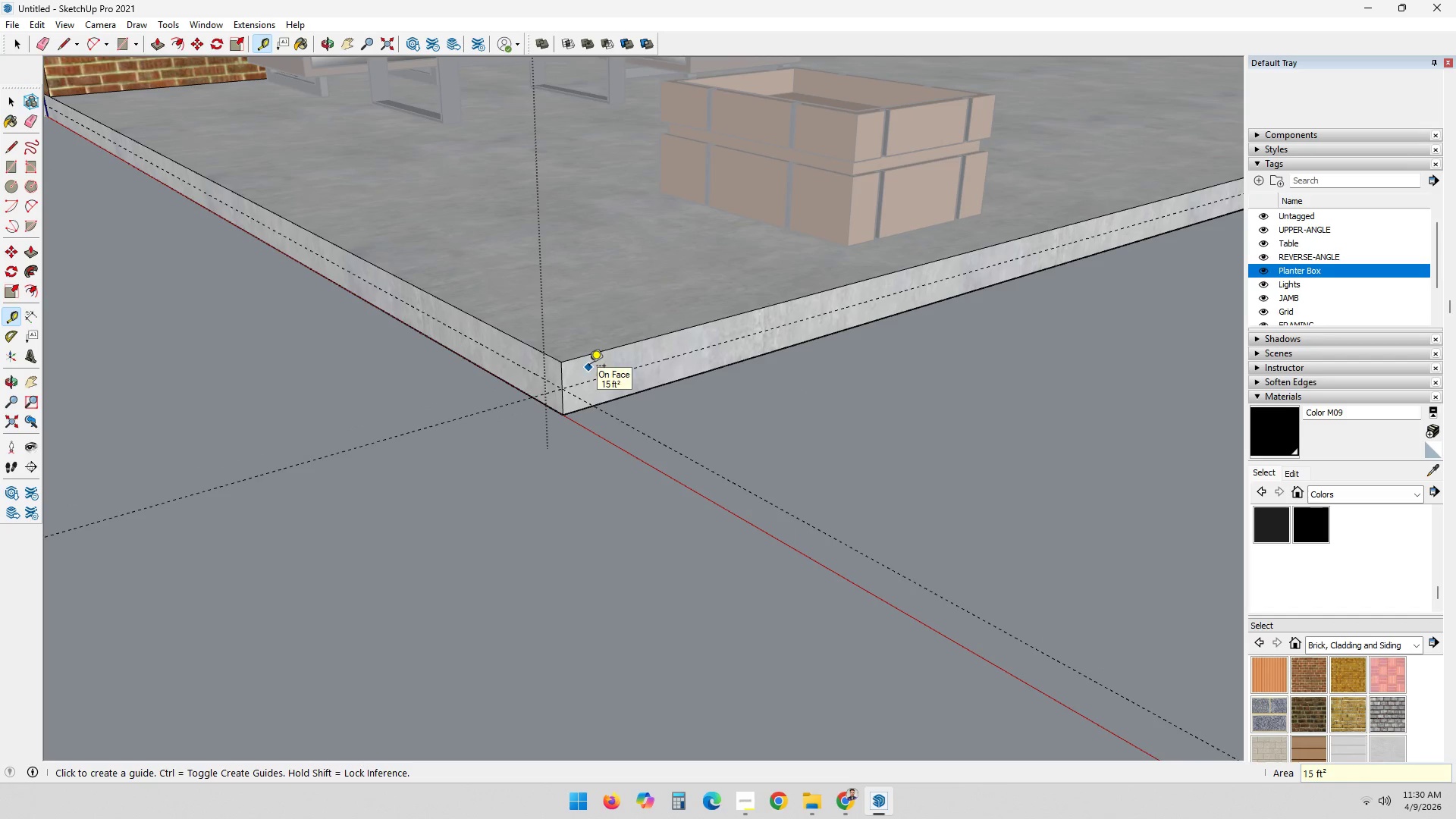 
key(P)
 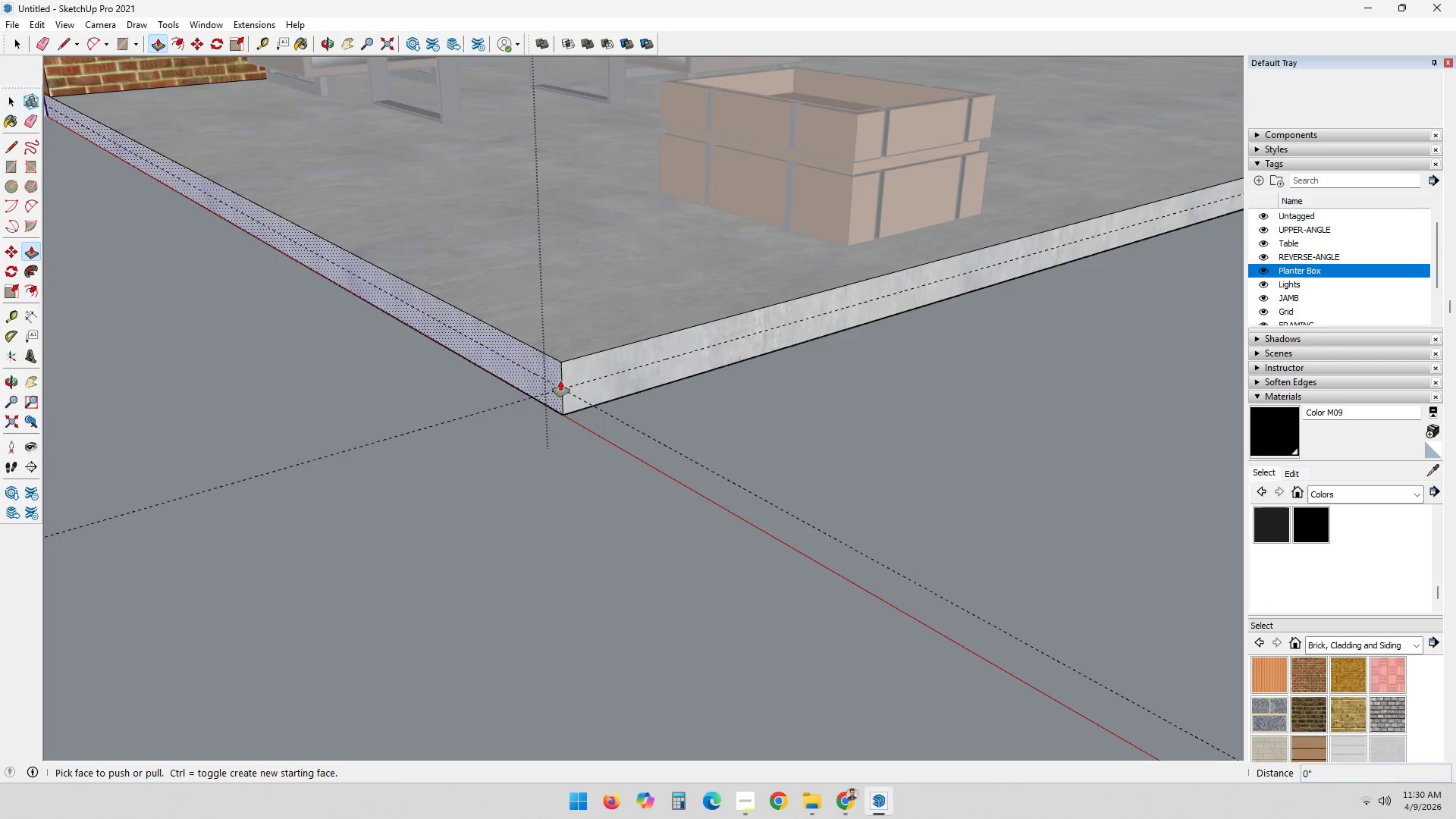 
scroll: coordinate [559, 384], scroll_direction: up, amount: 2.0
 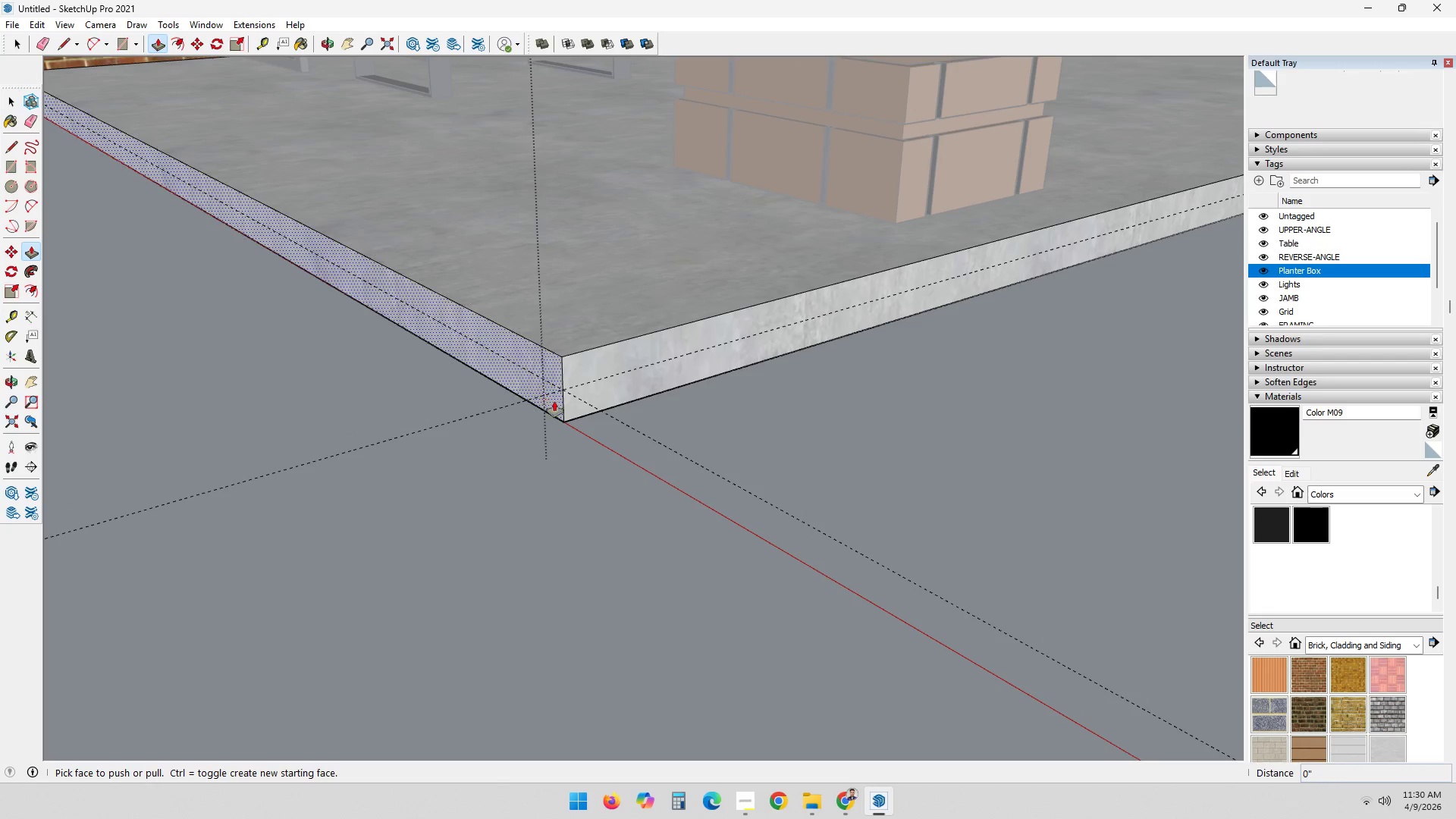 
key(L)
 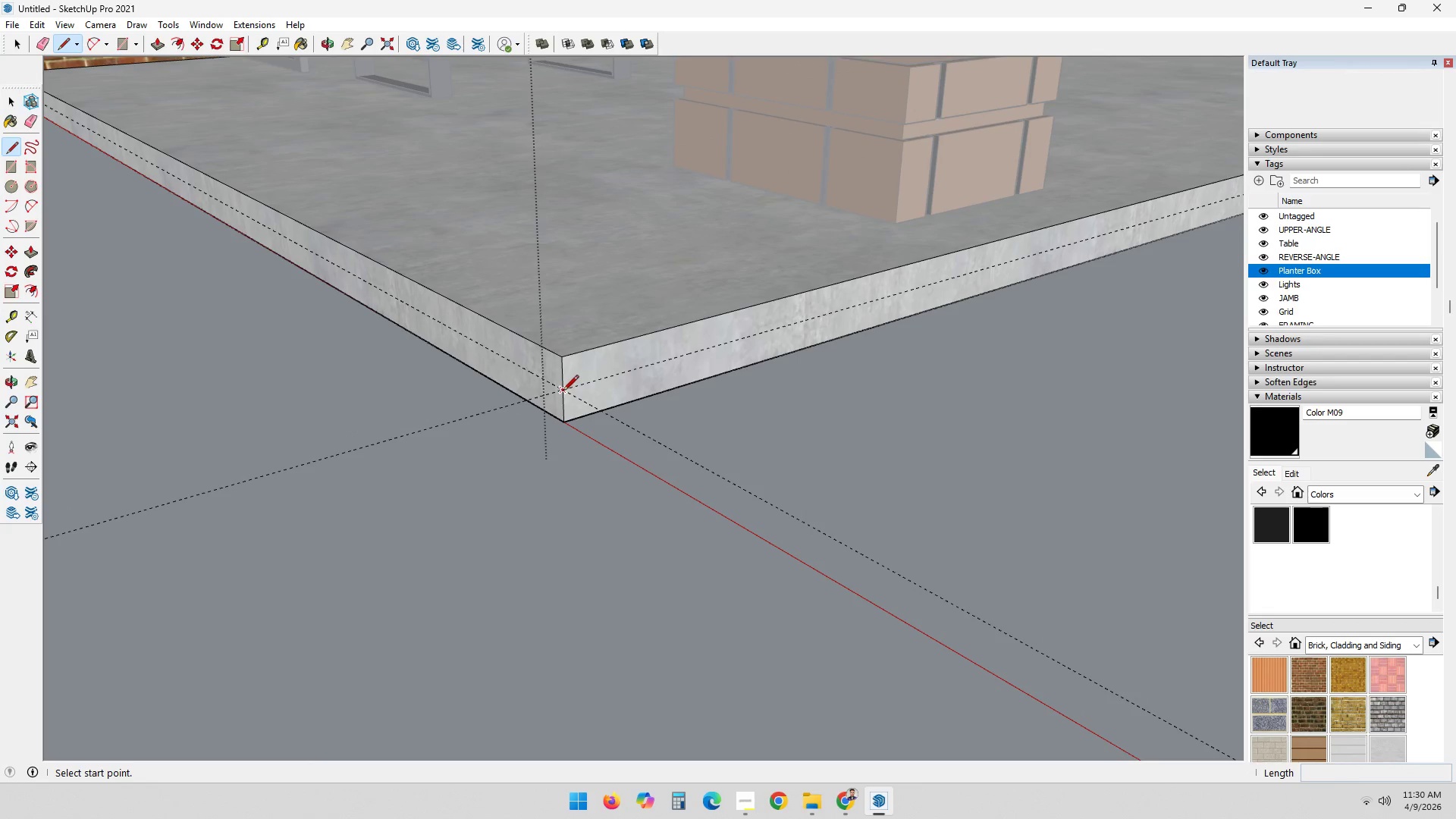 
left_click([562, 392])
 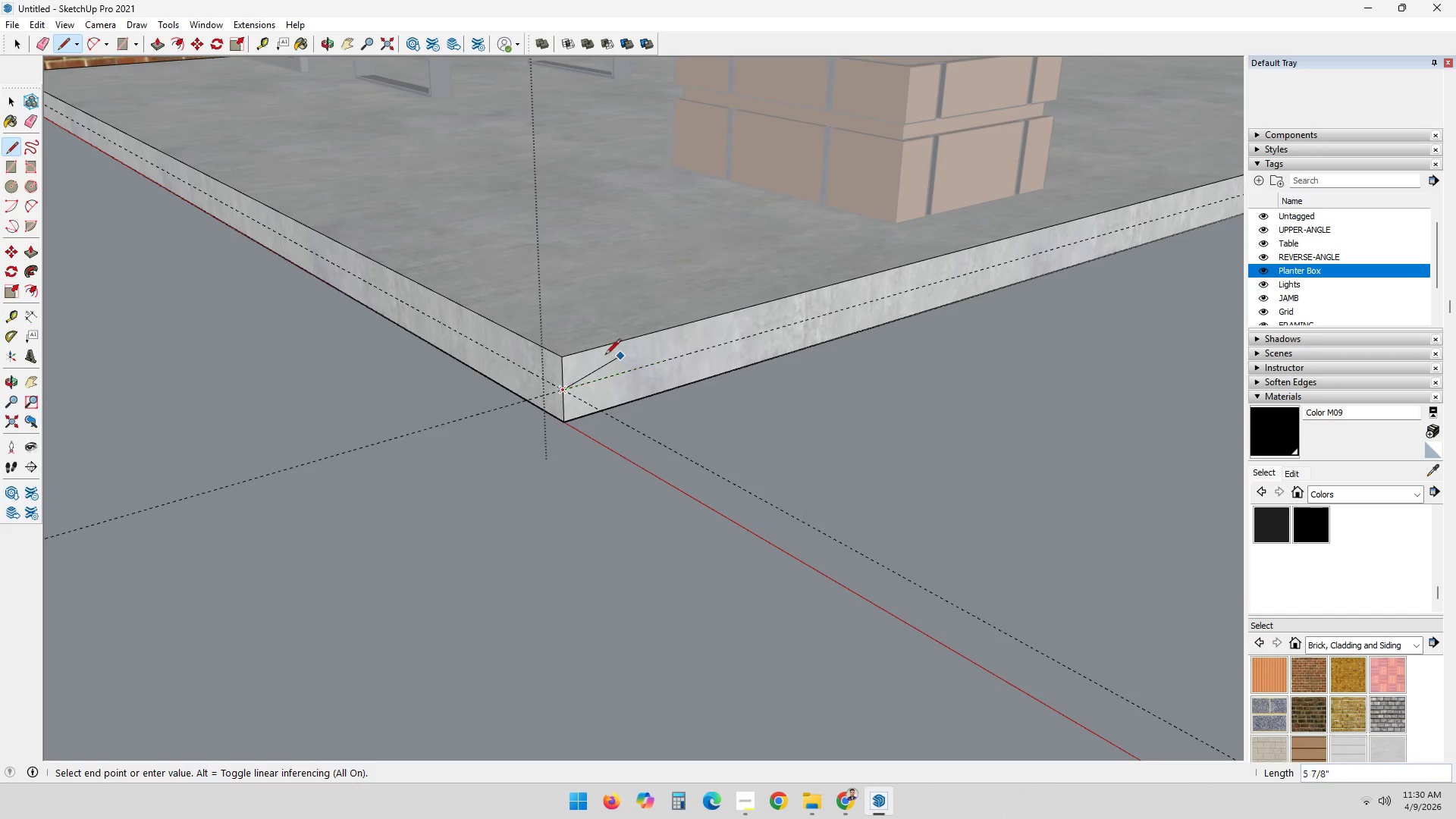 
scroll: coordinate [396, 326], scroll_direction: down, amount: 3.0
 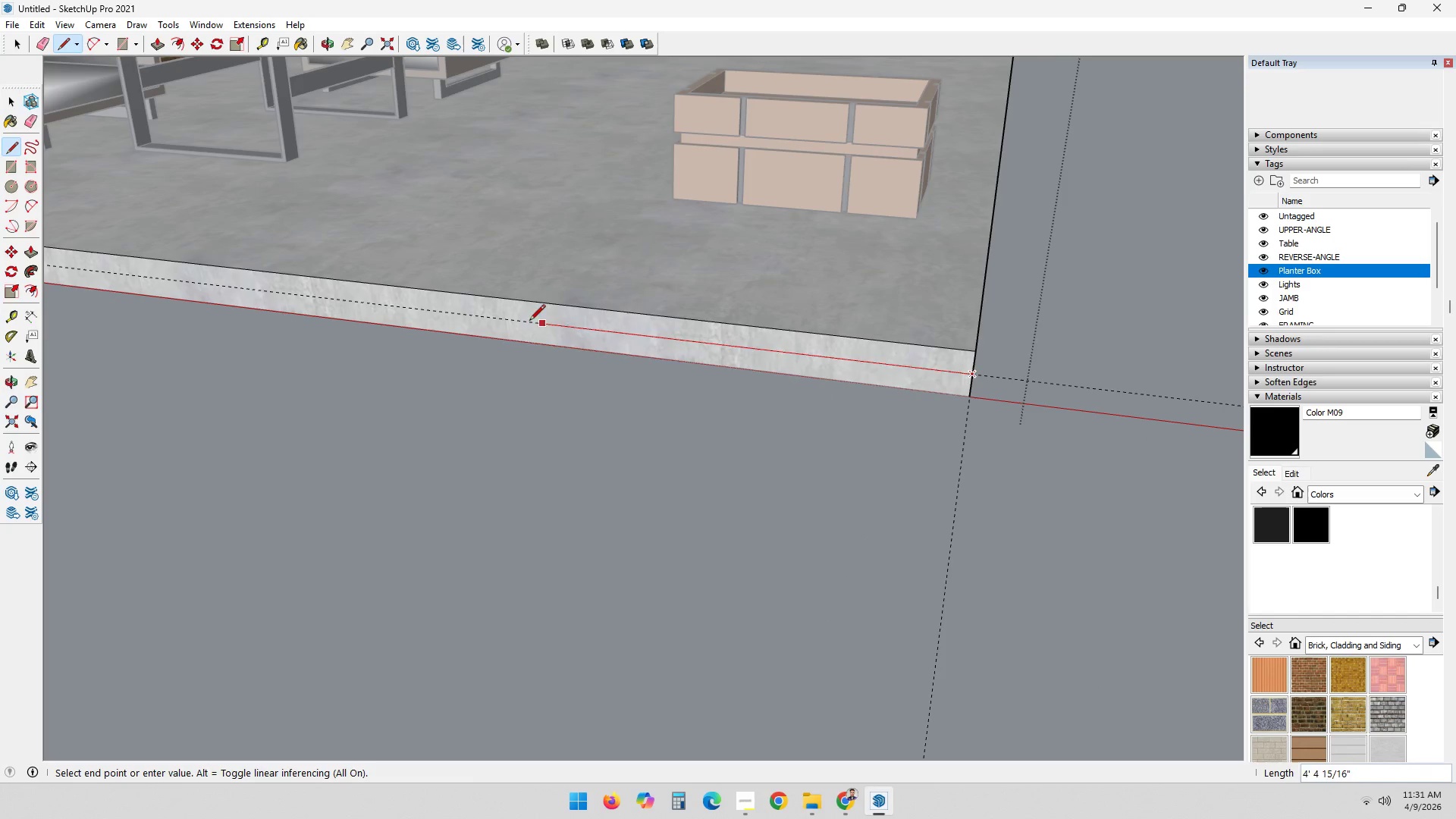 
hold_key(key=ShiftLeft, duration=0.31)
 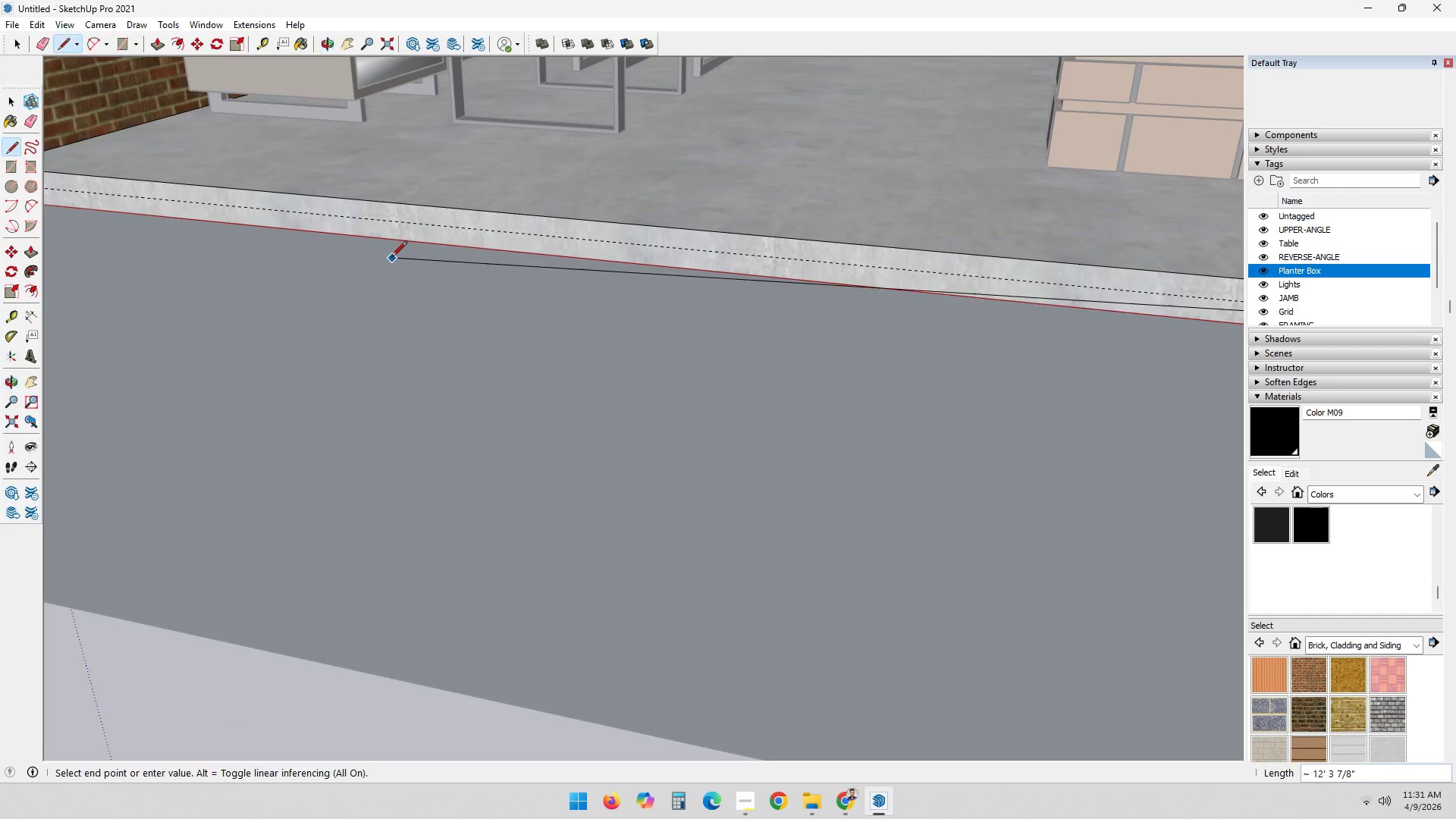 
key(Shift+ShiftLeft)
 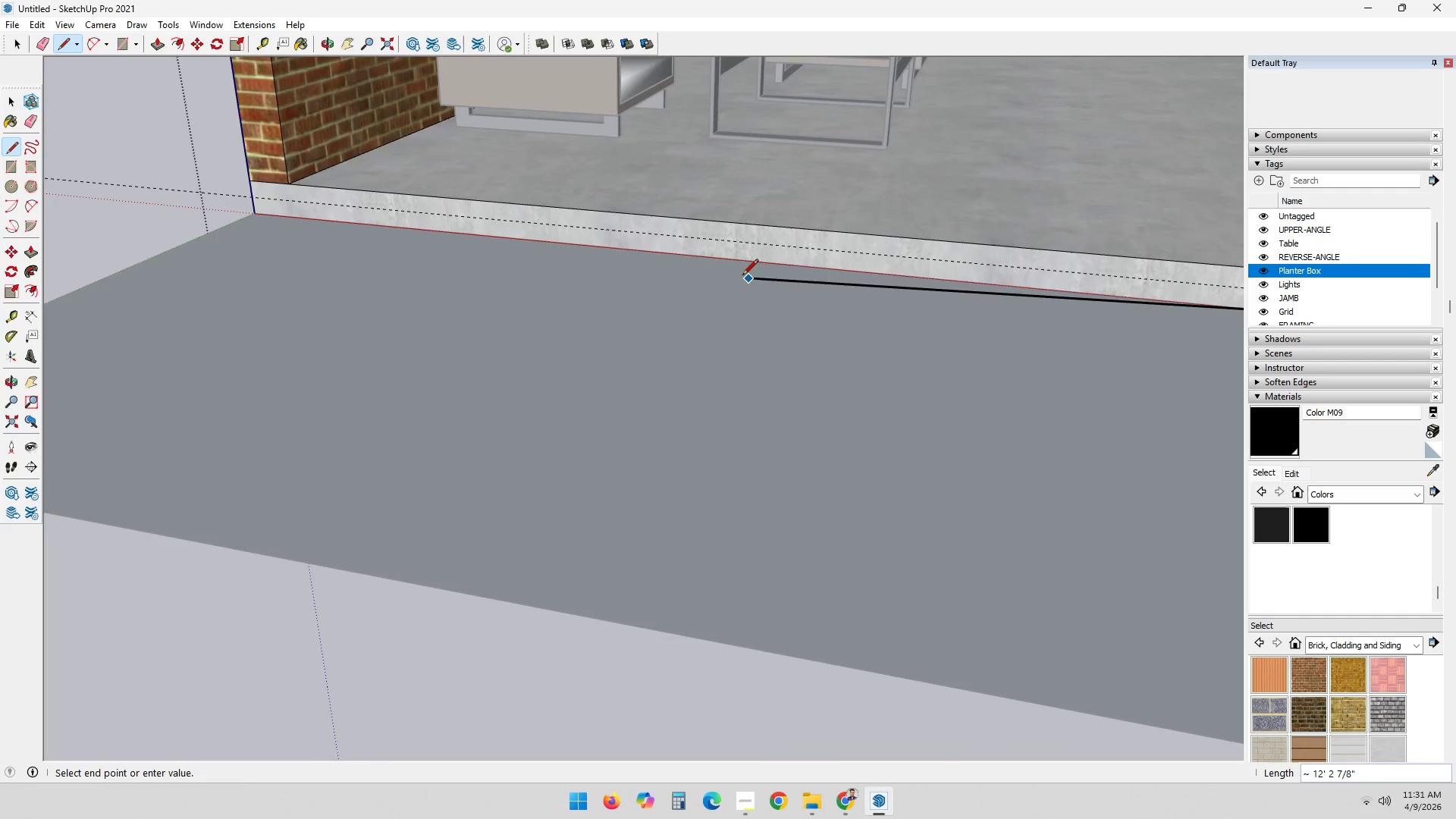 
key(Shift+ShiftLeft)
 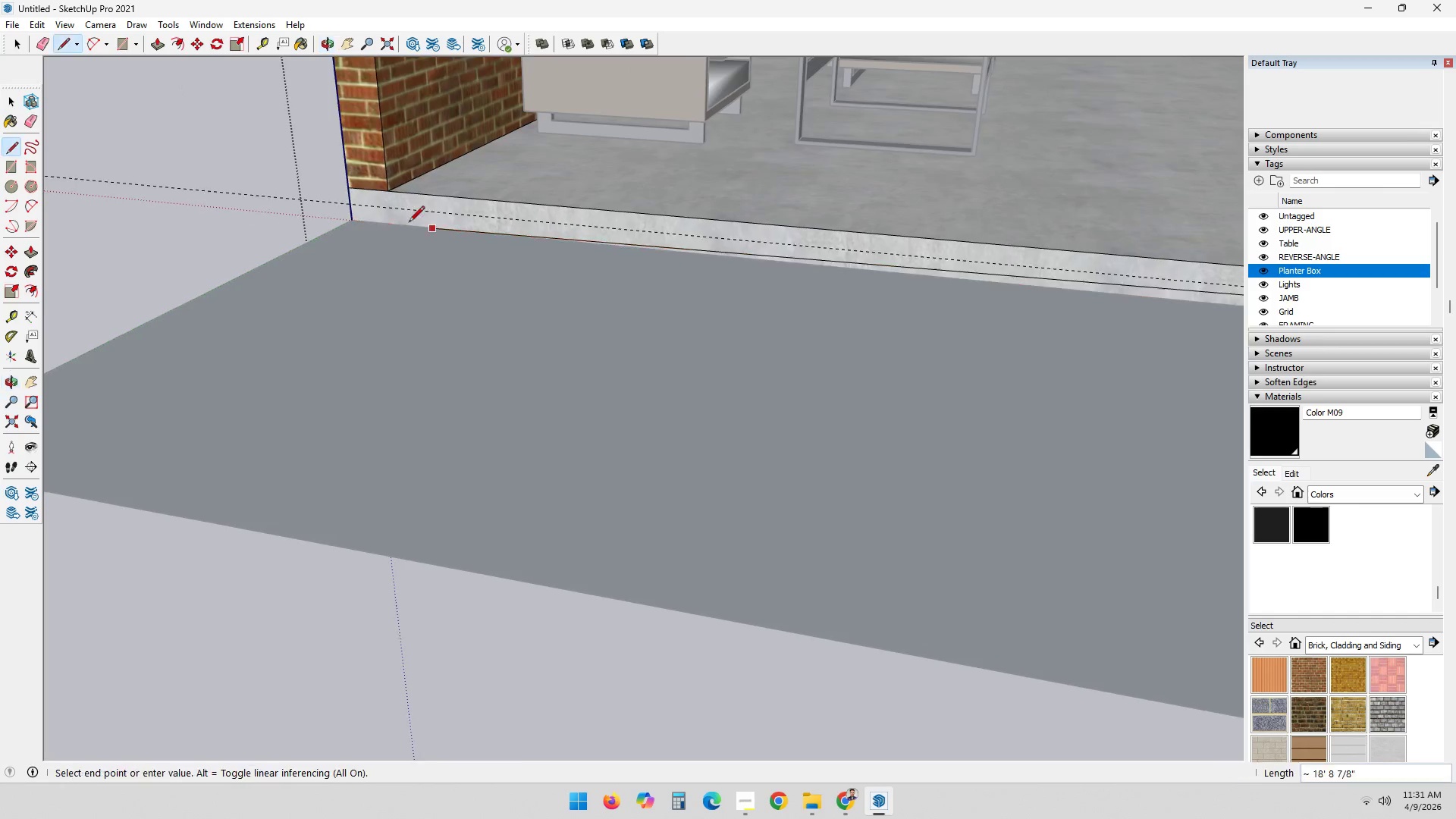 
scroll: coordinate [347, 207], scroll_direction: up, amount: 1.0
 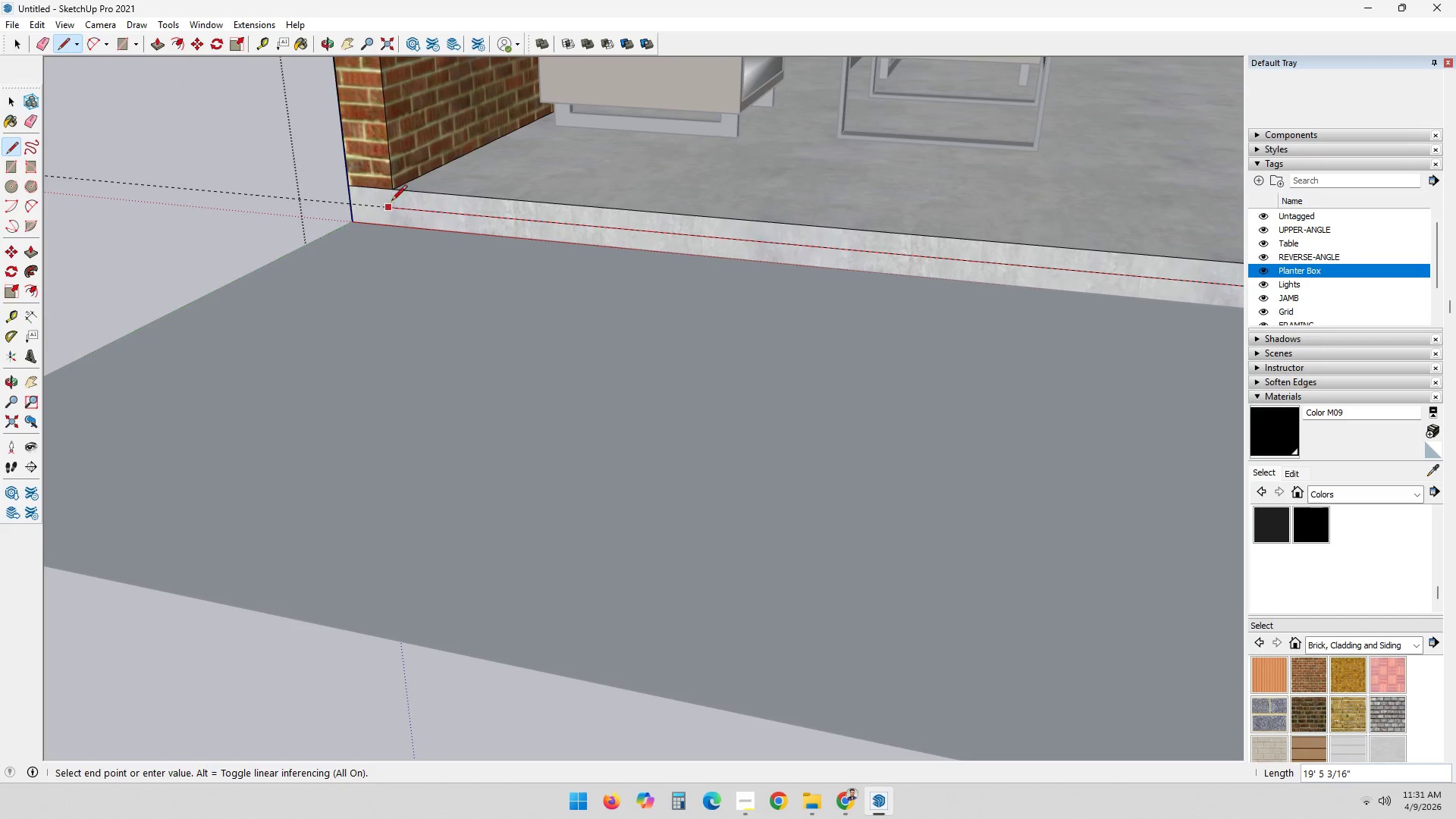 
wait(9.28)
 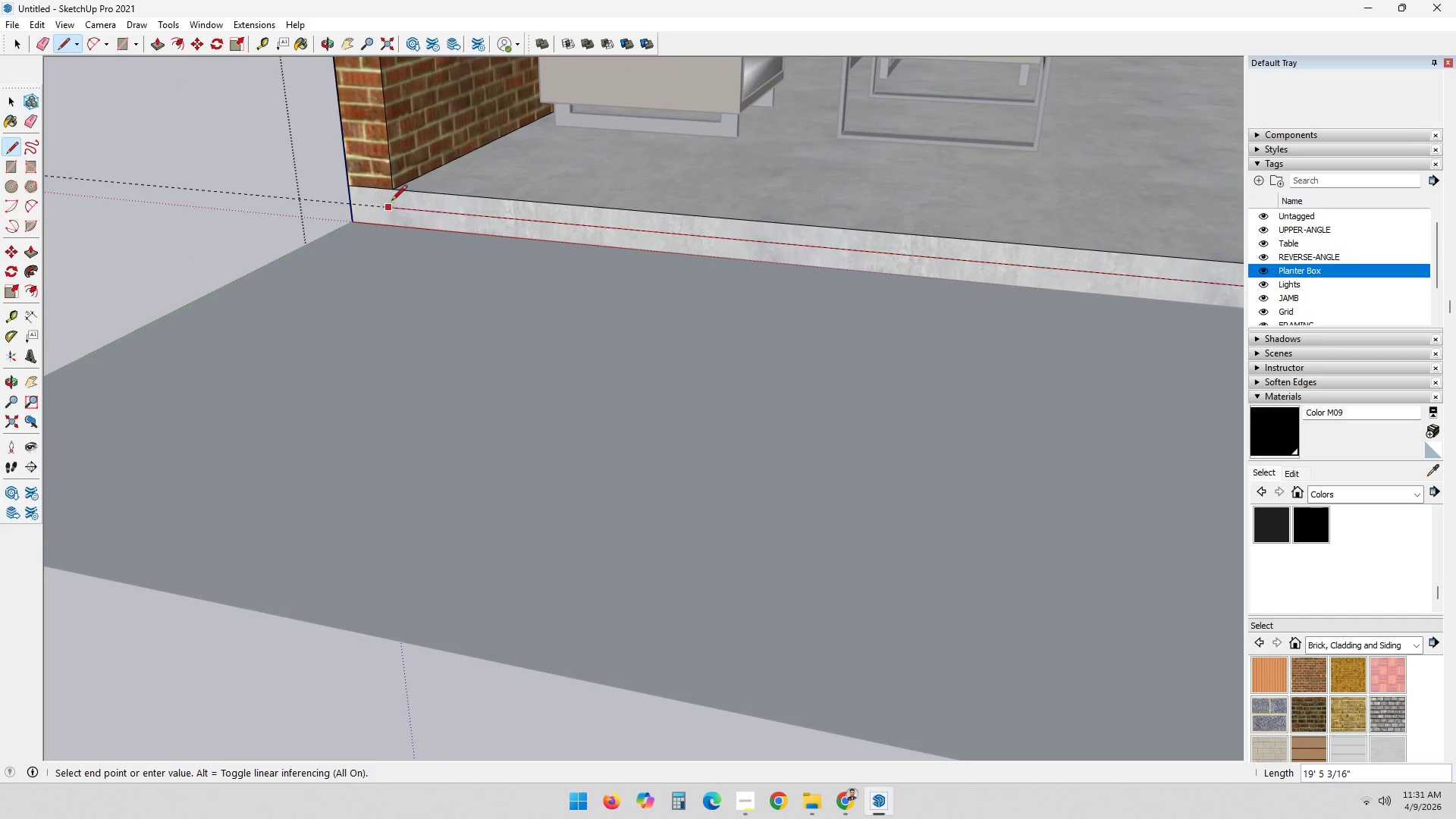 
left_click([354, 206])
 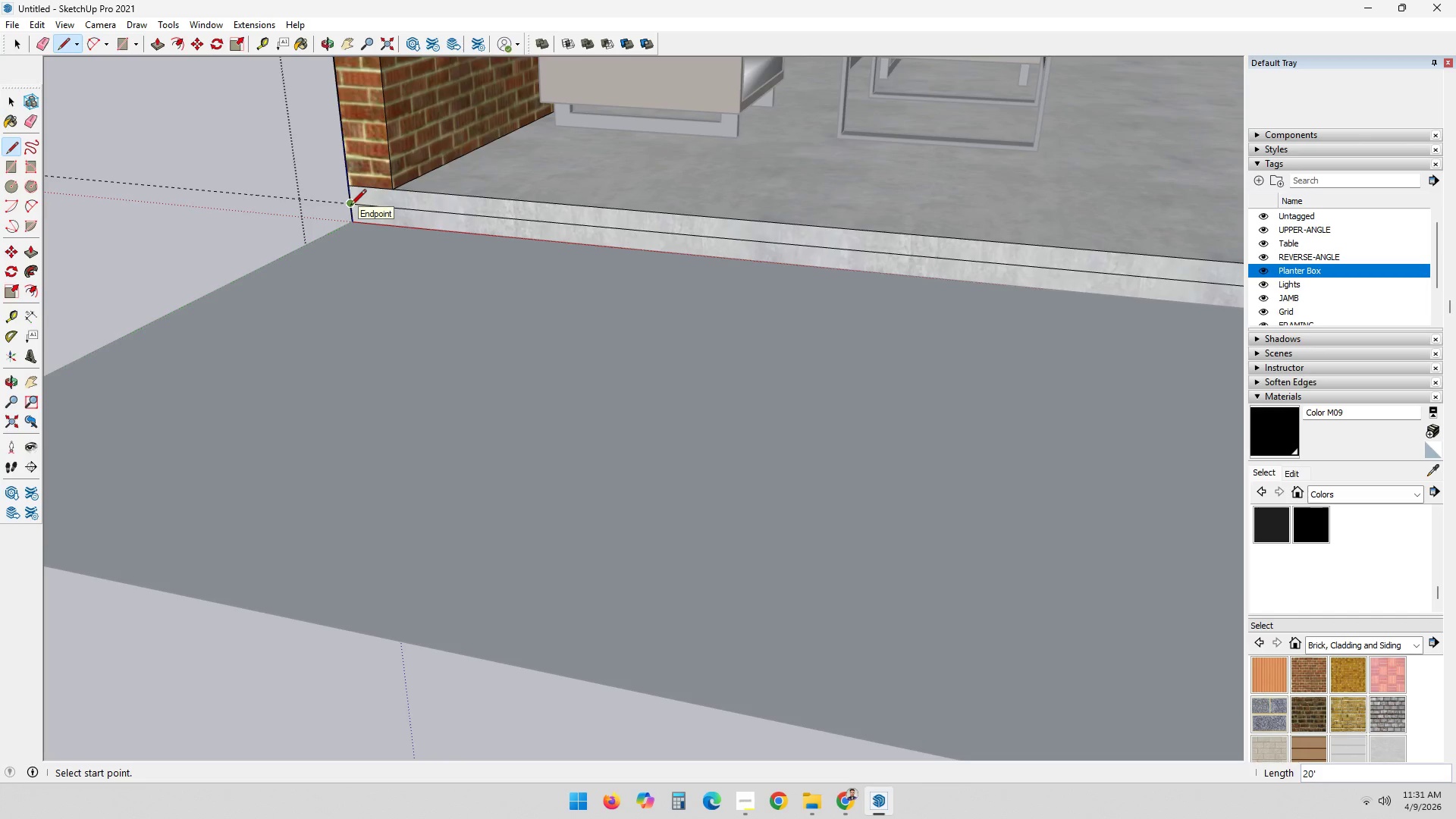 
key(P)
 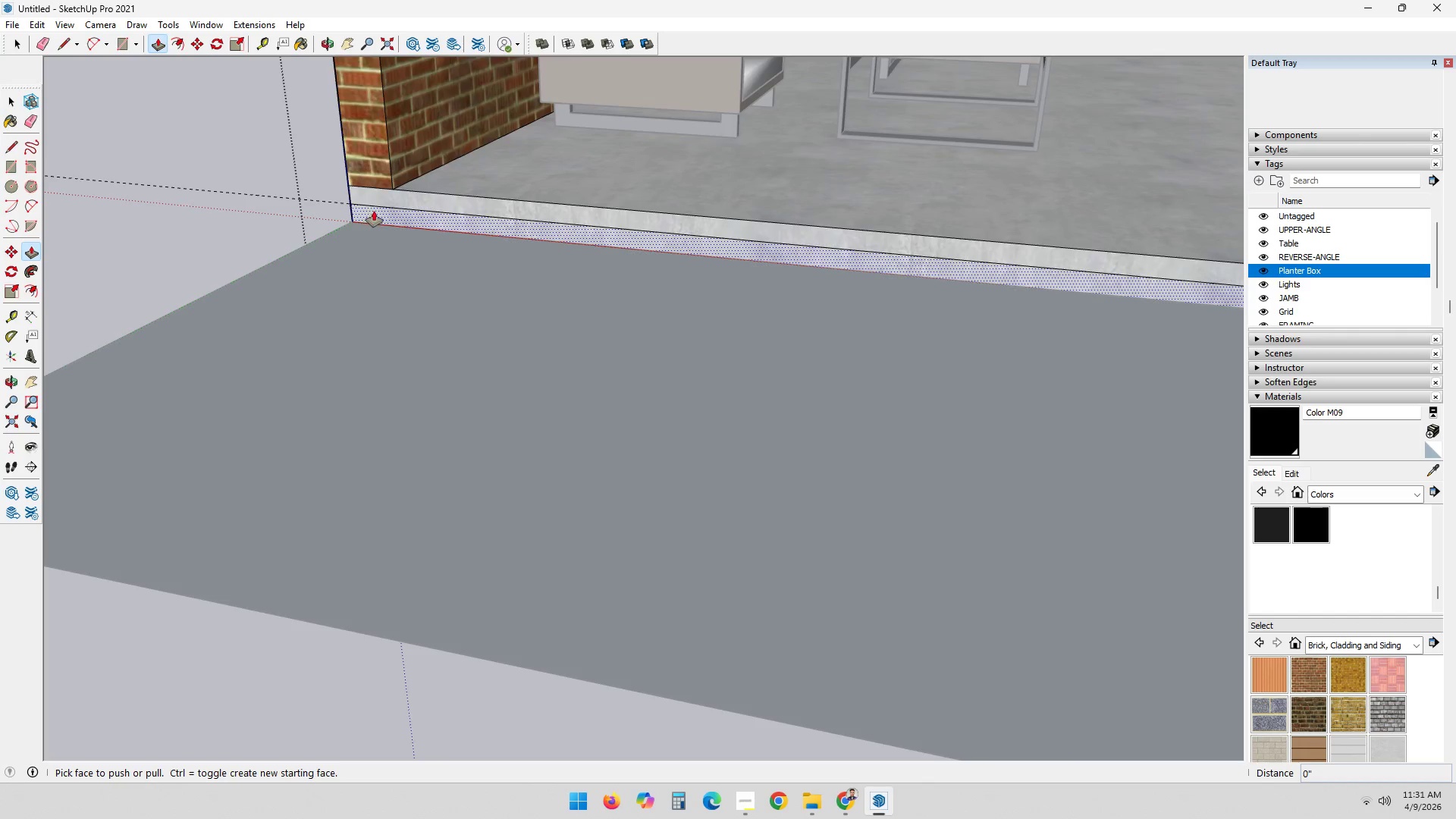 
left_click([404, 223])
 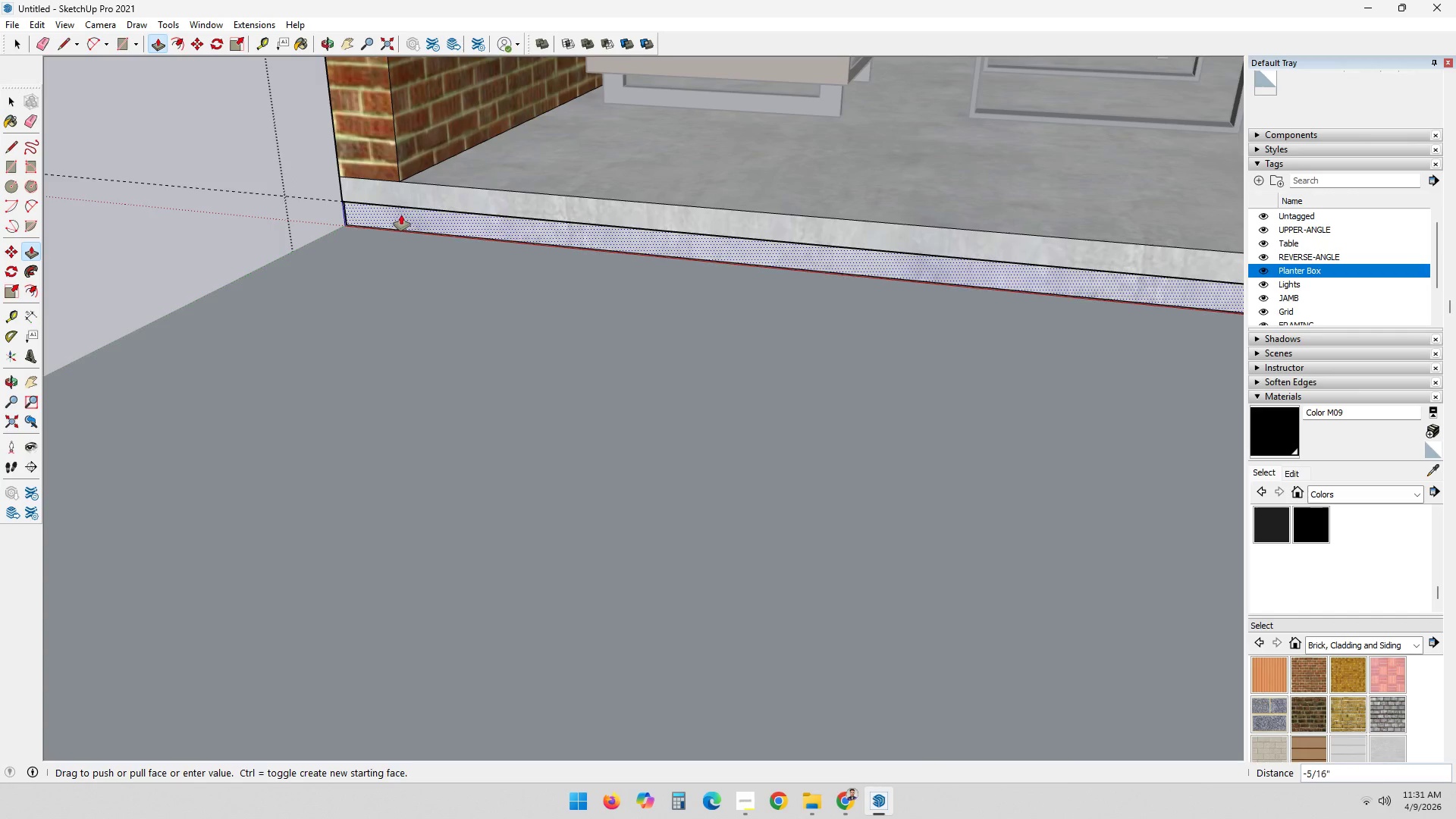 
scroll: coordinate [374, 211], scroll_direction: up, amount: 3.0
 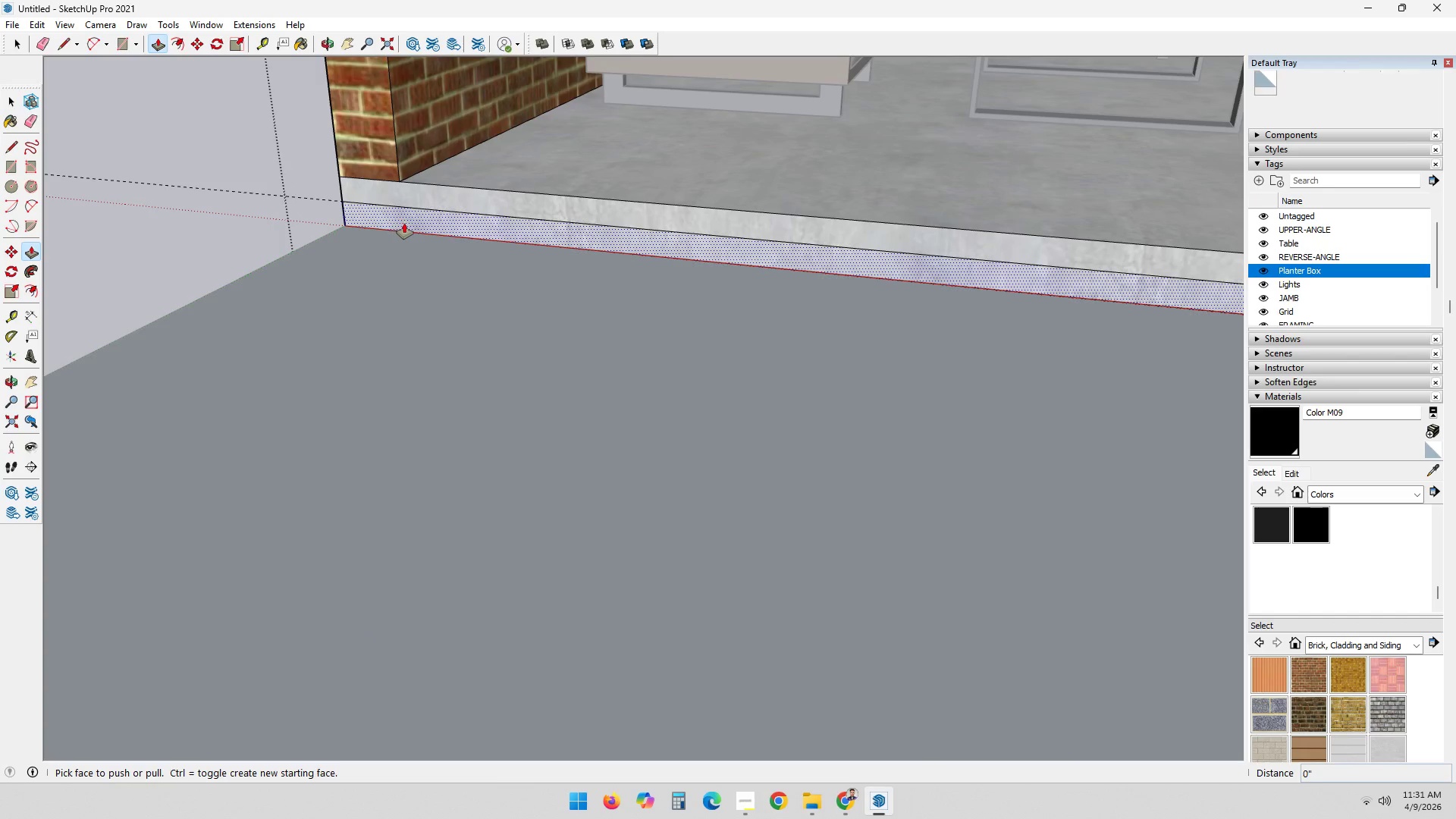 
key(NumpadDecimal)
 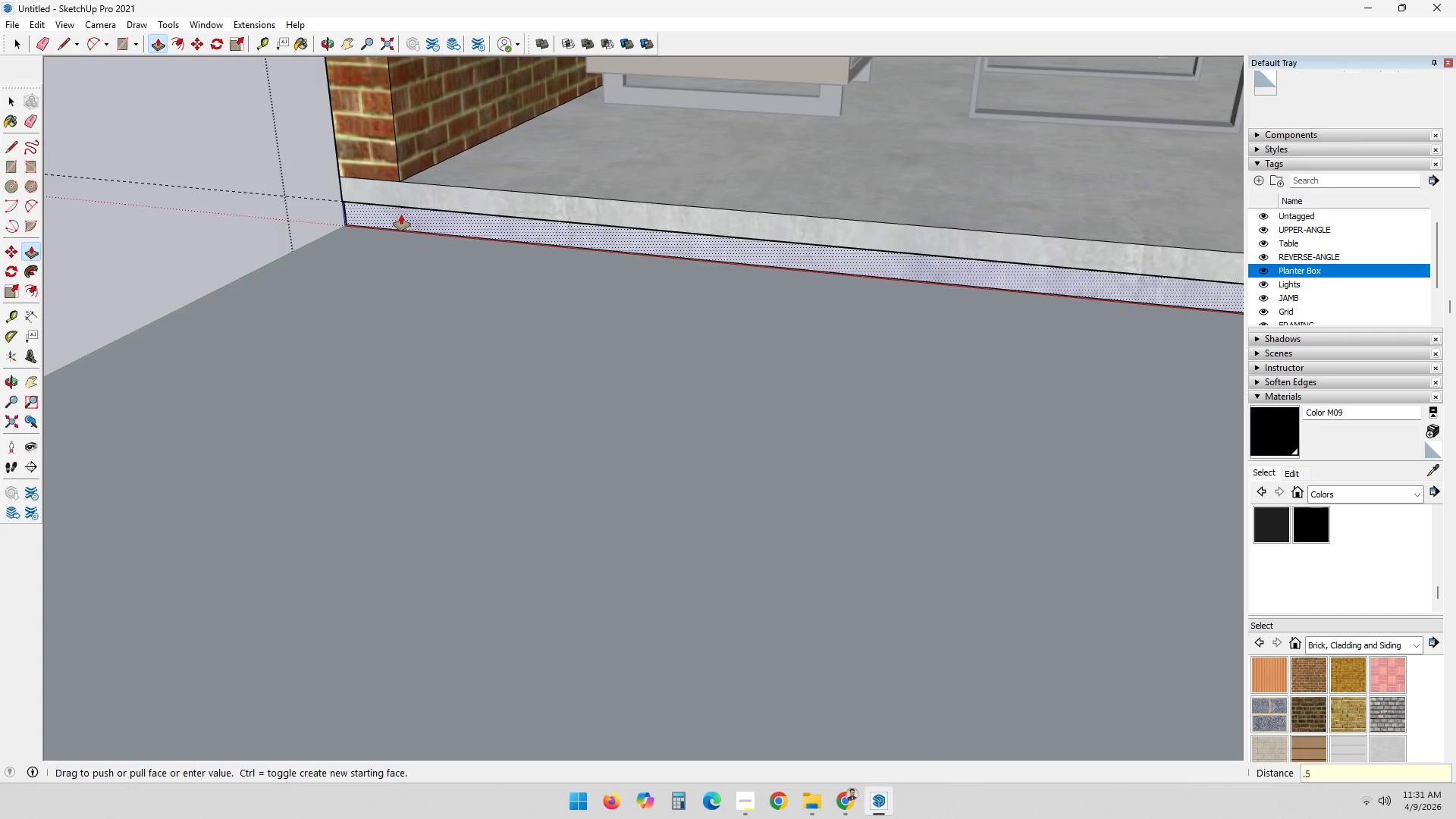 
key(Numpad5)
 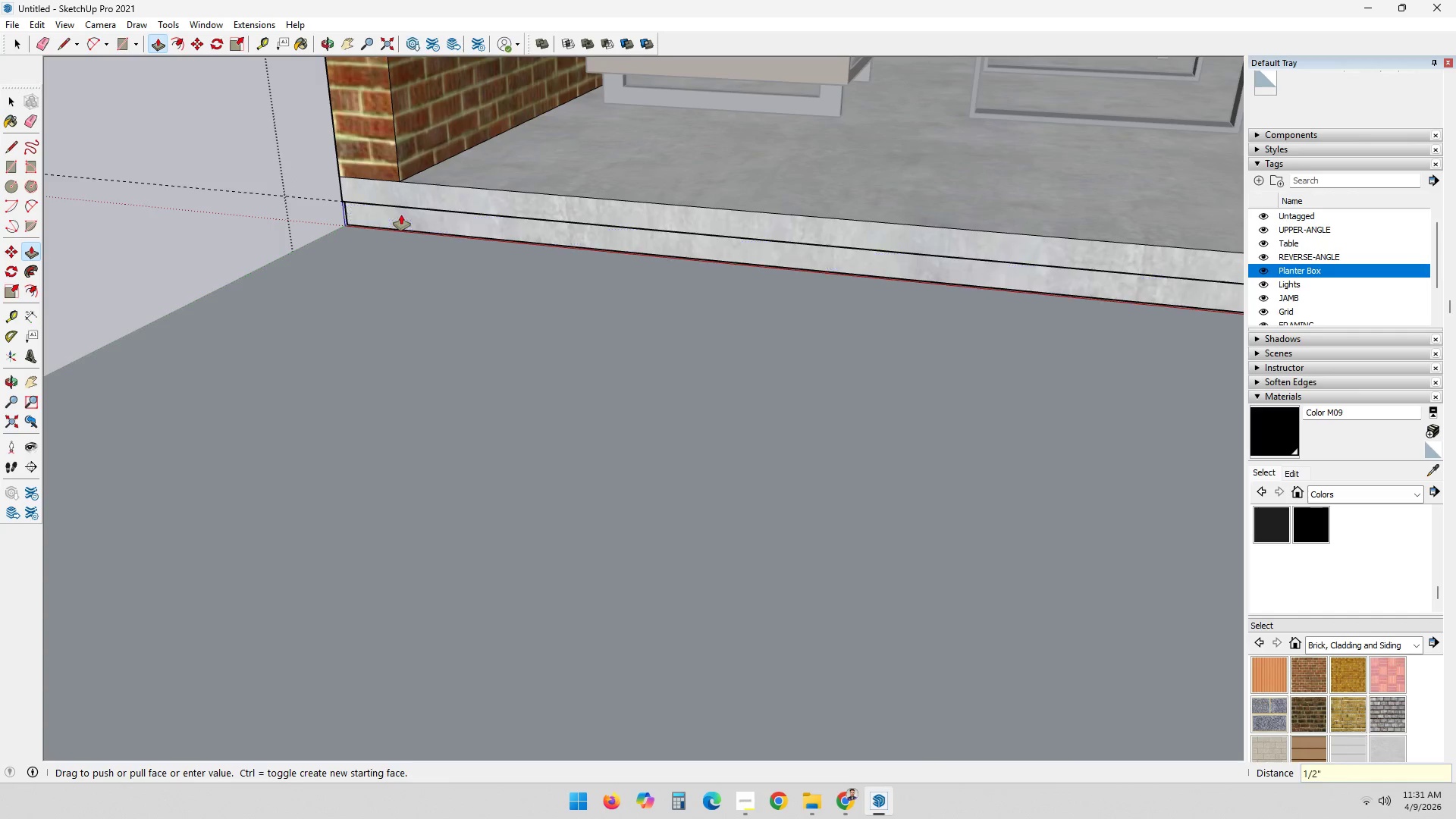 
key(NumpadEnter)
 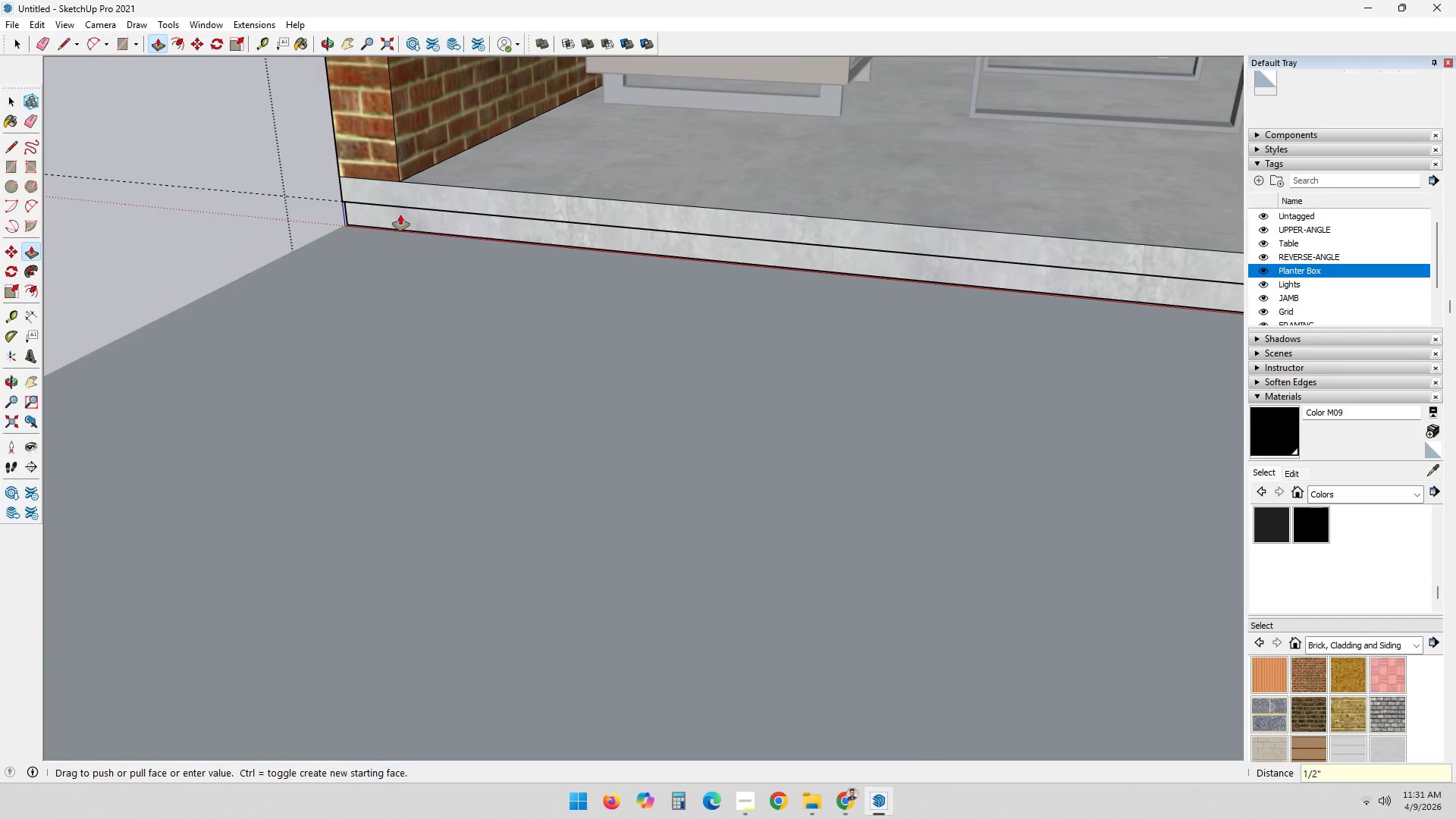 
scroll: coordinate [447, 254], scroll_direction: down, amount: 2.0
 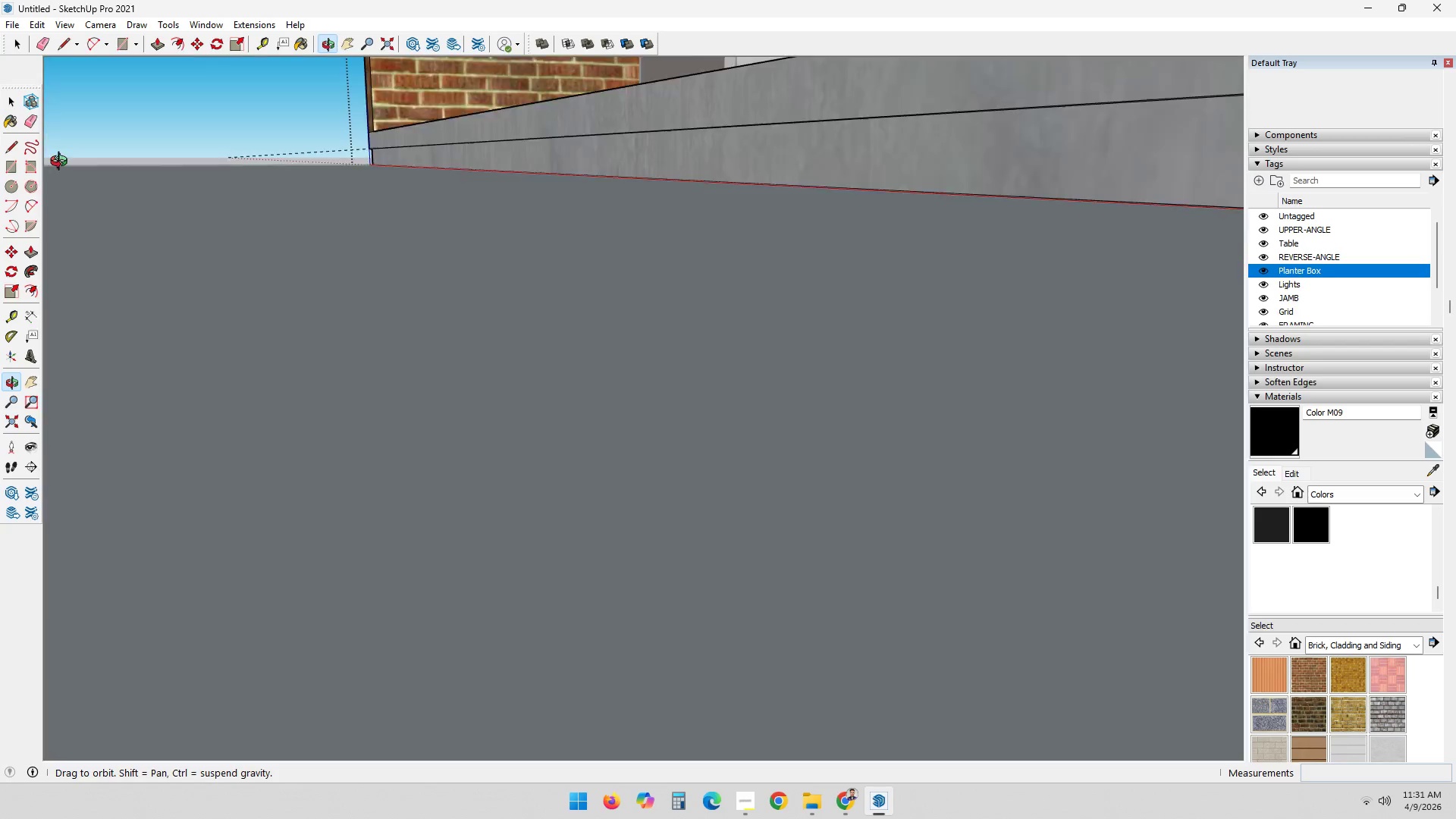 
key(Space)
 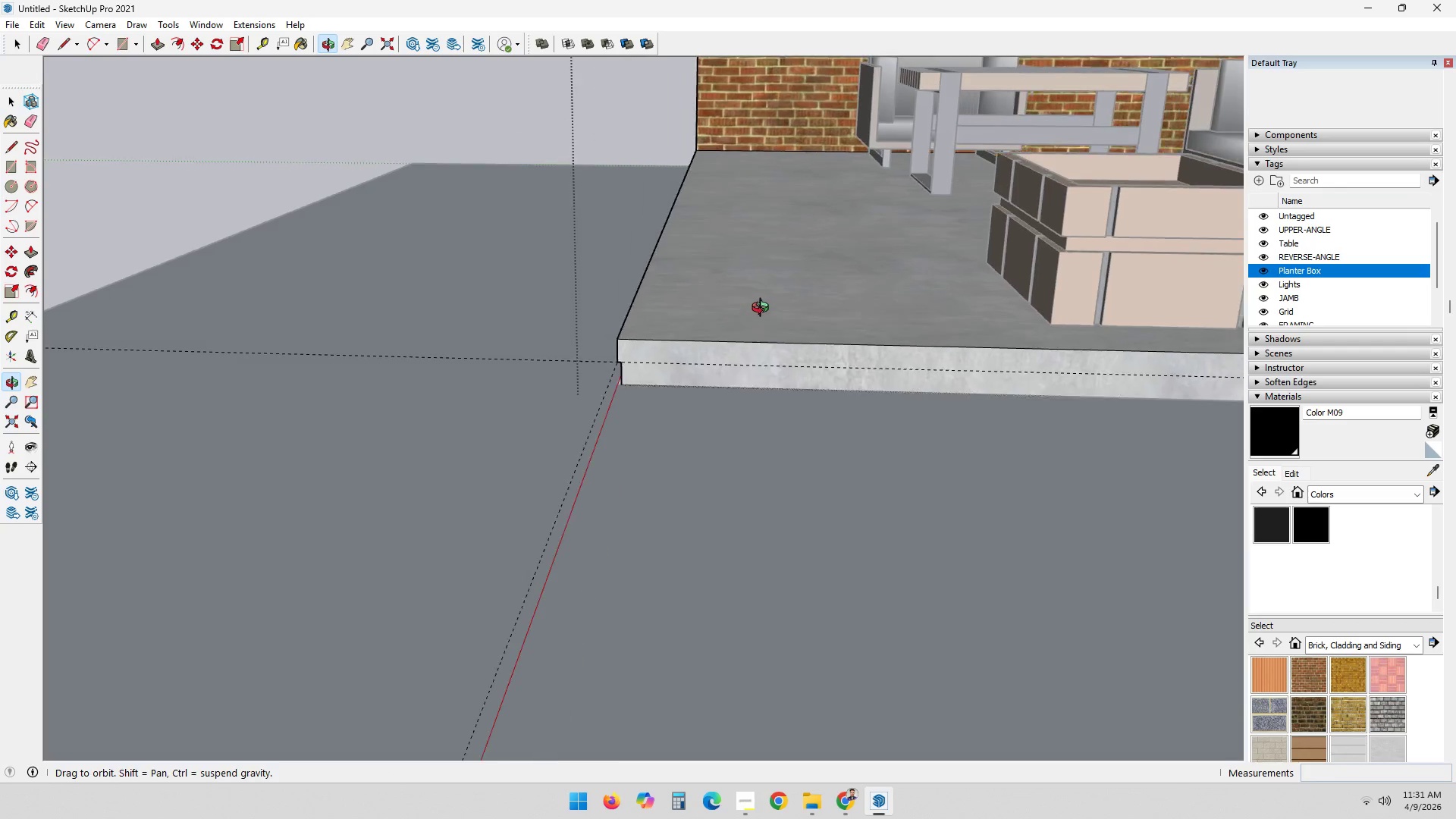 
scroll: coordinate [777, 266], scroll_direction: down, amount: 16.0
 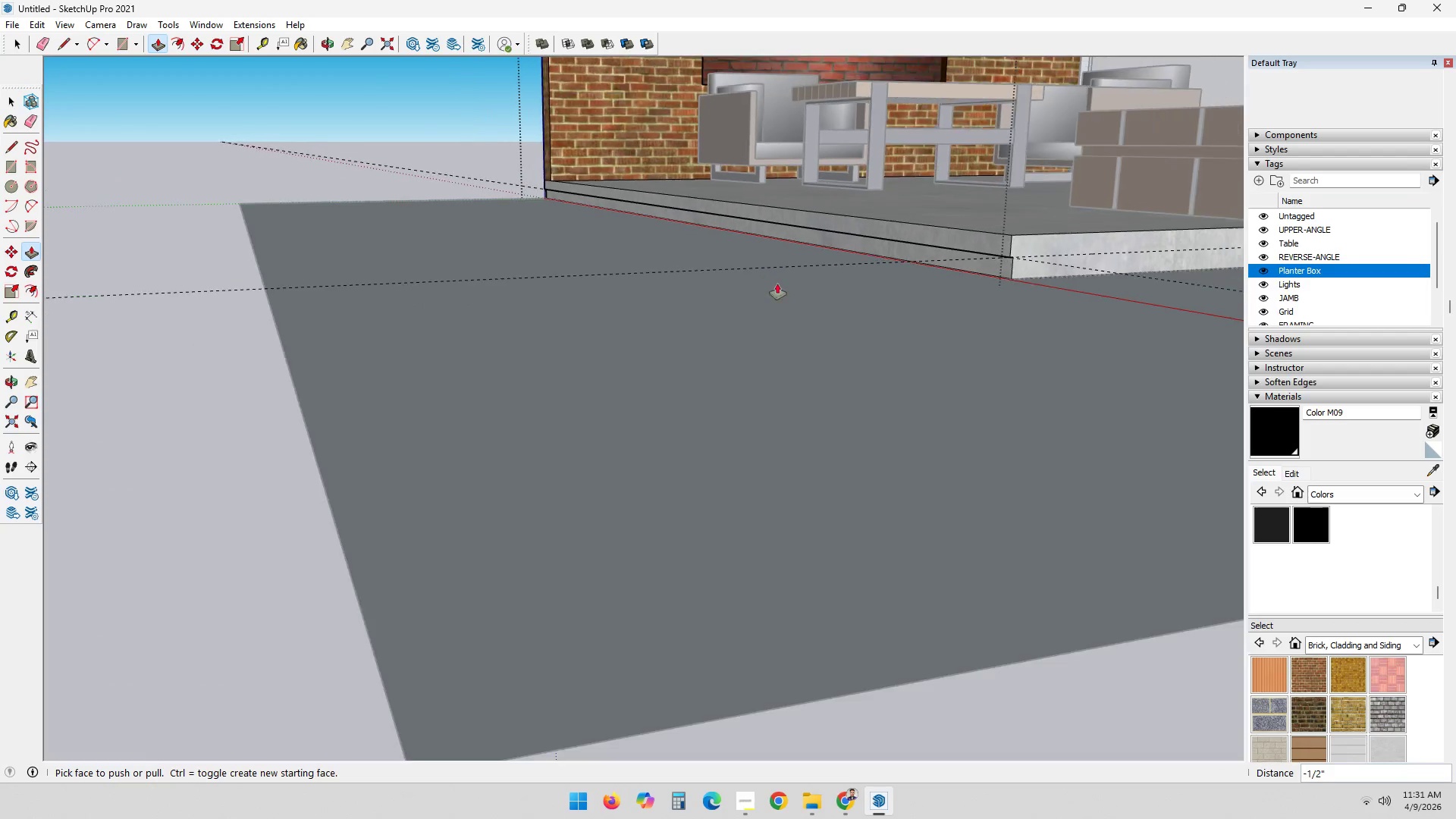 
scroll: coordinate [625, 366], scroll_direction: up, amount: 2.0
 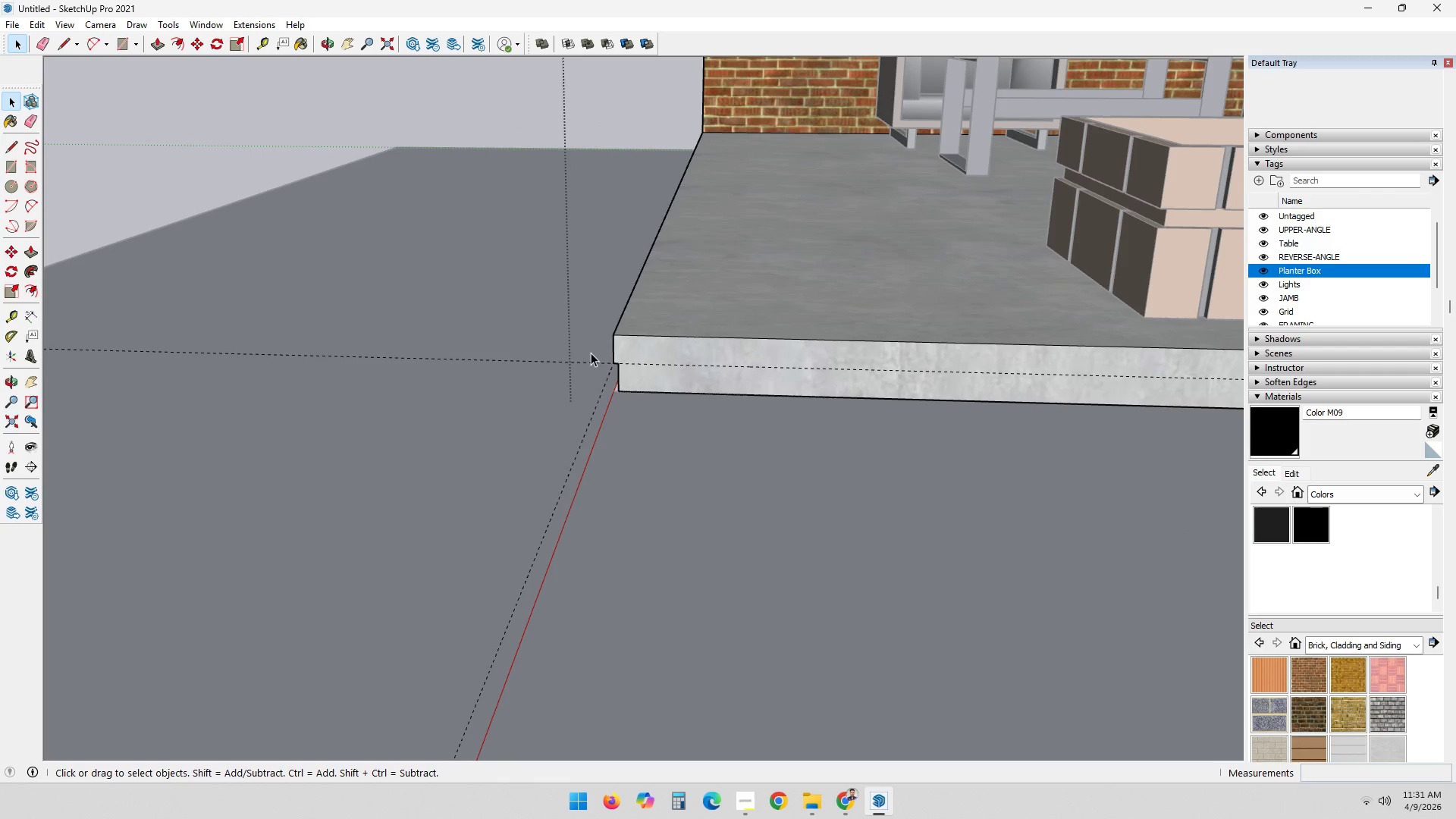 
key(L)
 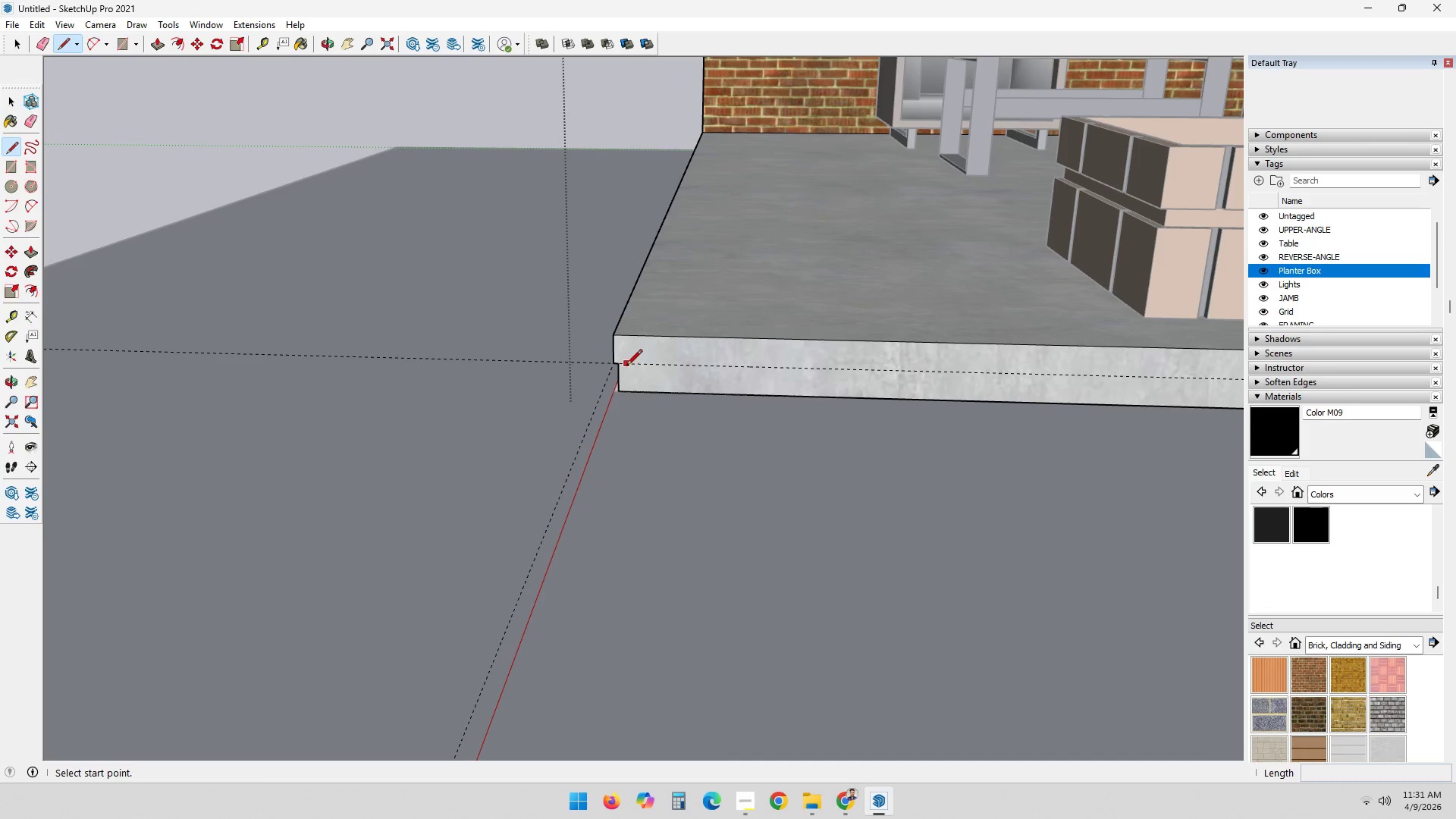 
left_click_drag(start_coordinate=[620, 366], to_coordinate=[627, 366])
 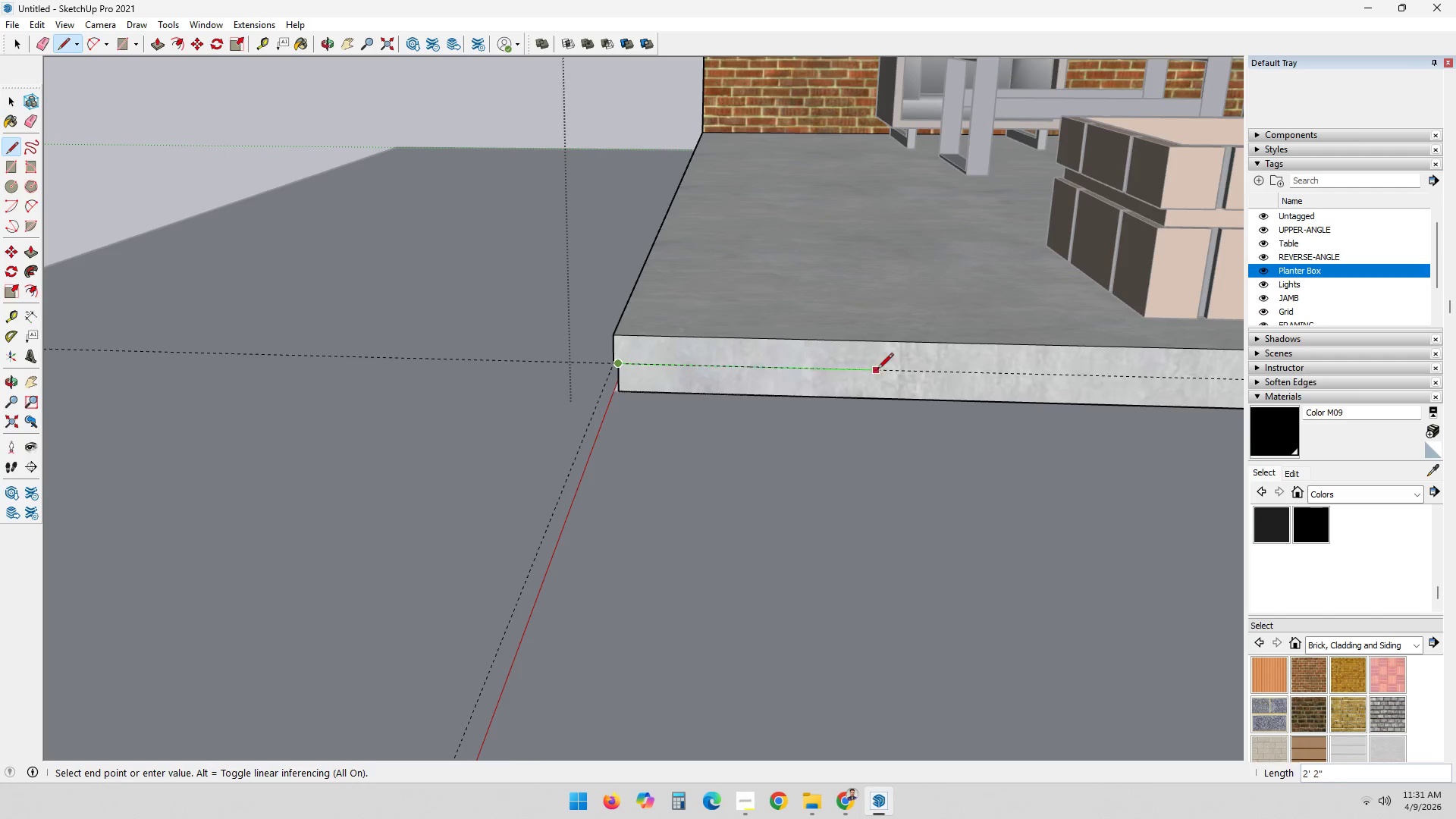 
hold_key(key=ShiftLeft, duration=0.38)
 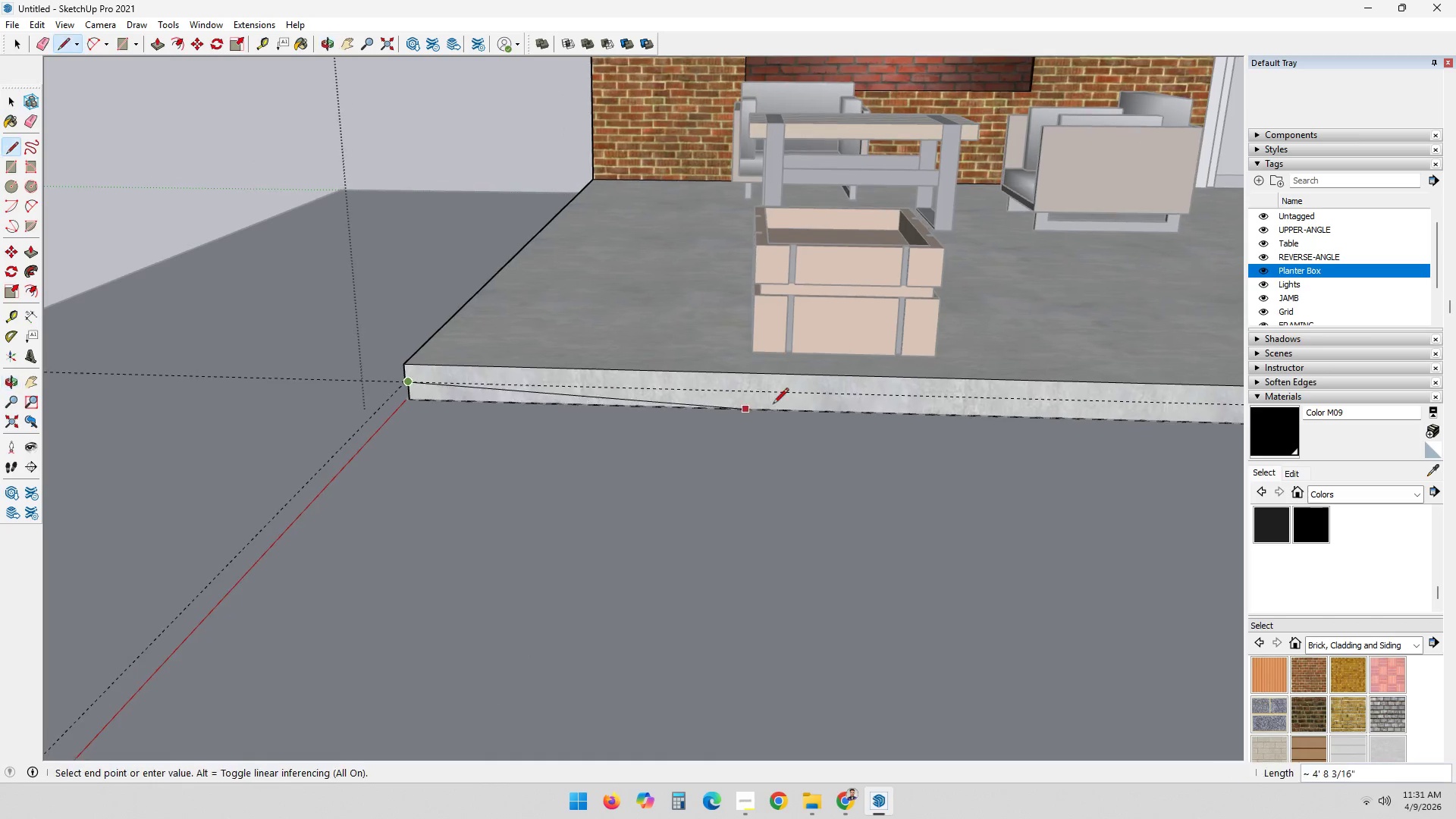 
key(Shift+ShiftLeft)
 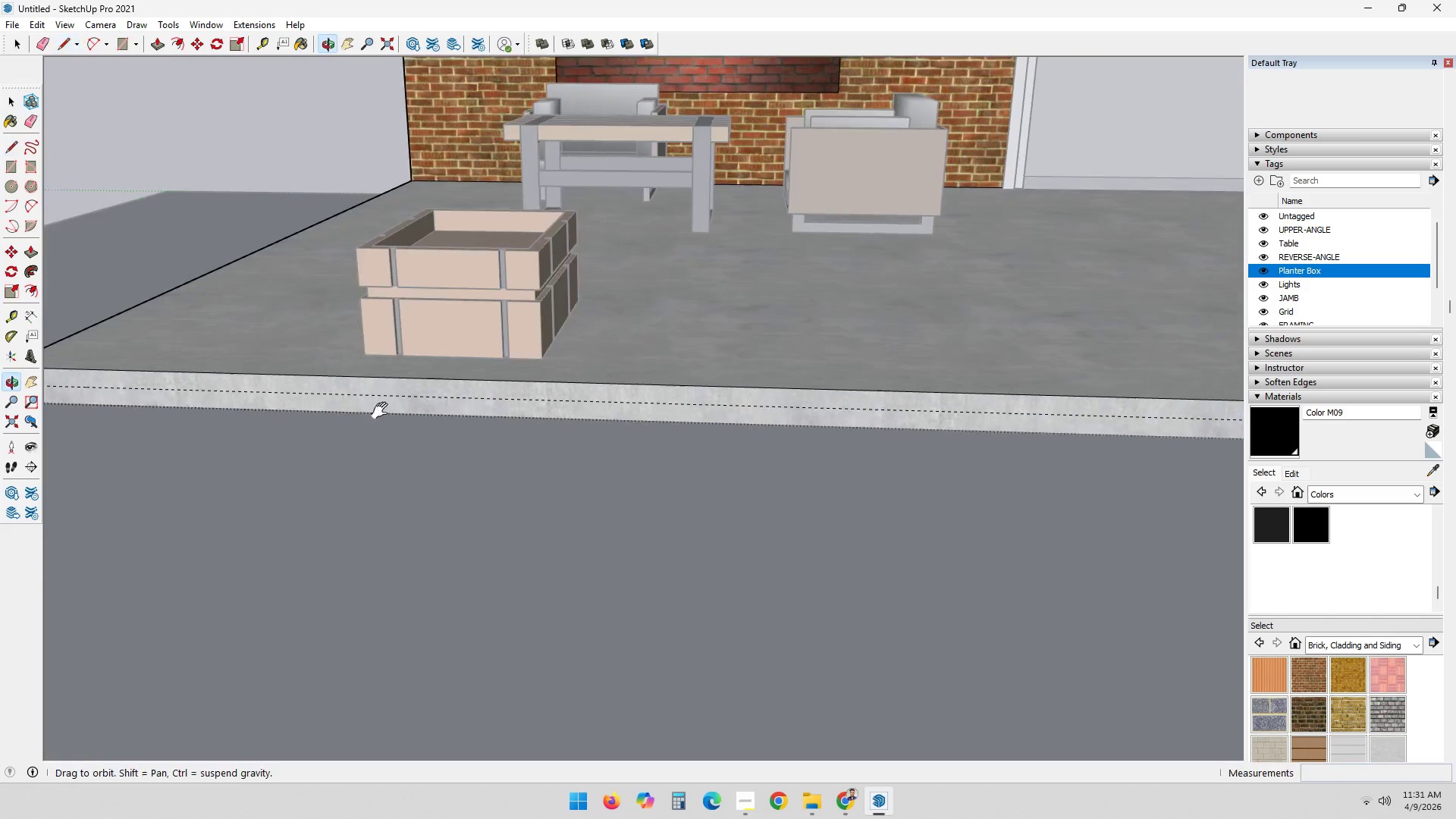 
scroll: coordinate [889, 381], scroll_direction: down, amount: 5.0
 